 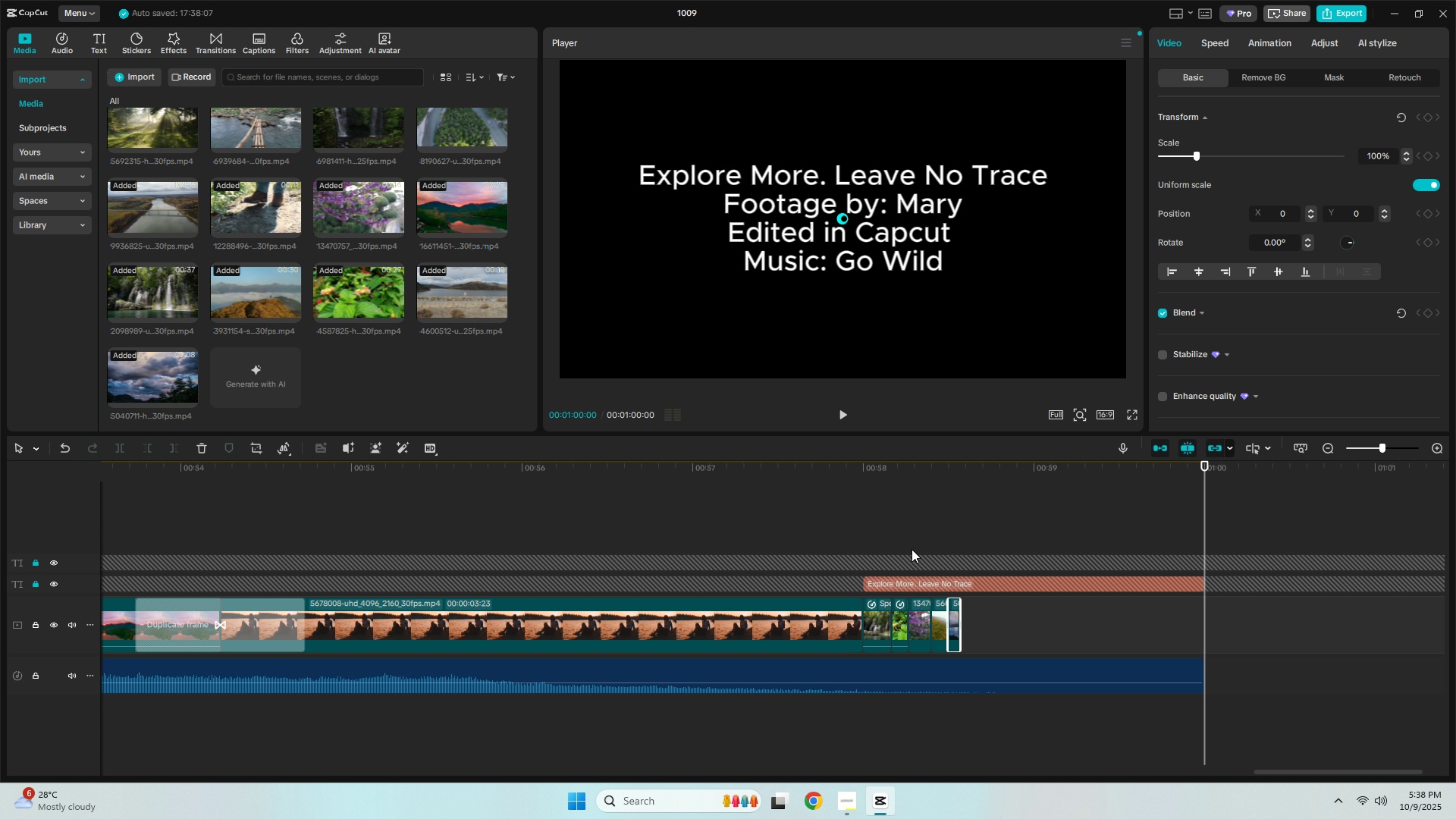 
left_click([883, 607])
 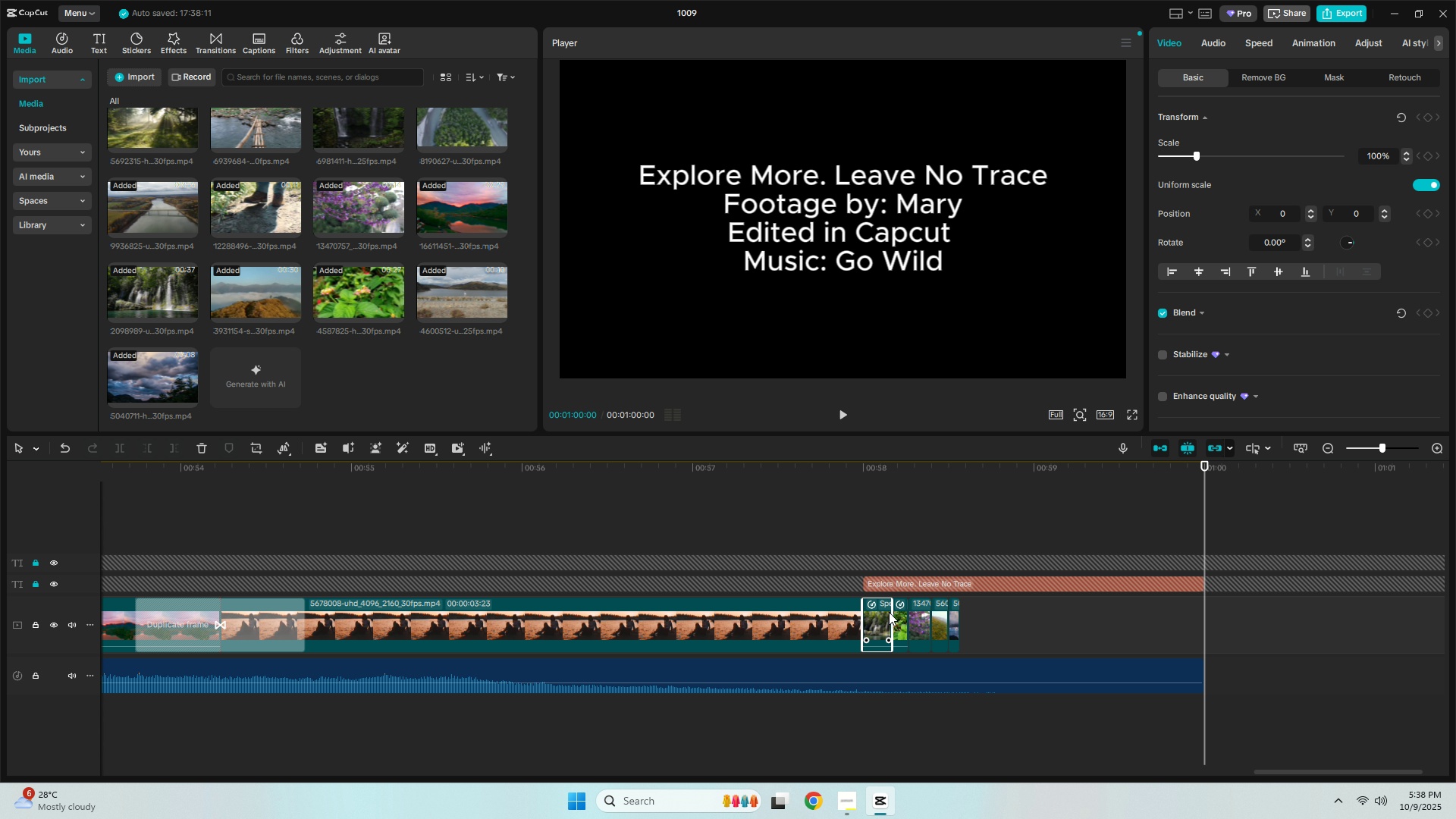 
left_click_drag(start_coordinate=[891, 612], to_coordinate=[883, 613])
 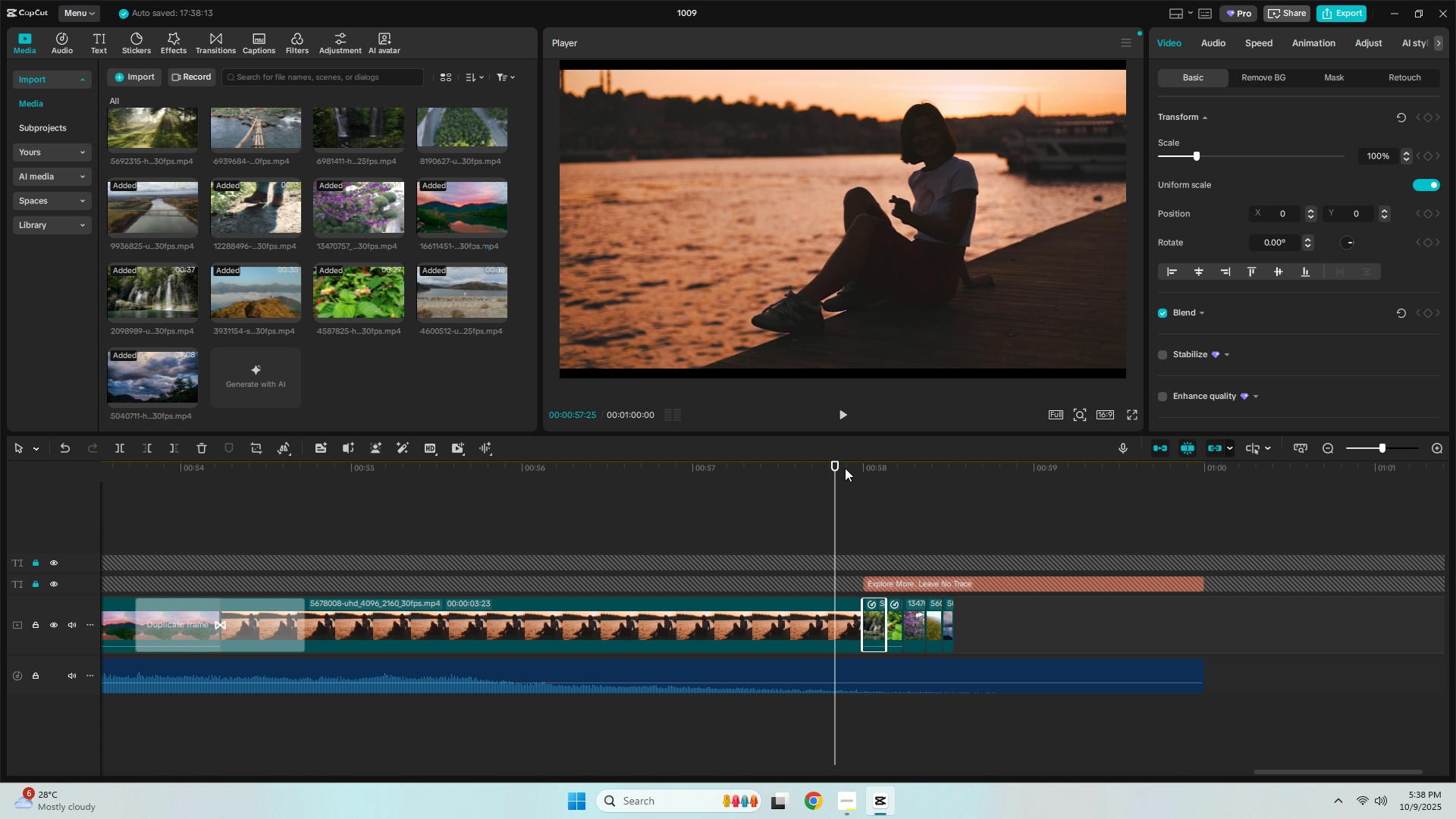 
key(Space)
 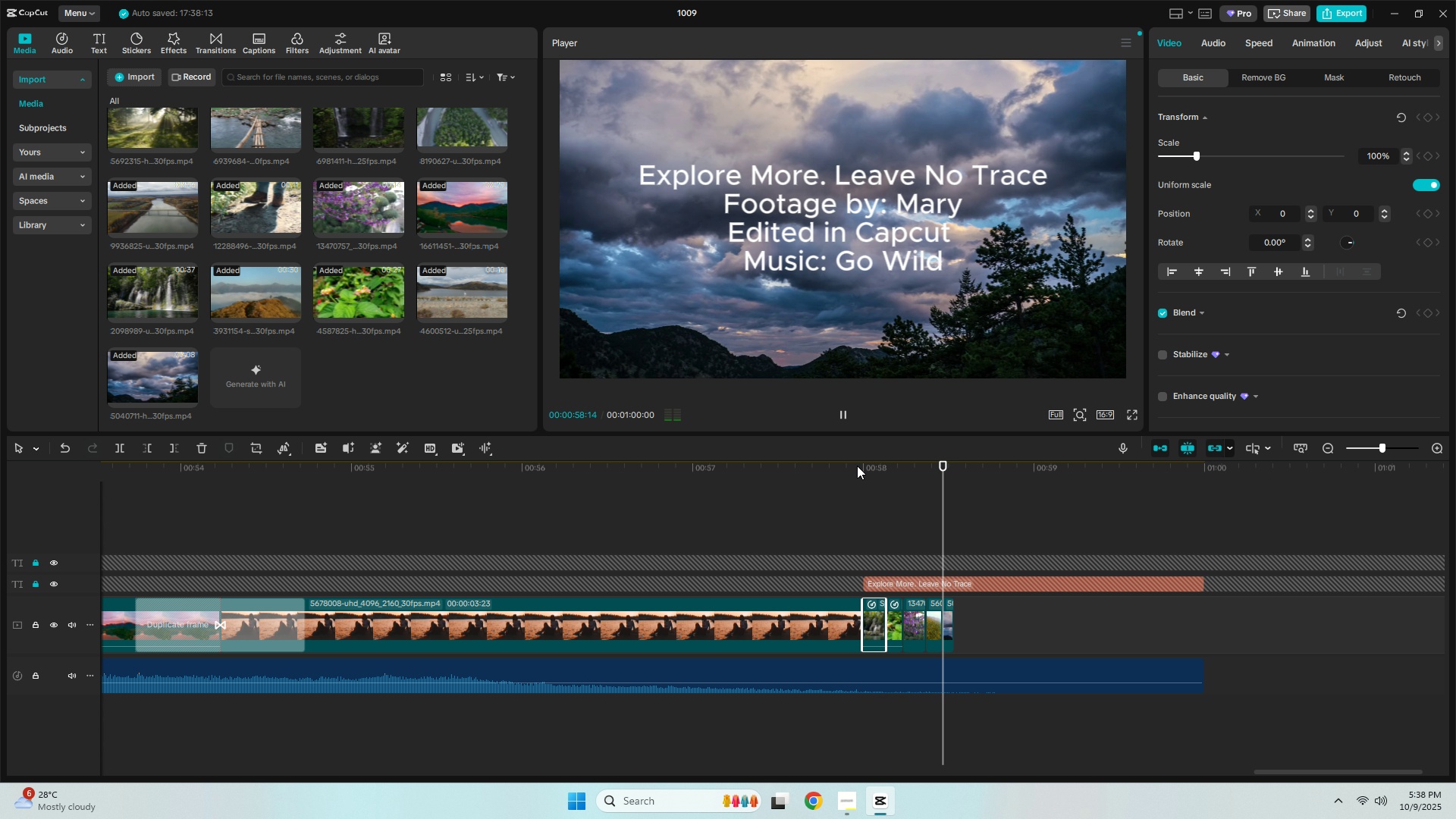 
key(Space)
 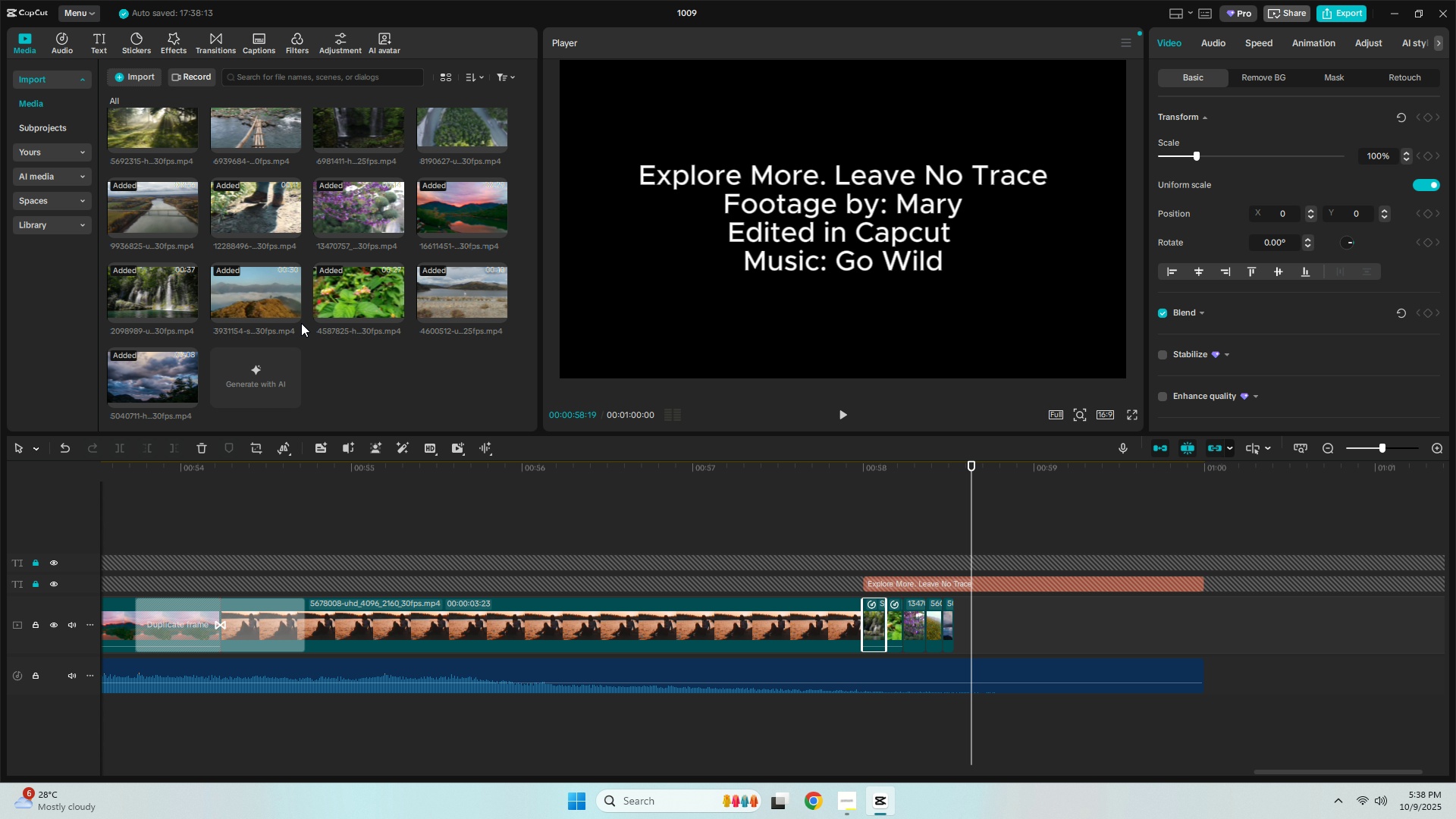 
left_click([271, 300])
 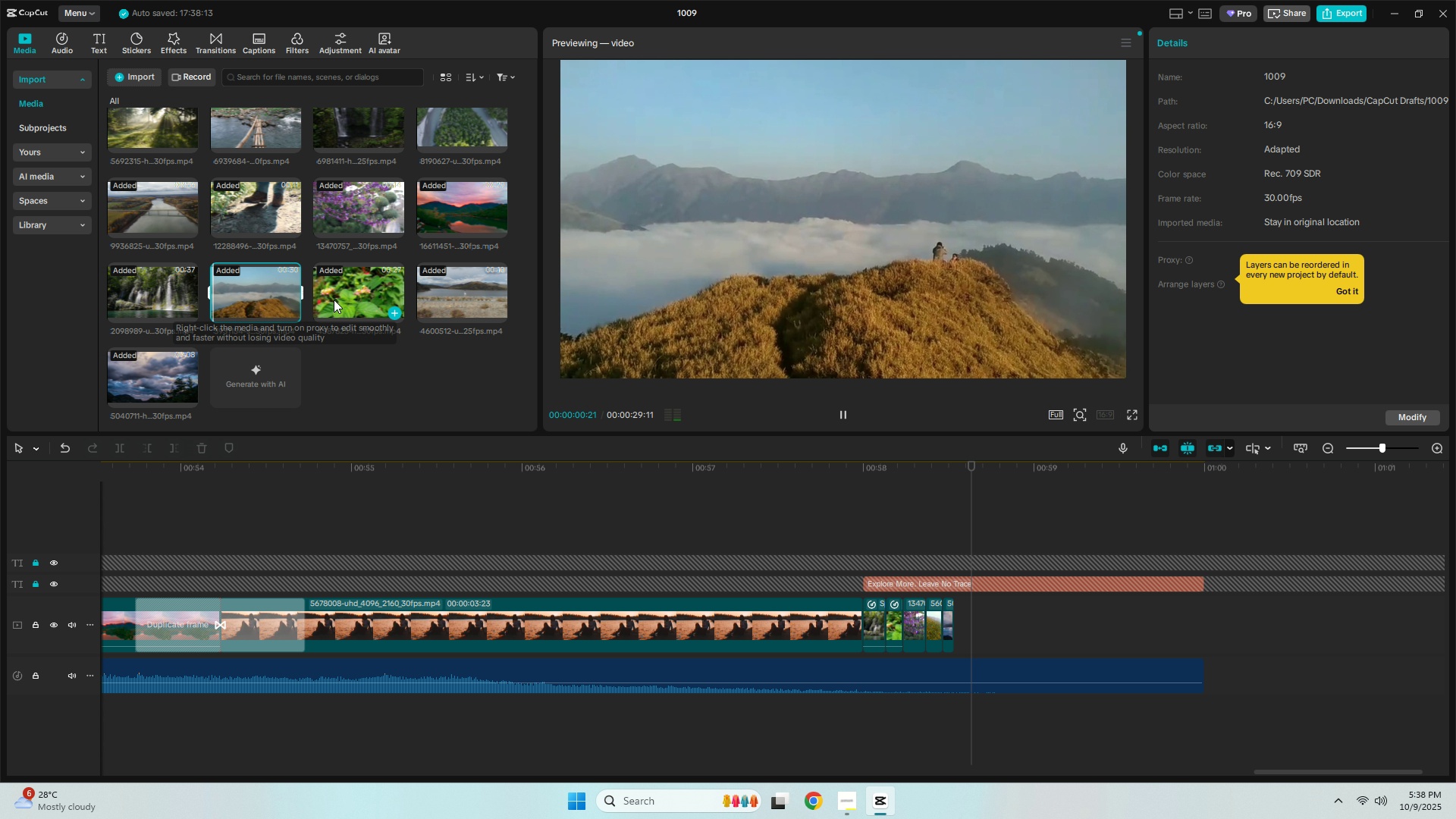 
left_click([365, 294])
 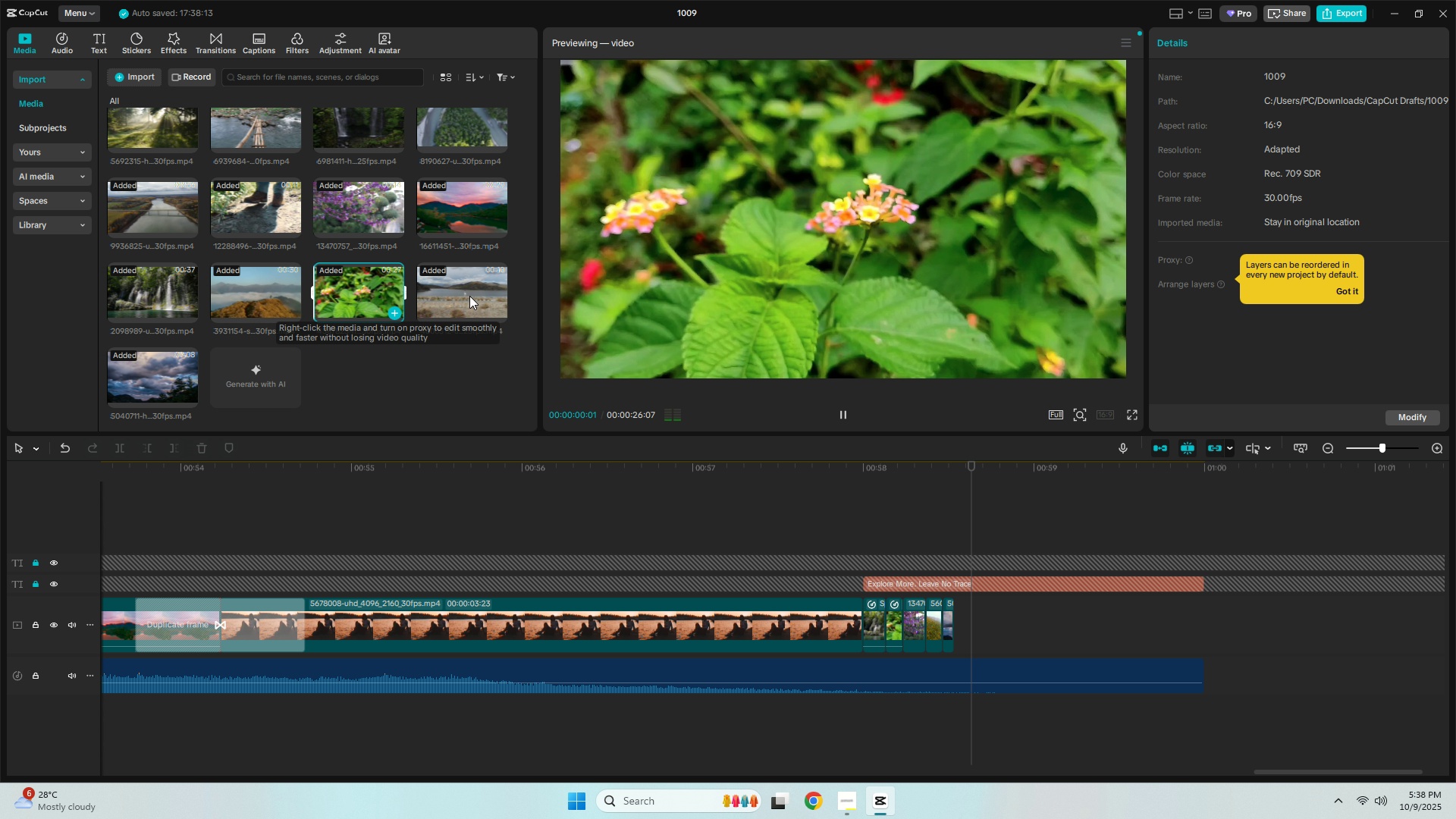 
left_click_drag(start_coordinate=[469, 296], to_coordinate=[956, 627])
 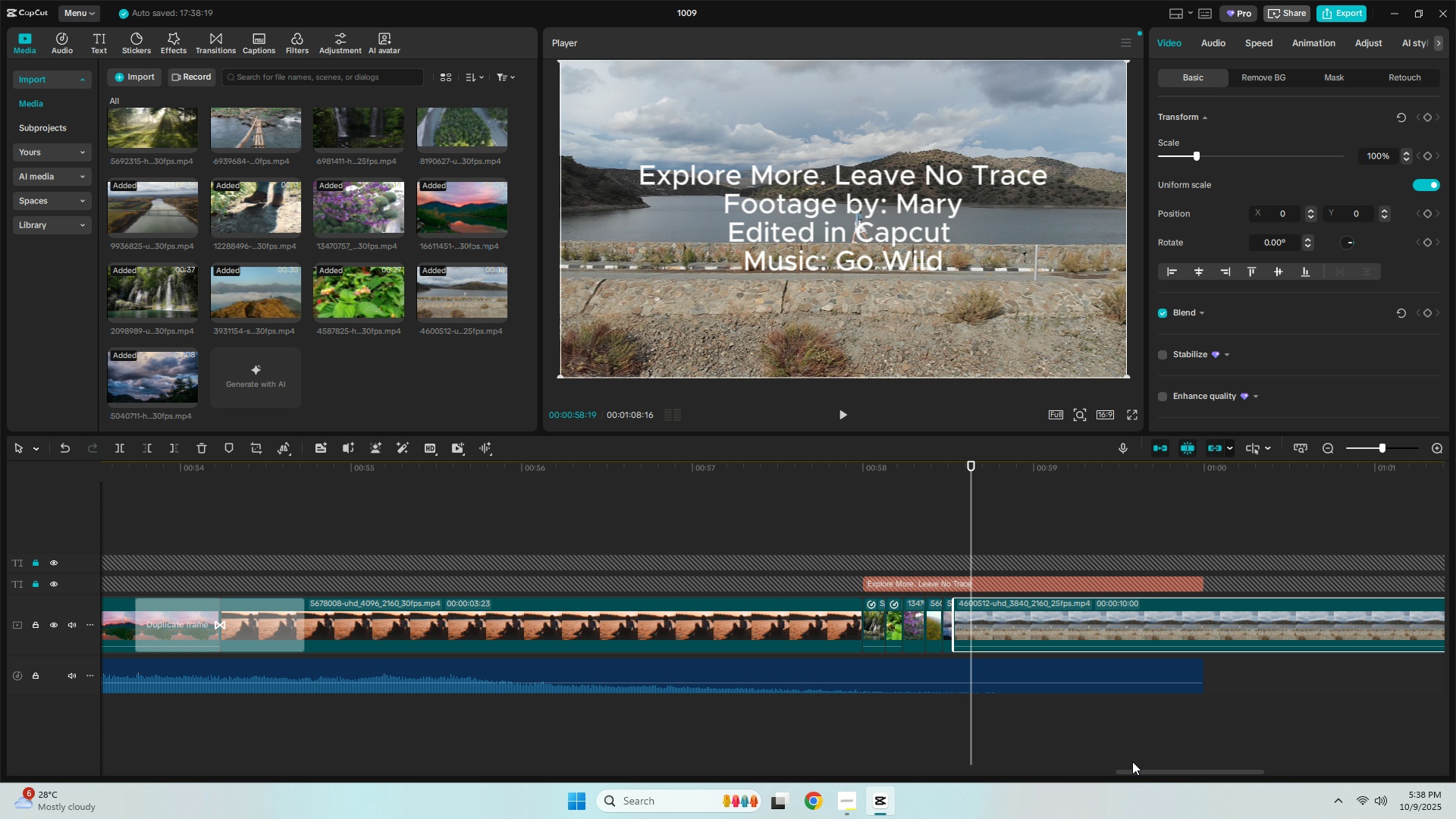 
left_click_drag(start_coordinate=[1139, 771], to_coordinate=[1301, 791])
 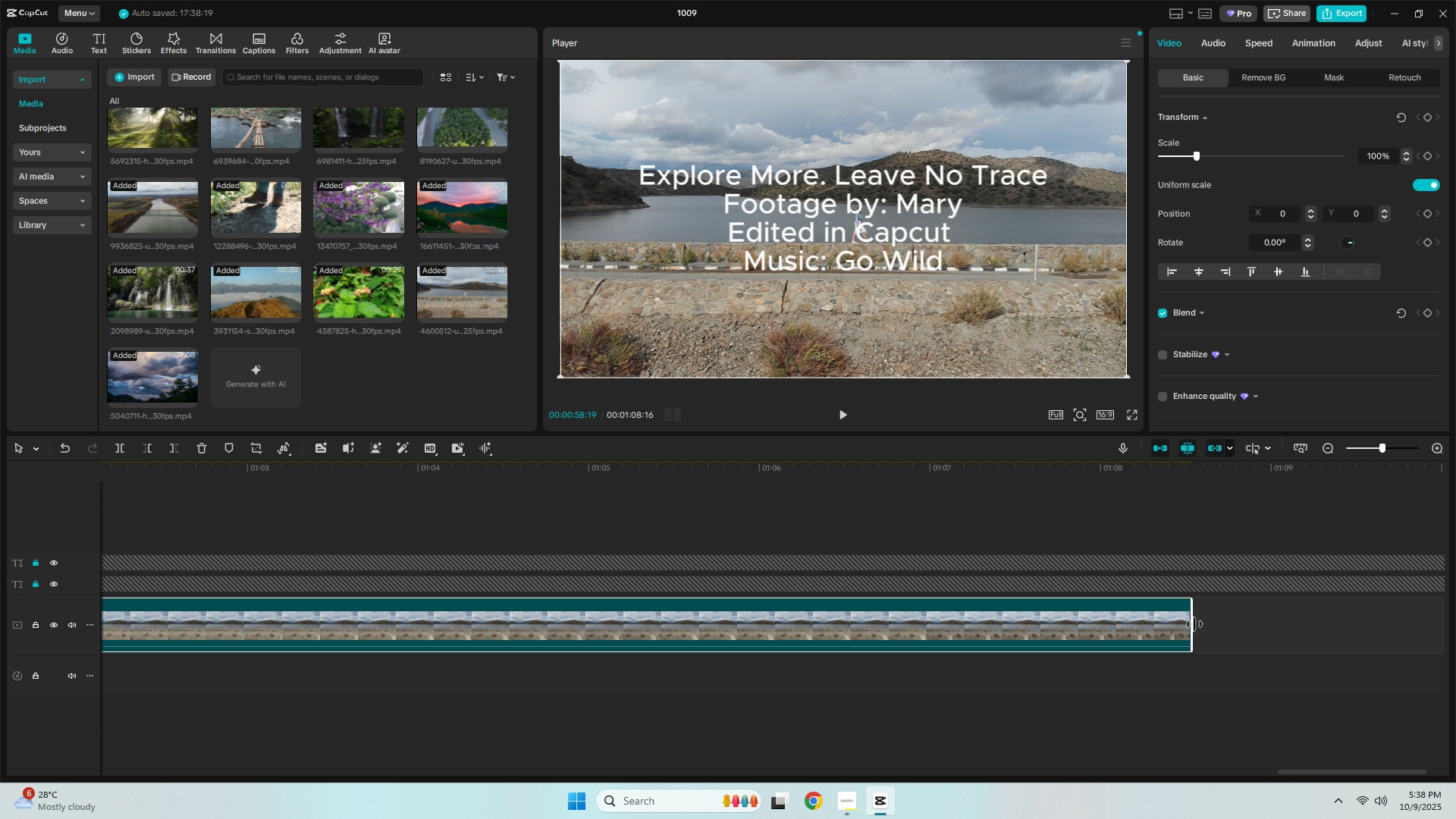 
left_click_drag(start_coordinate=[1194, 623], to_coordinate=[543, 624])
 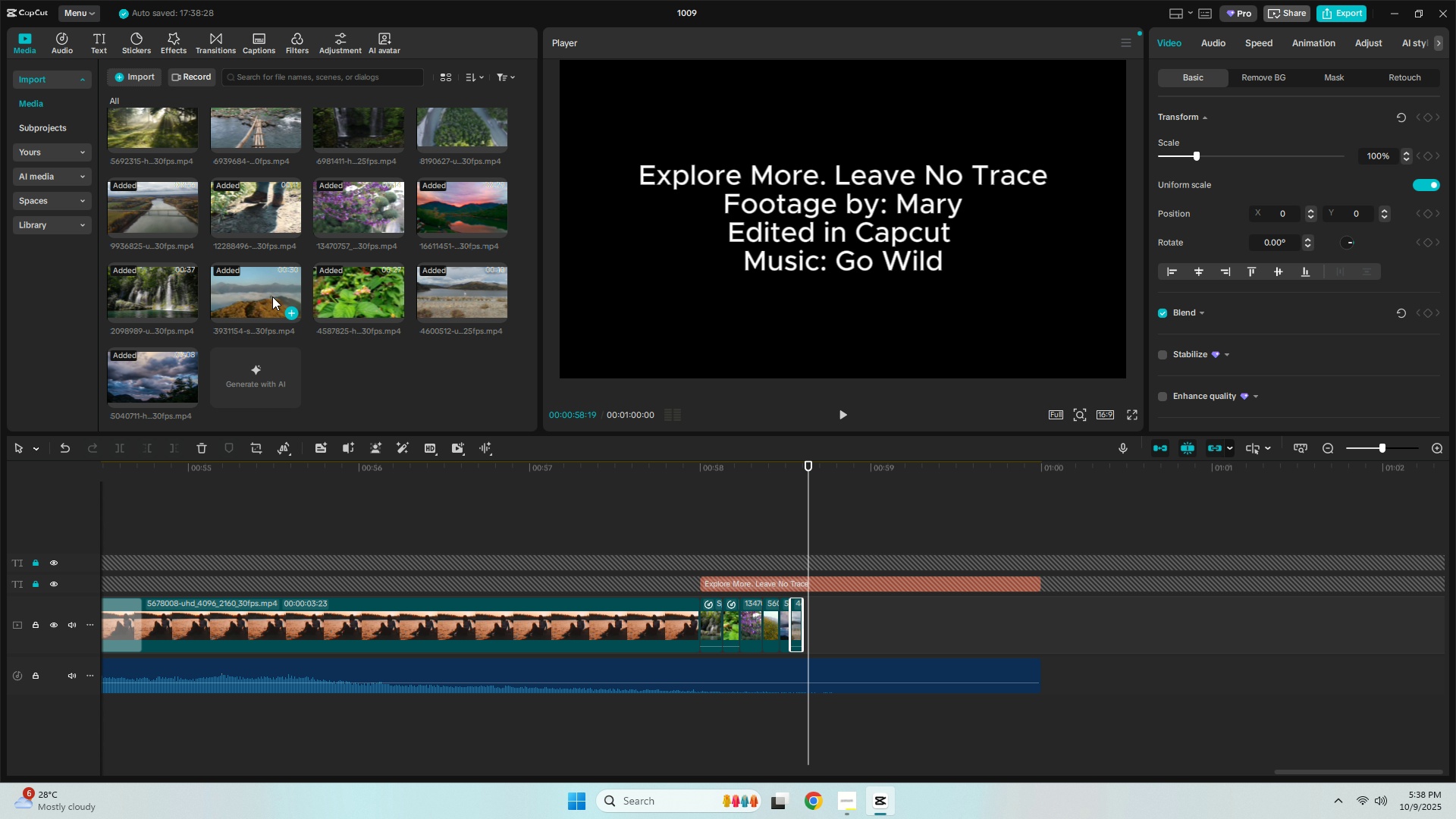 
scroll: coordinate [237, 272], scroll_direction: up, amount: 2.0
 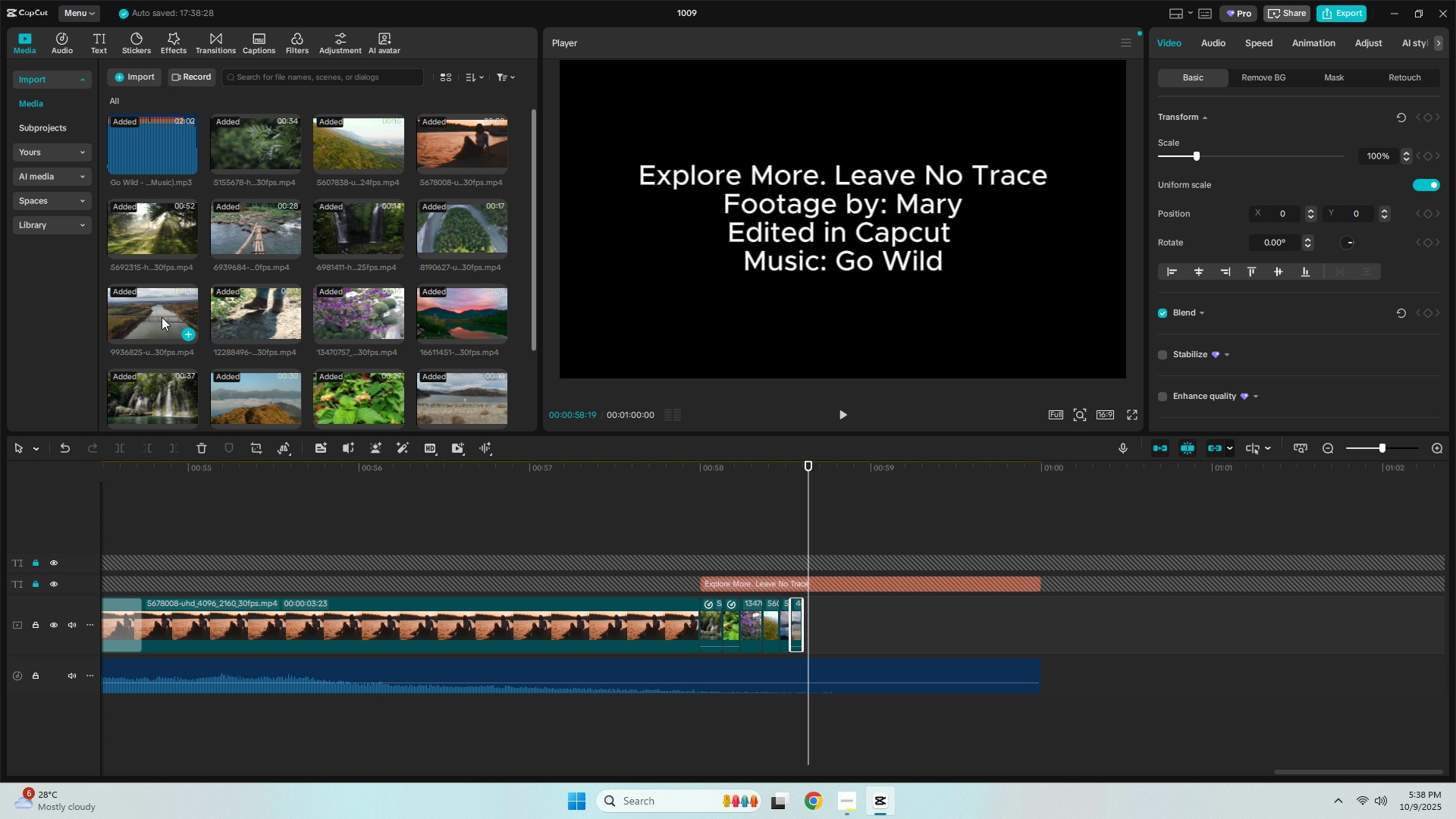 
left_click_drag(start_coordinate=[157, 311], to_coordinate=[807, 625])
 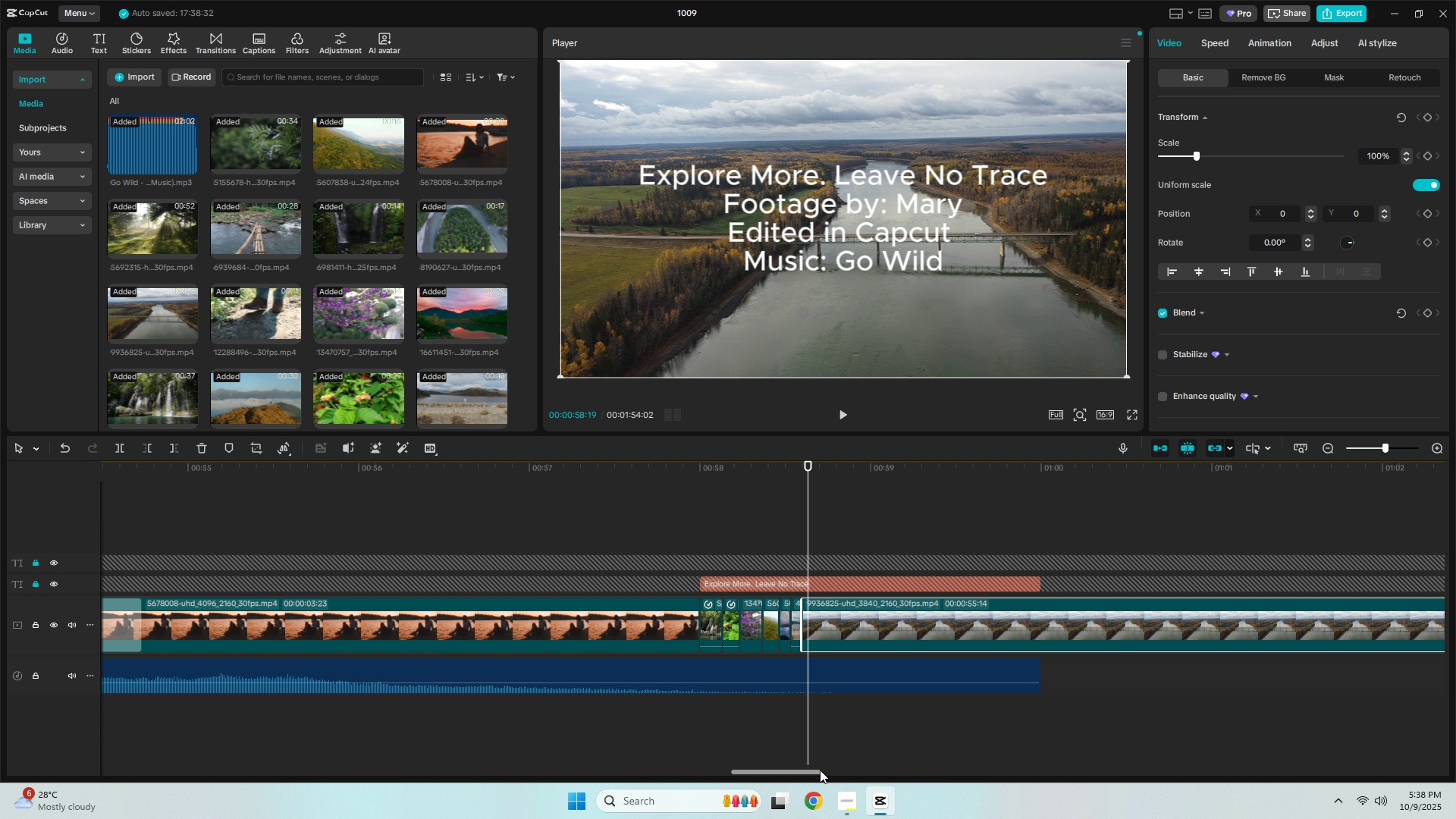 
left_click_drag(start_coordinate=[814, 771], to_coordinate=[1455, 793])
 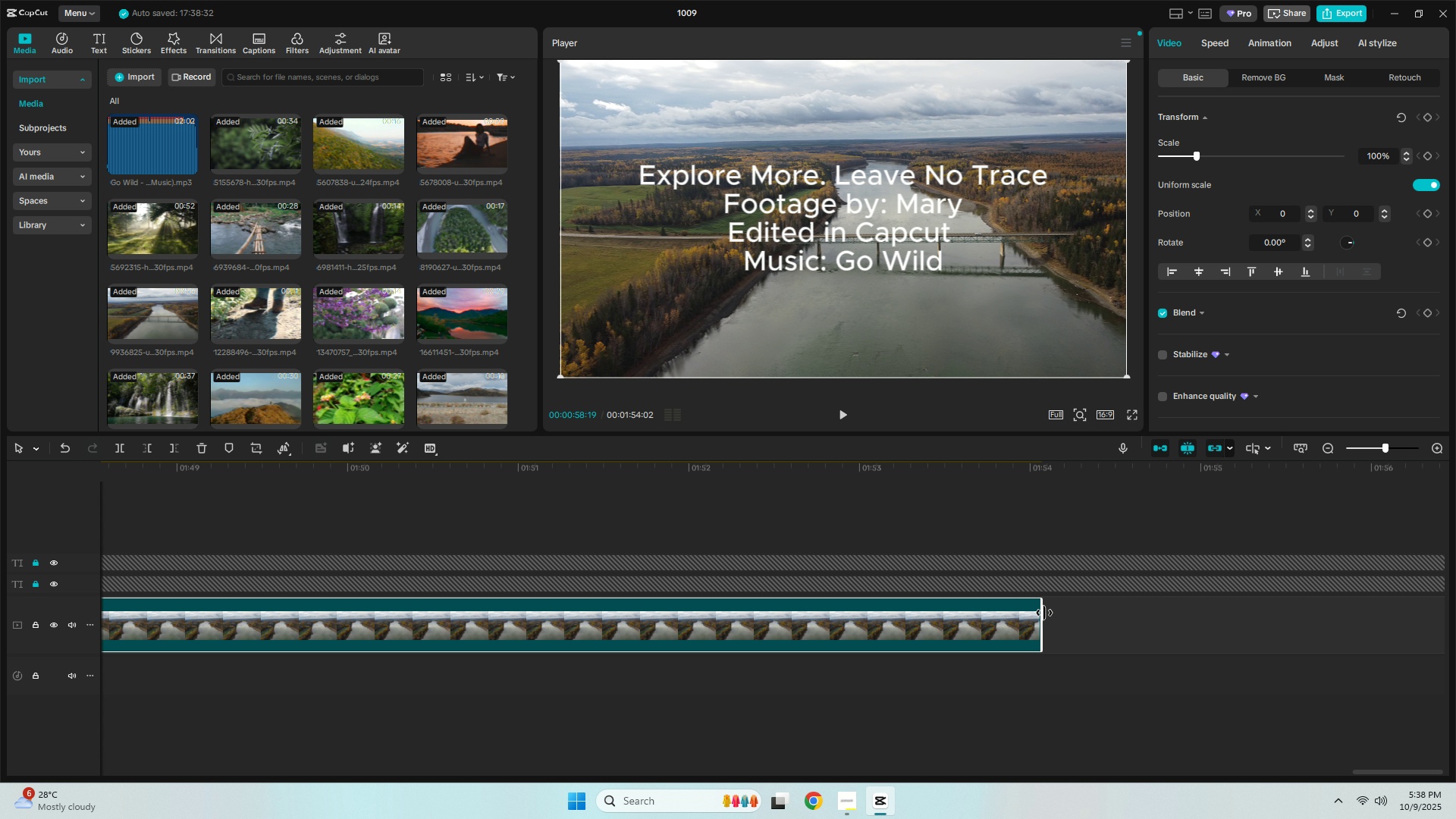 
left_click_drag(start_coordinate=[1044, 613], to_coordinate=[825, 628])
 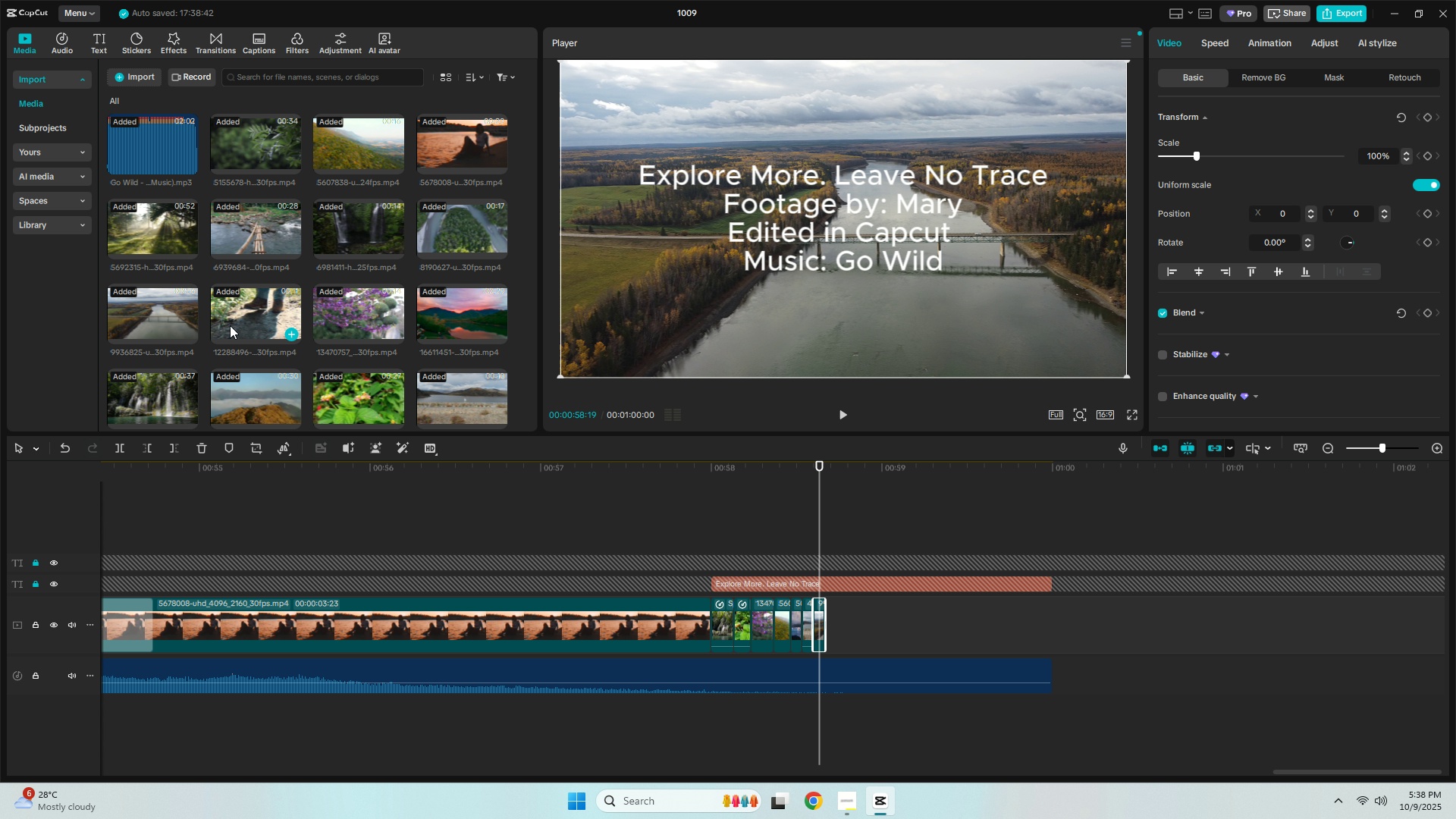 
scroll: coordinate [257, 298], scroll_direction: up, amount: 1.0
 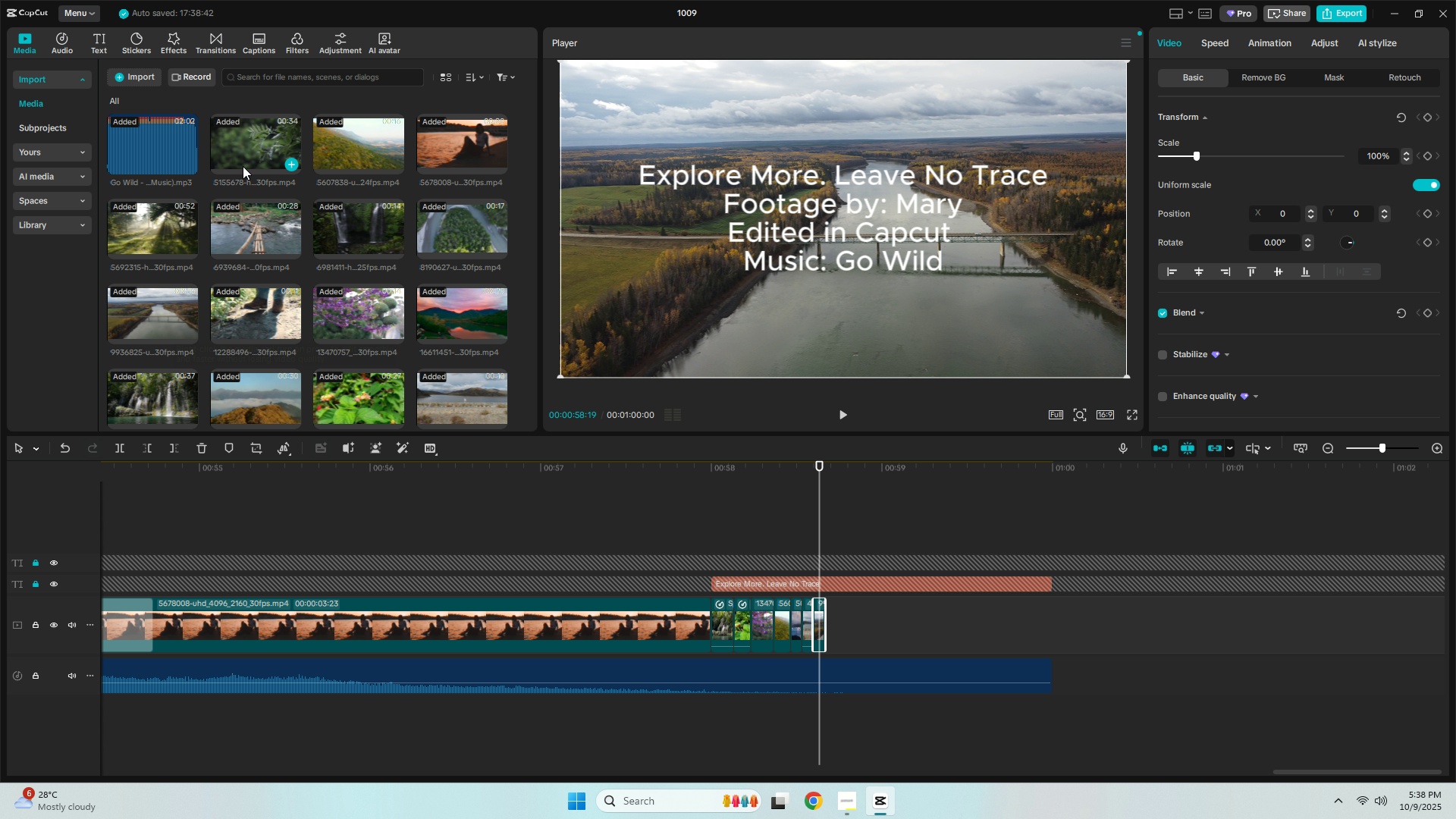 
left_click_drag(start_coordinate=[240, 155], to_coordinate=[843, 625])
 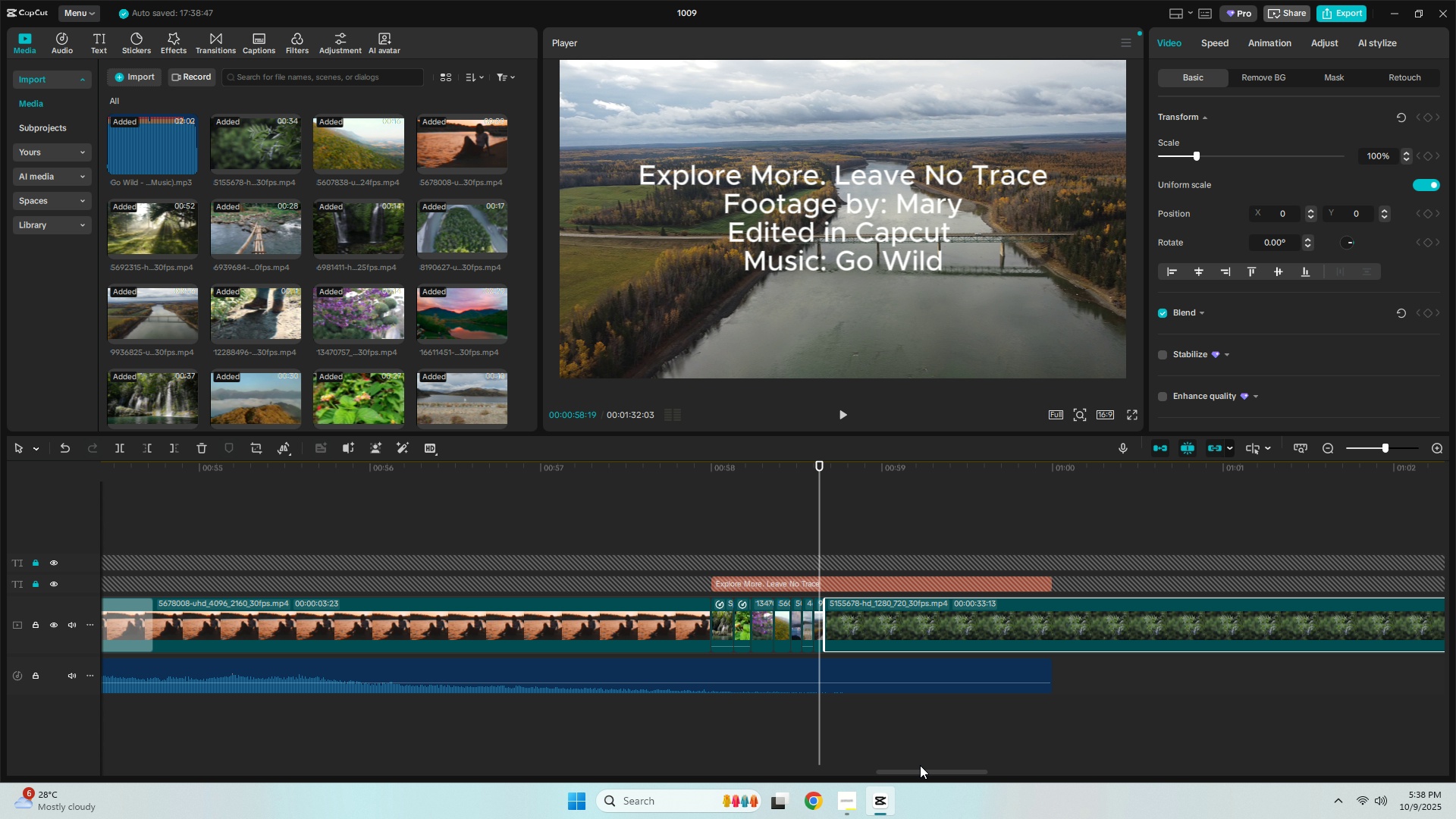 
left_click_drag(start_coordinate=[921, 773], to_coordinate=[1396, 777])
 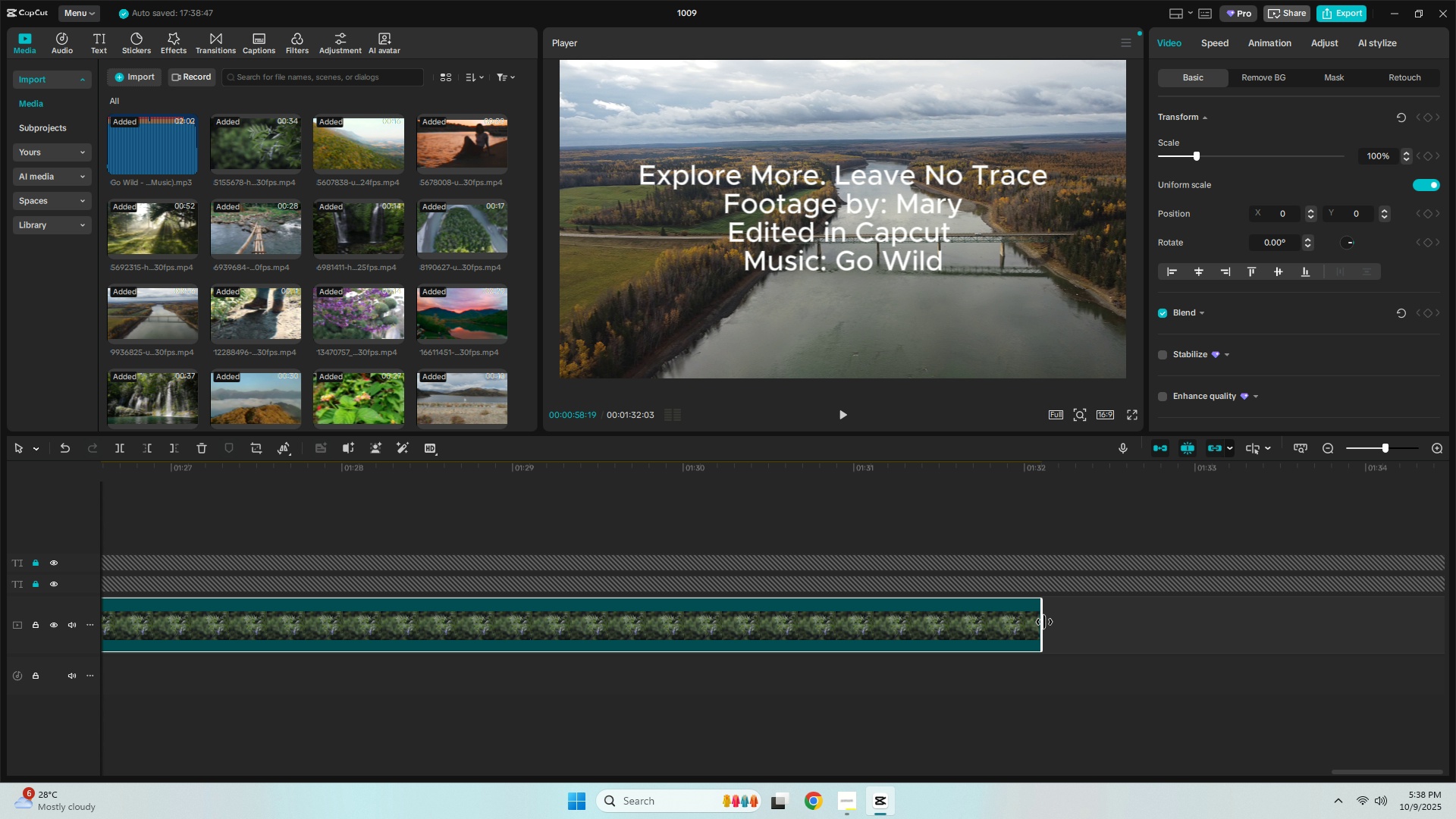 
left_click_drag(start_coordinate=[1044, 622], to_coordinate=[1037, 649])
 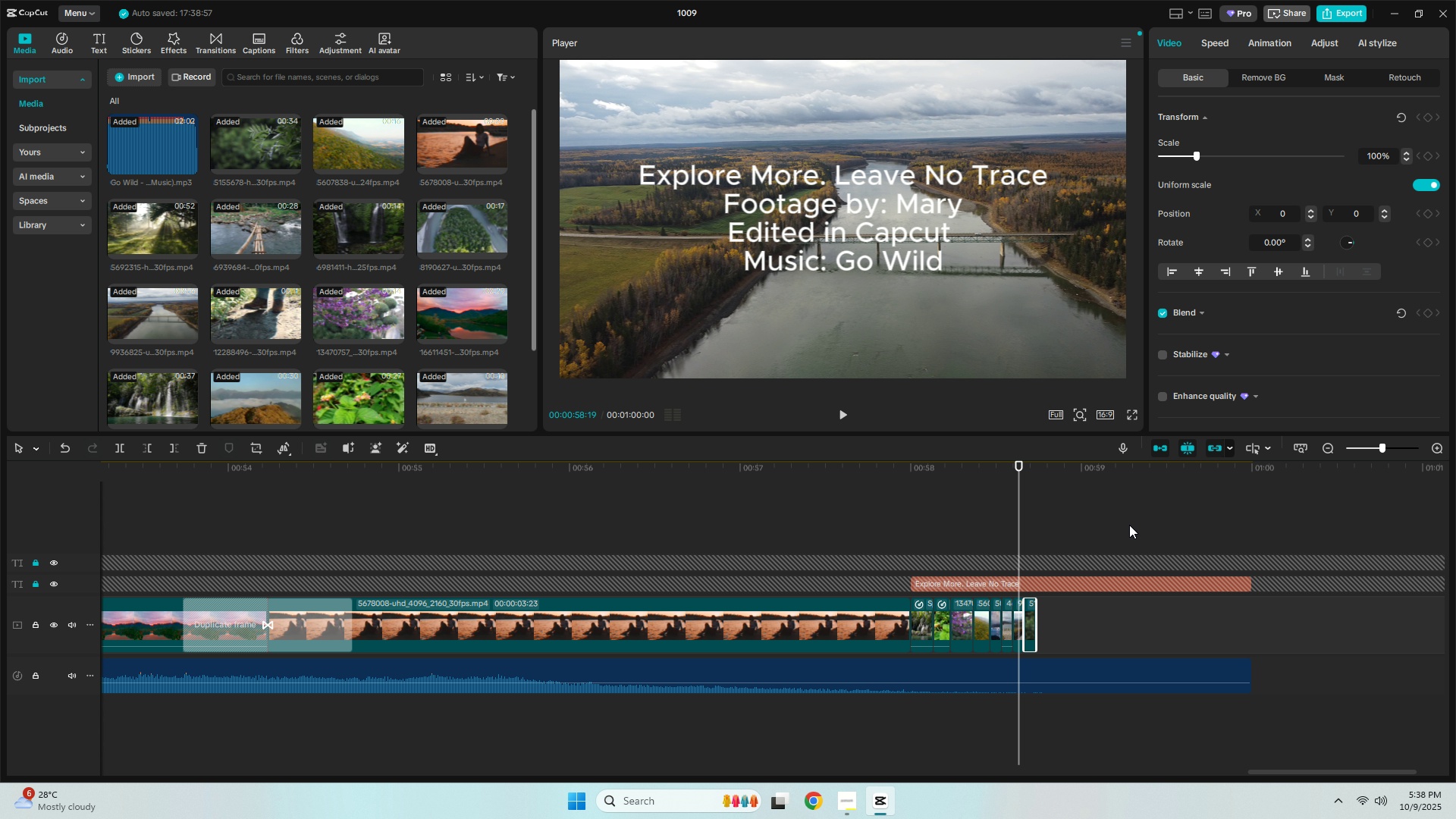 
left_click([916, 466])
 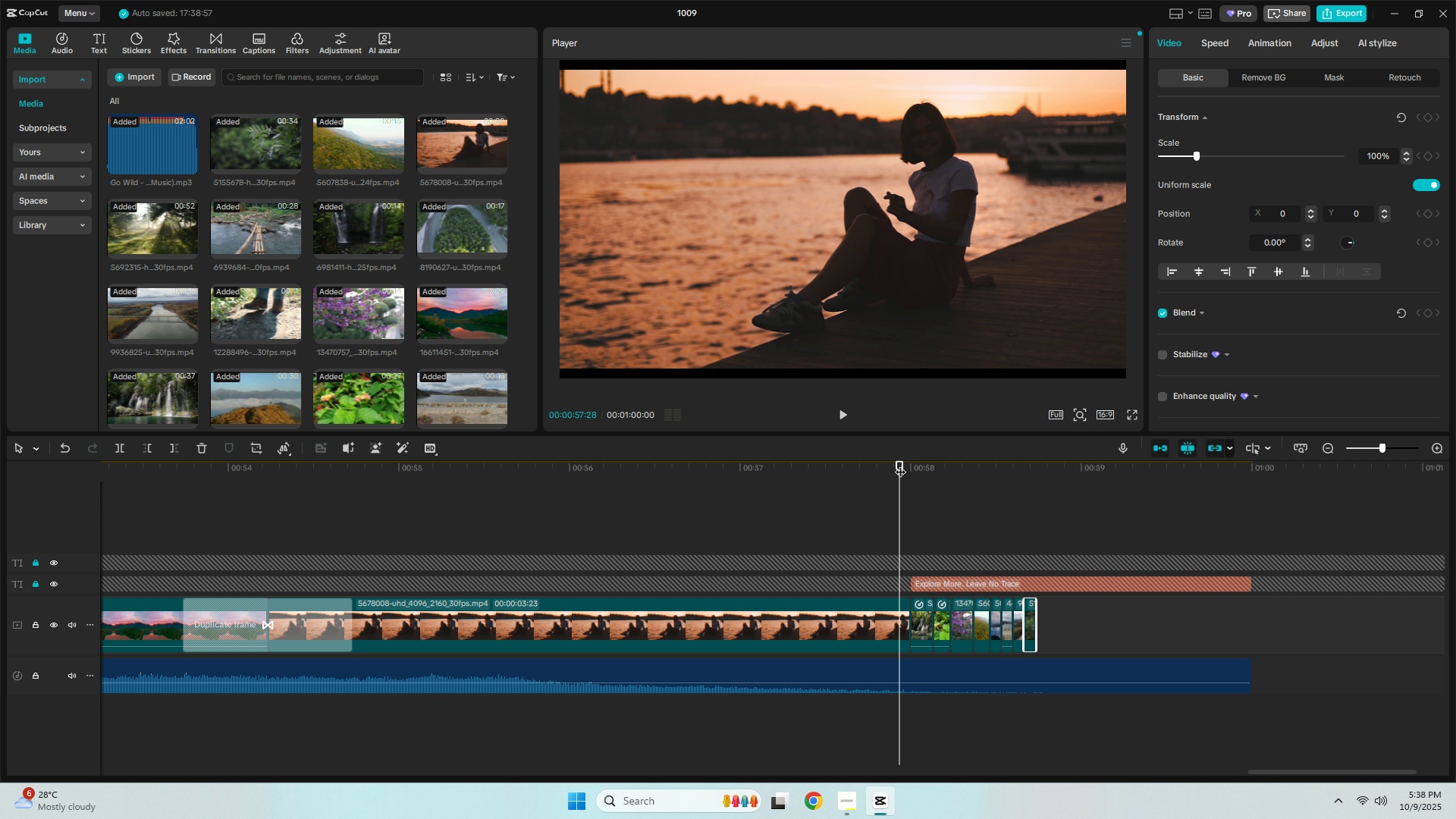 
key(Space)
 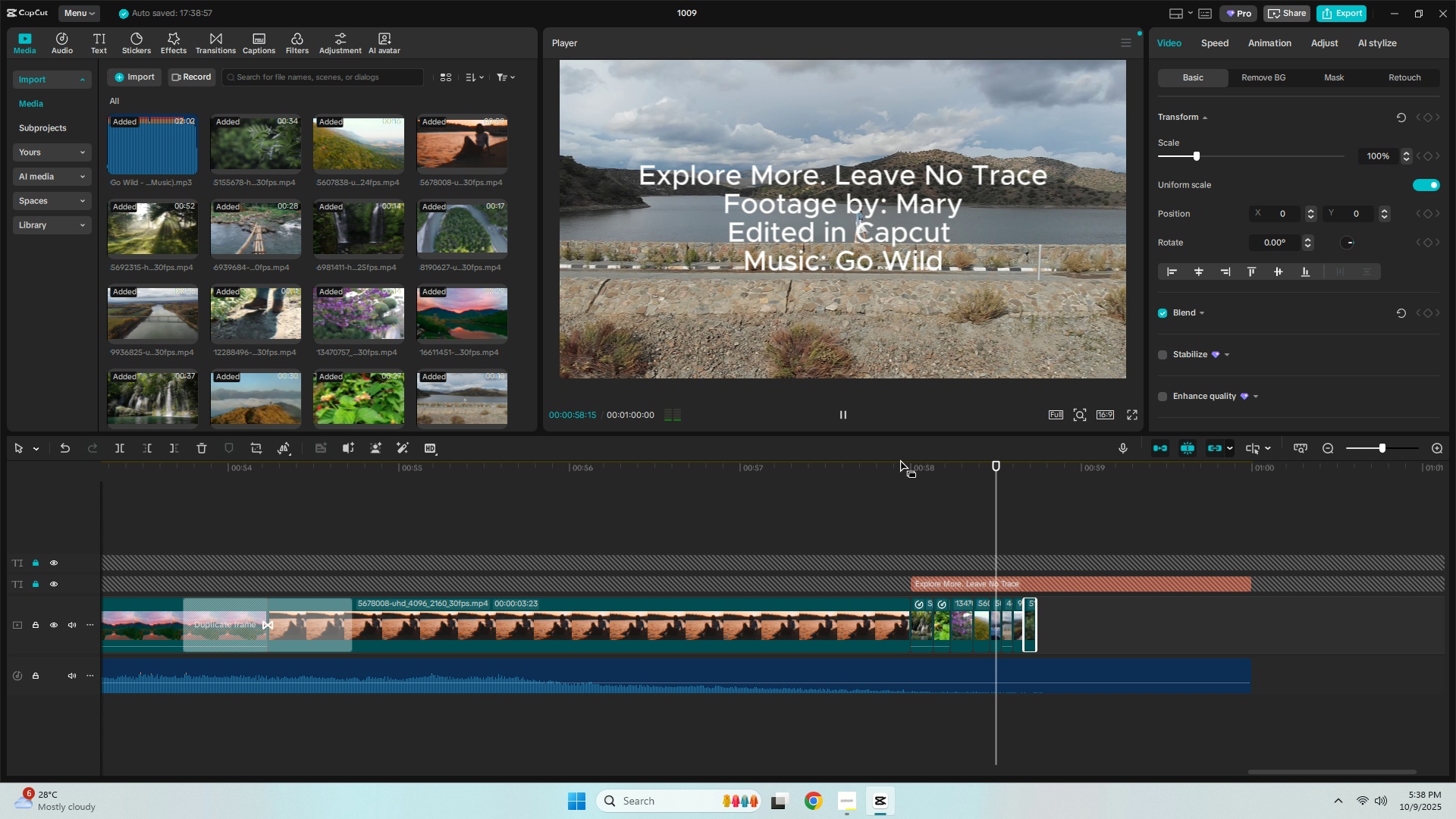 
key(Space)
 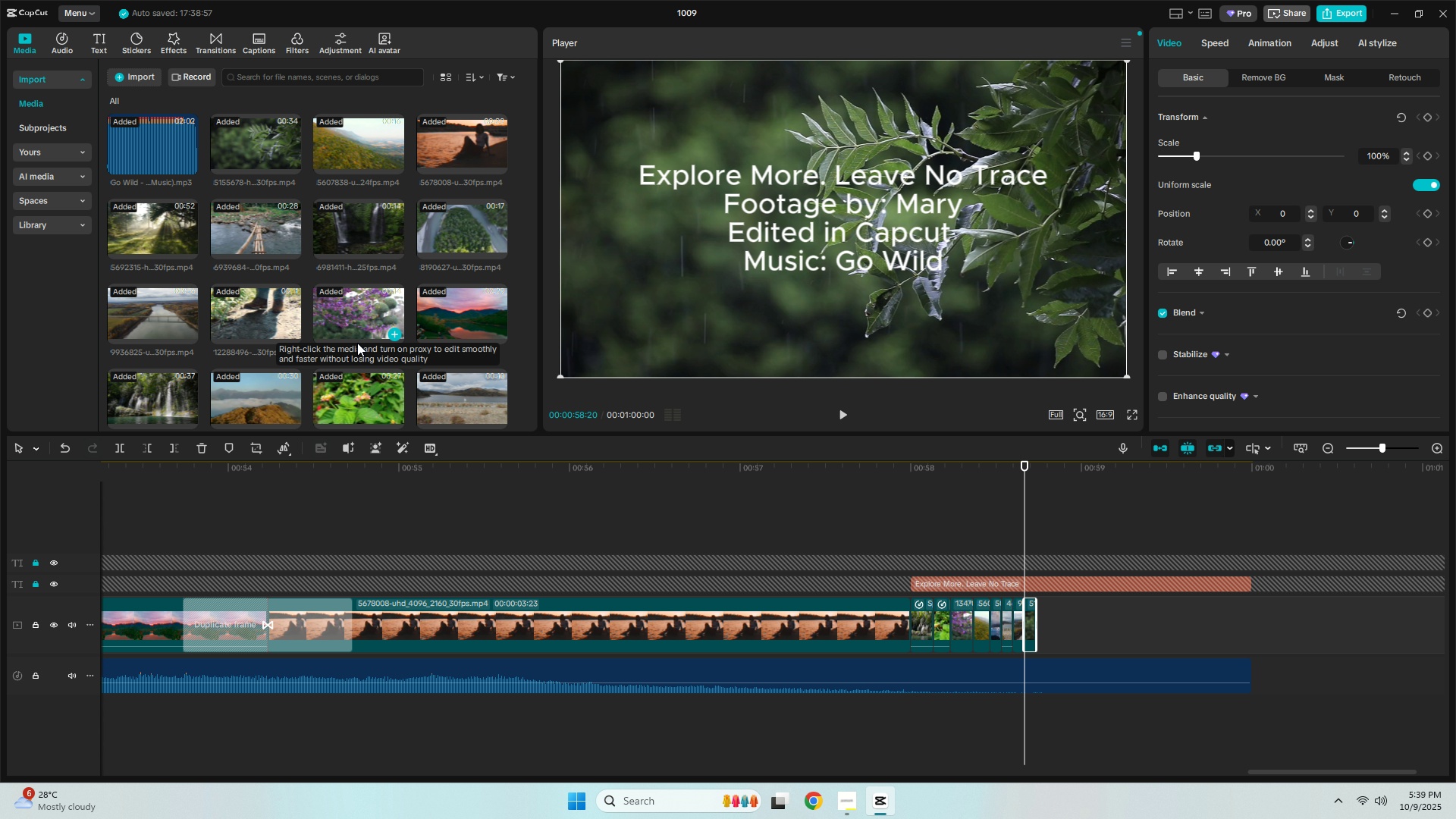 
scroll: coordinate [388, 362], scroll_direction: down, amount: 1.0
 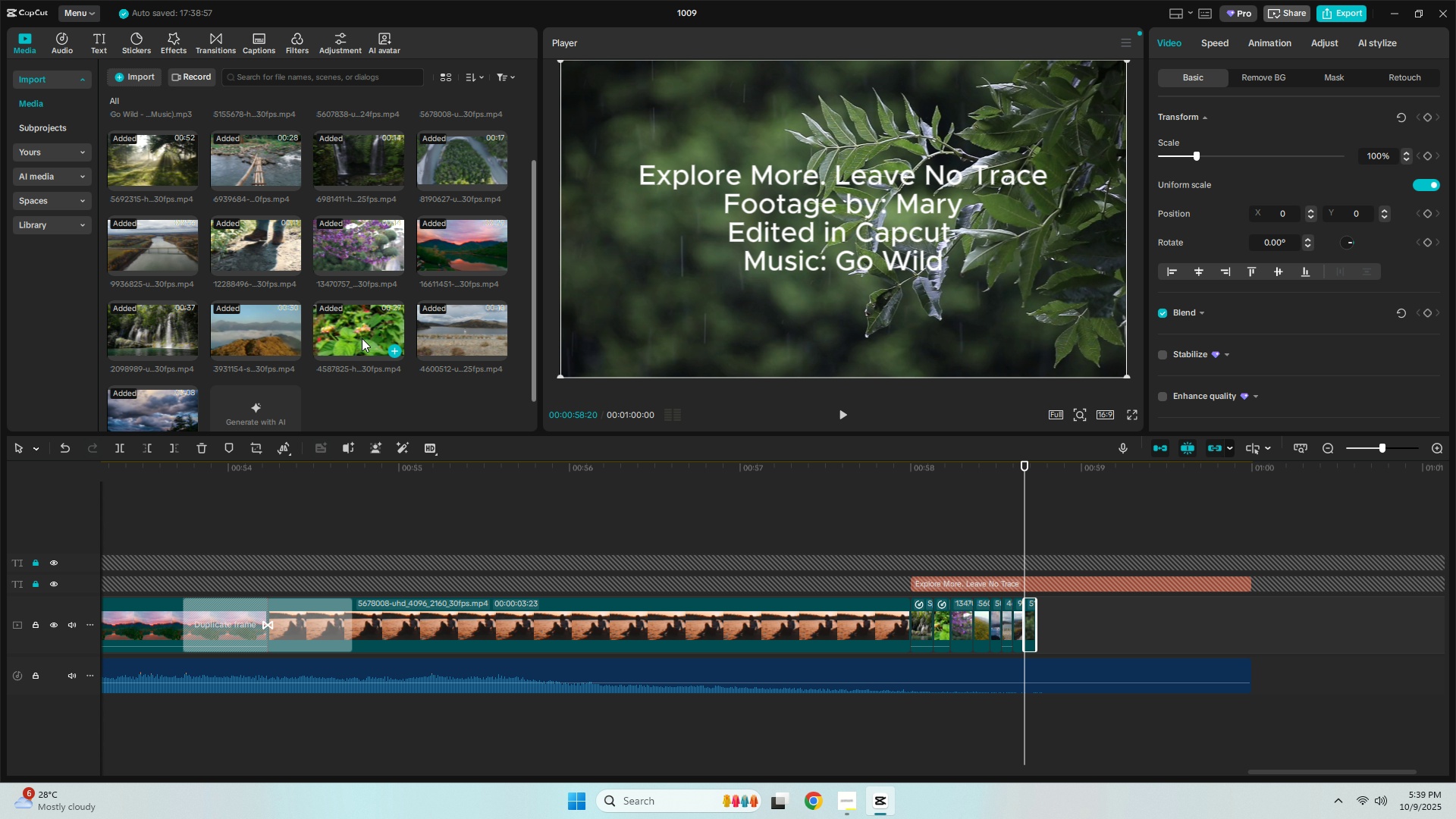 
mouse_move([375, 350])
 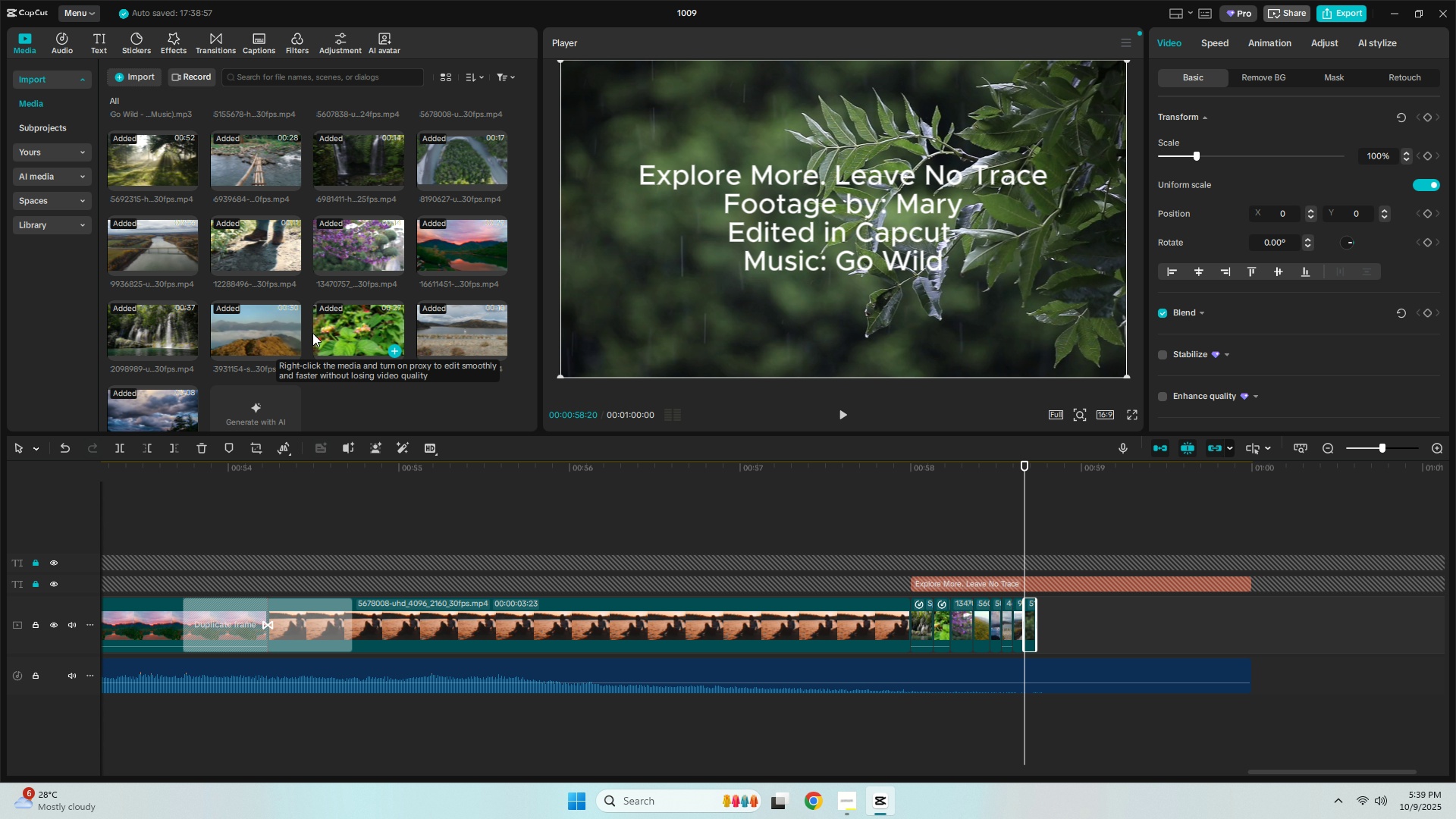 
wait(5.63)
 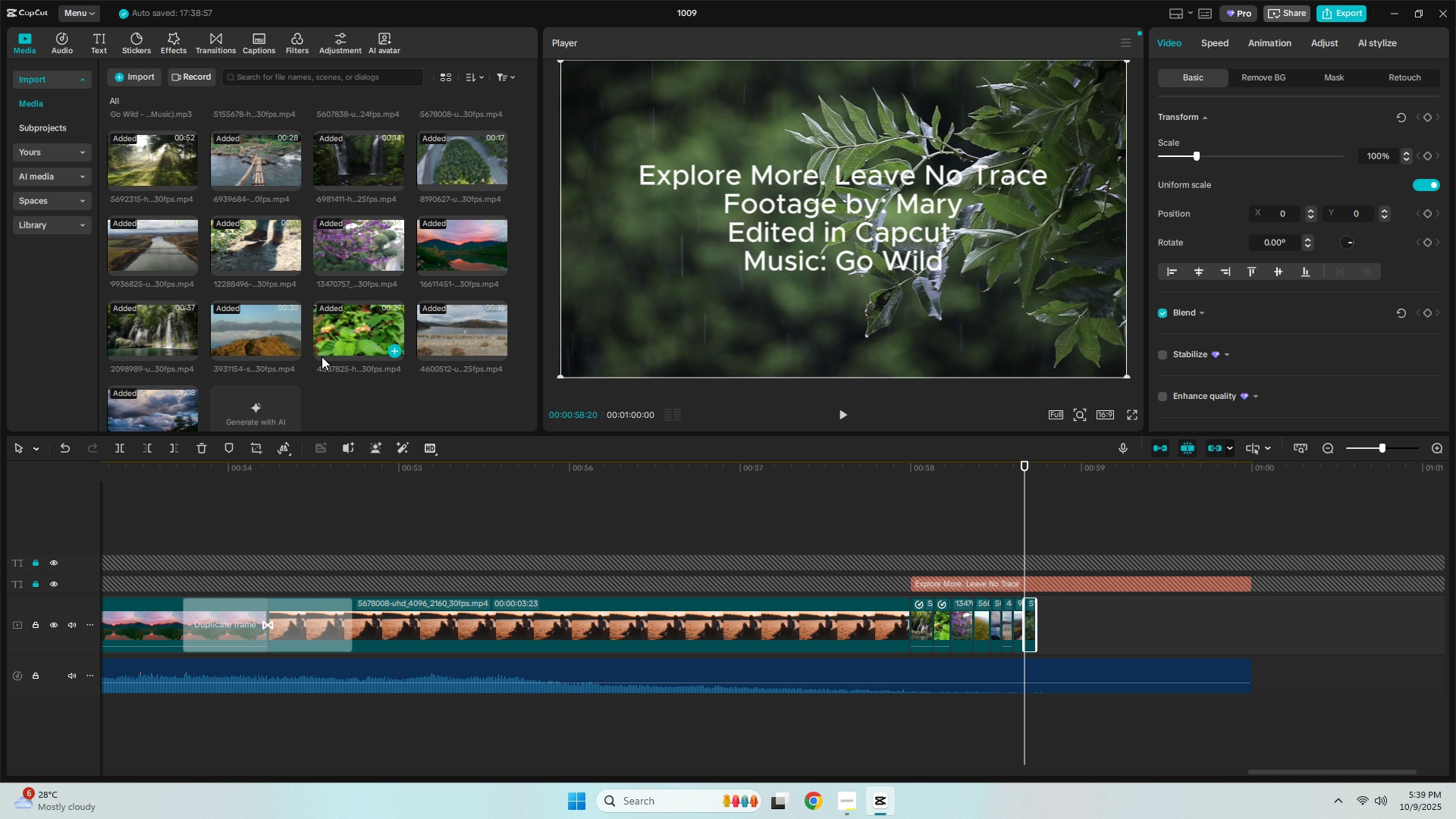 
scroll: coordinate [293, 329], scroll_direction: up, amount: 1.0
 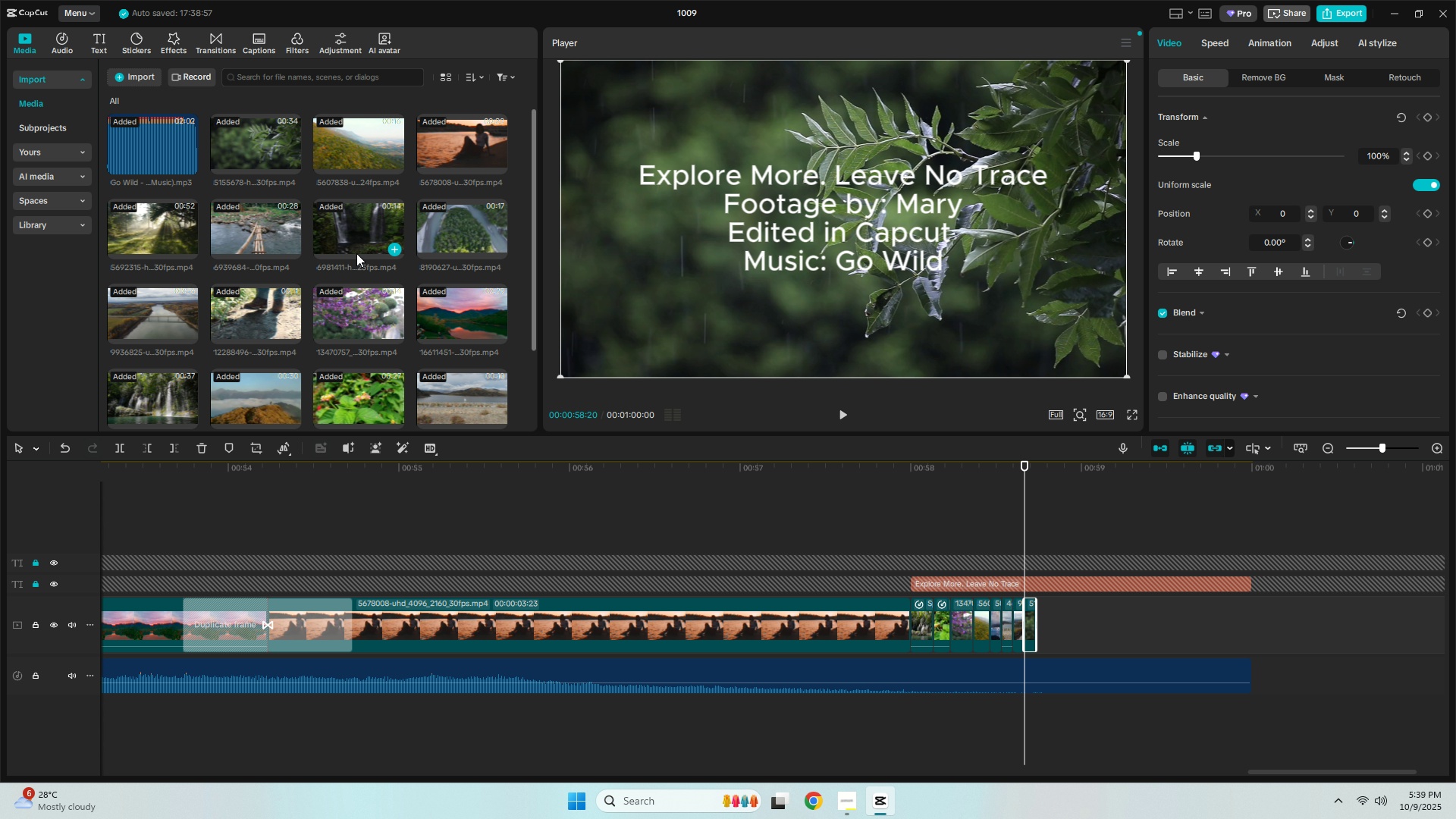 
left_click_drag(start_coordinate=[352, 242], to_coordinate=[1038, 616])
 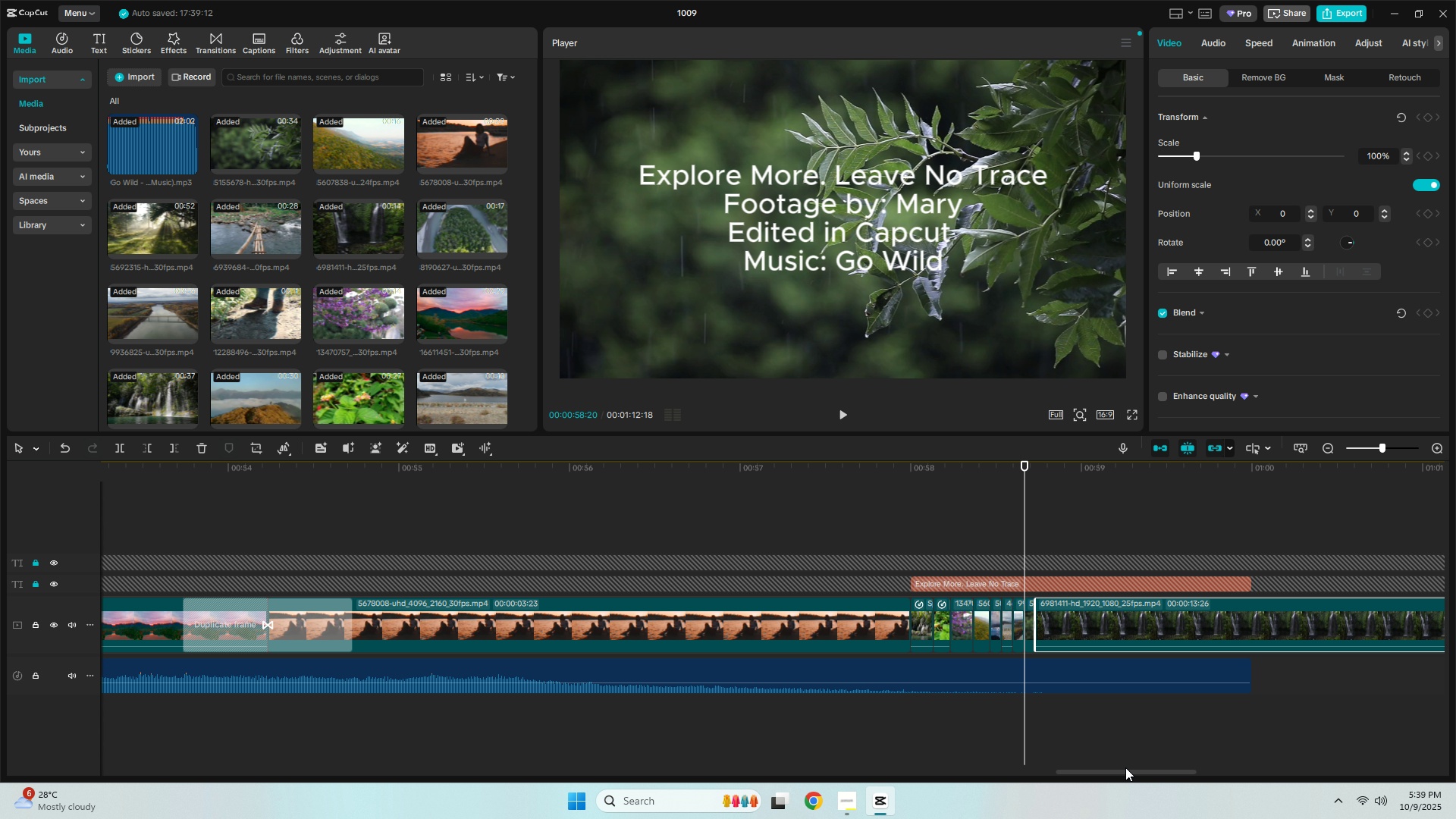 
left_click_drag(start_coordinate=[1125, 769], to_coordinate=[1348, 774])
 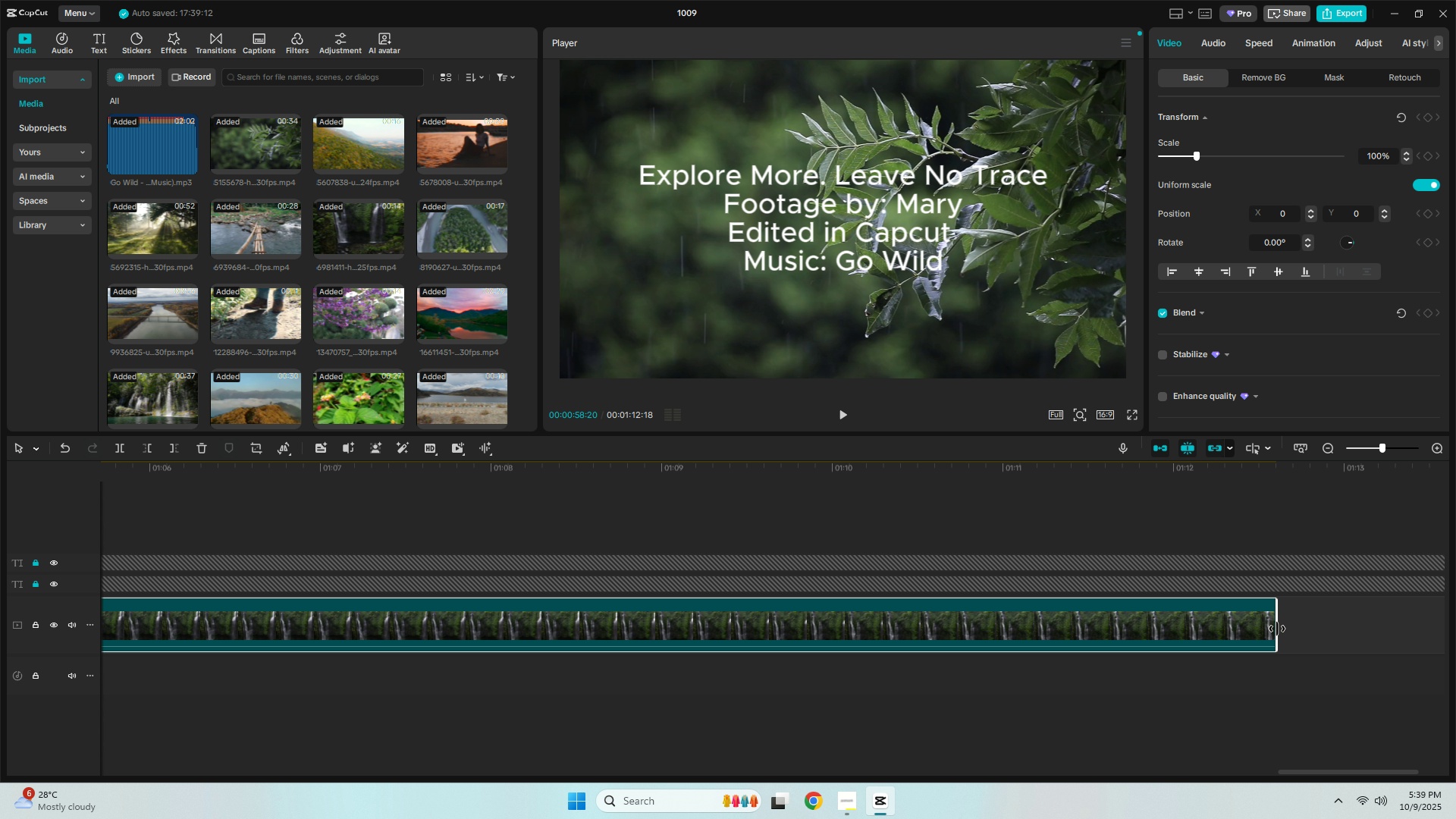 
left_click_drag(start_coordinate=[1275, 626], to_coordinate=[900, 629])
 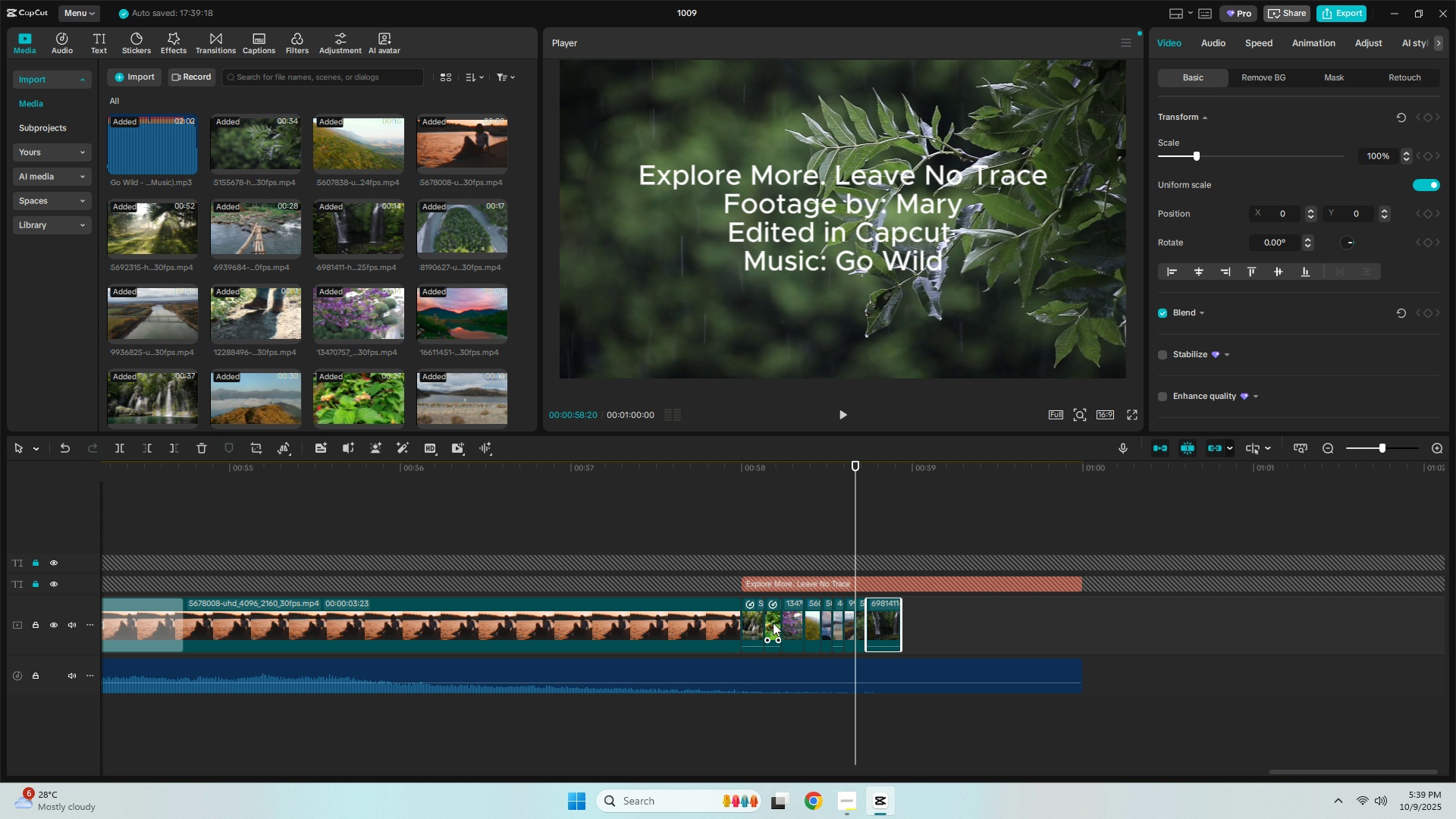 
left_click([777, 623])
 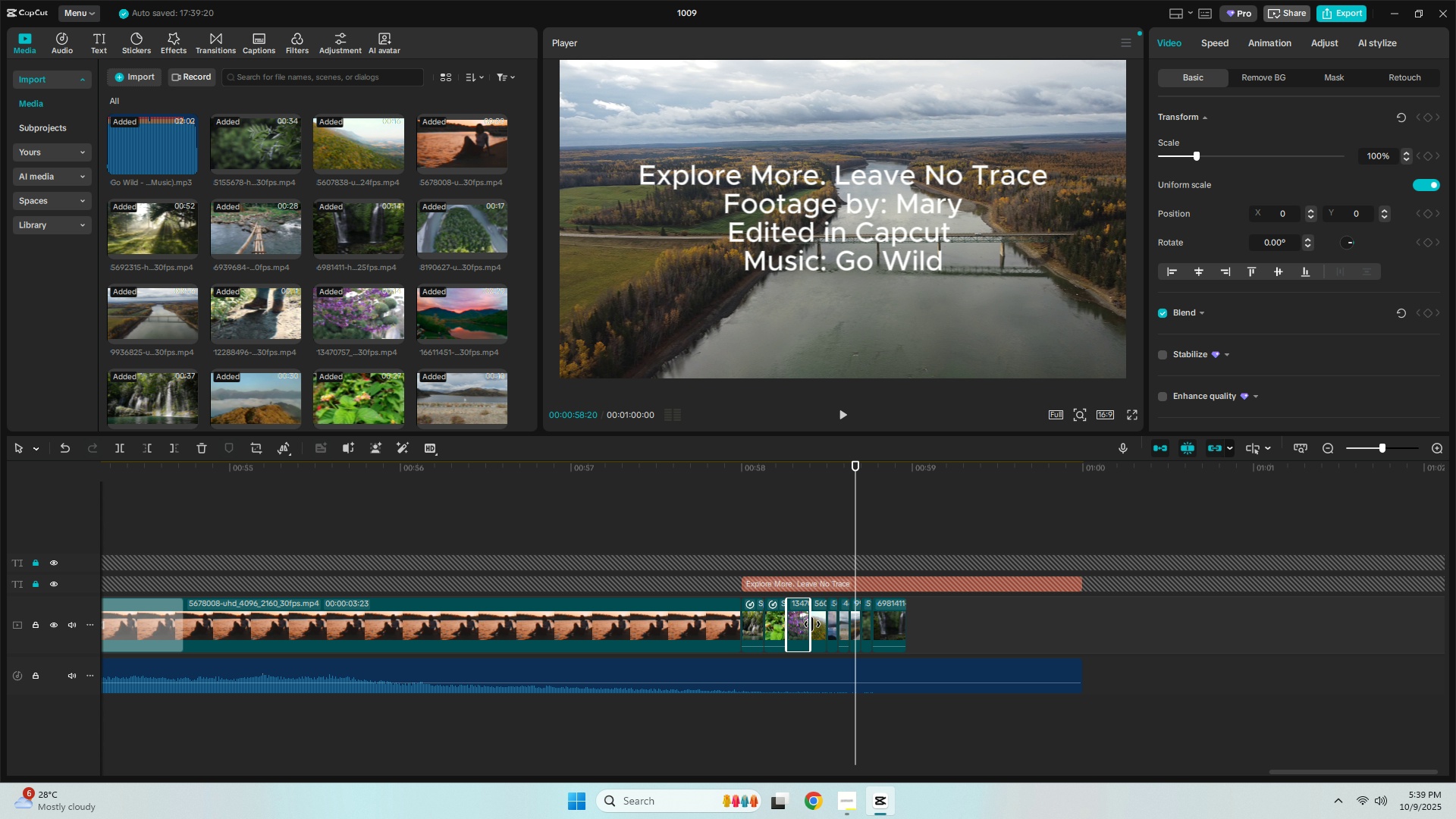 
left_click([824, 624])
 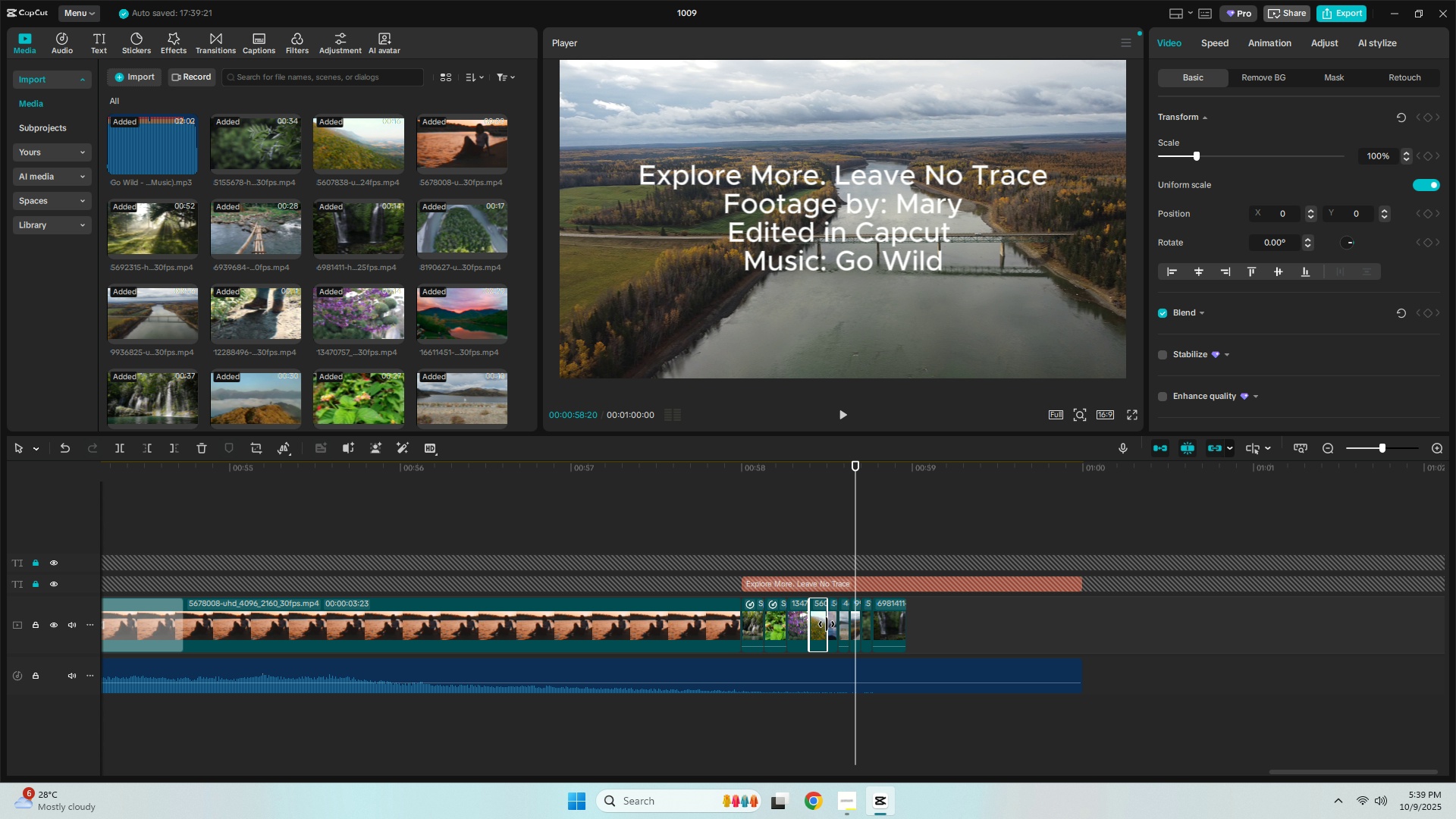 
left_click_drag(start_coordinate=[827, 624], to_coordinate=[833, 624])
 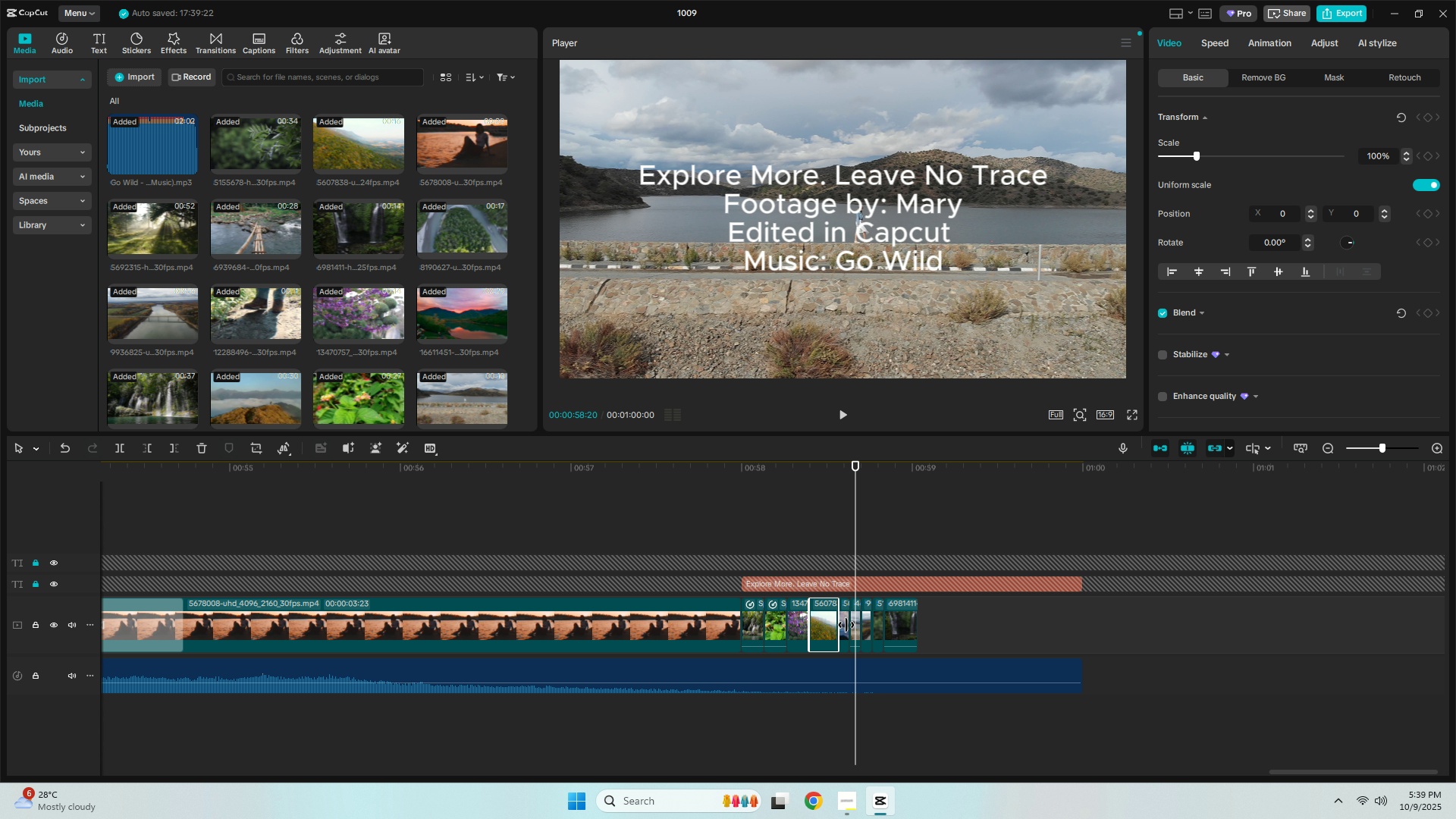 
left_click([846, 625])
 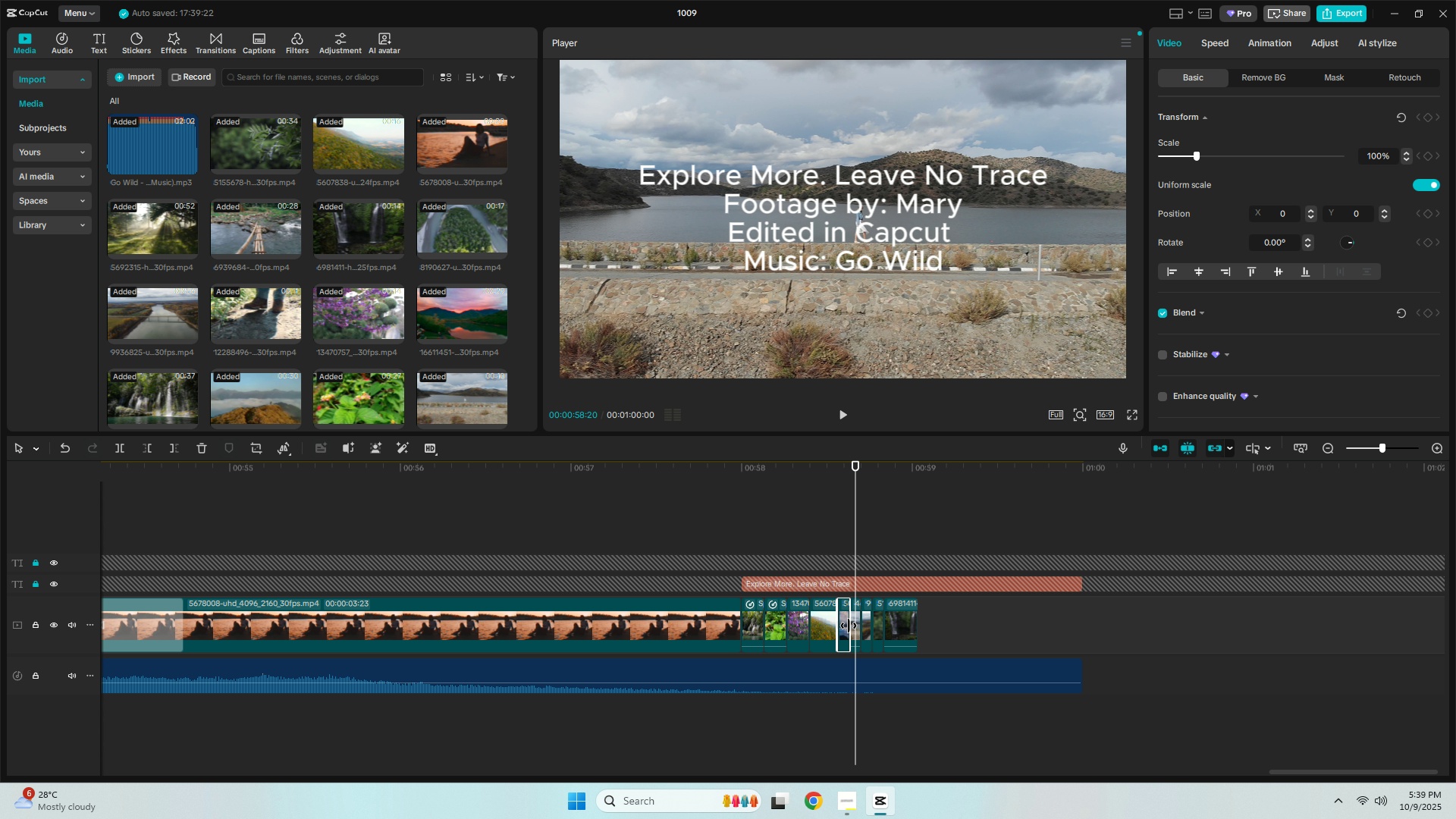 
left_click_drag(start_coordinate=[849, 626], to_coordinate=[858, 627])
 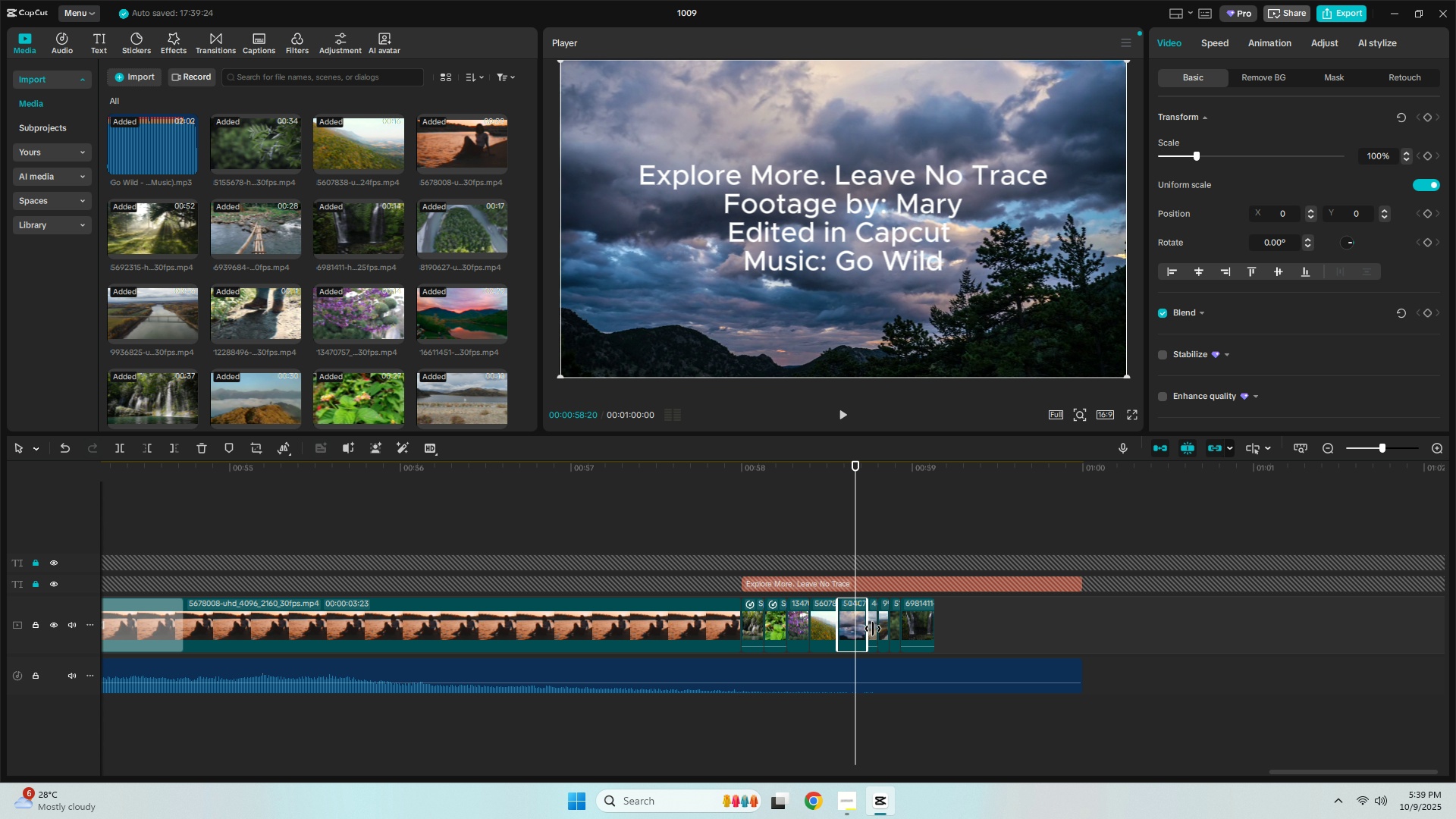 
double_click([873, 629])
 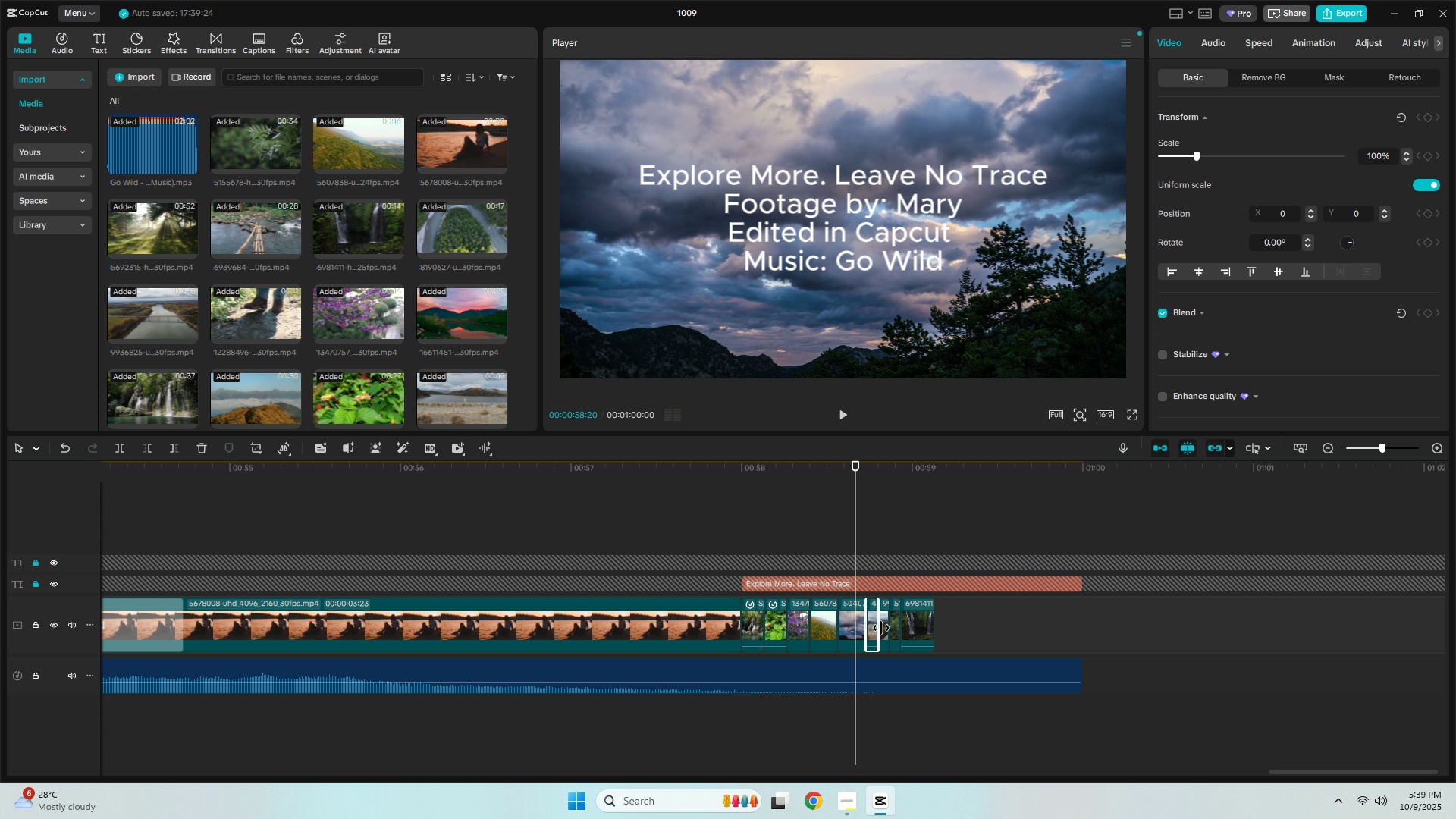 
left_click_drag(start_coordinate=[881, 628], to_coordinate=[892, 631])
 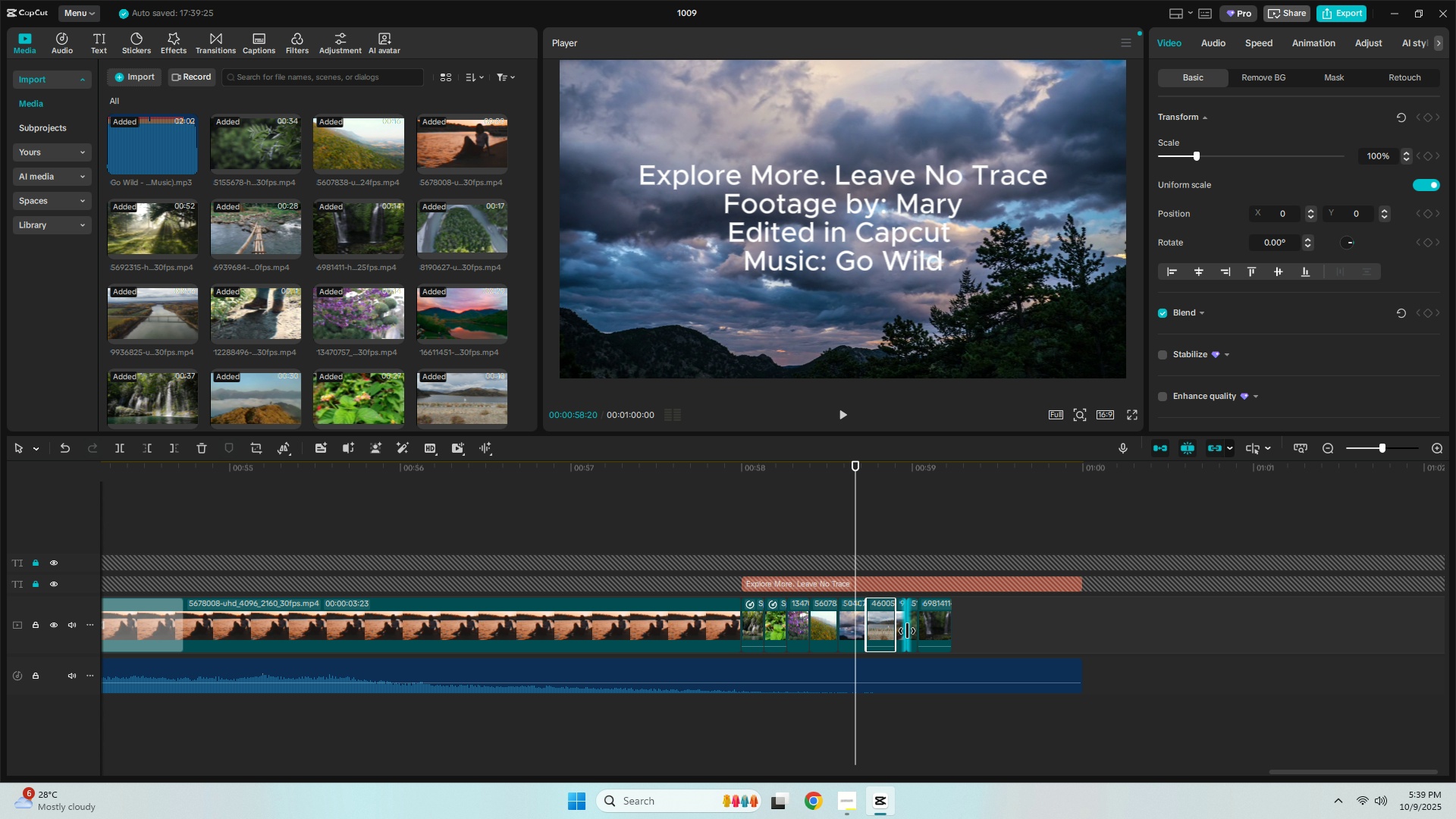 
left_click_drag(start_coordinate=[907, 631], to_coordinate=[912, 632])
 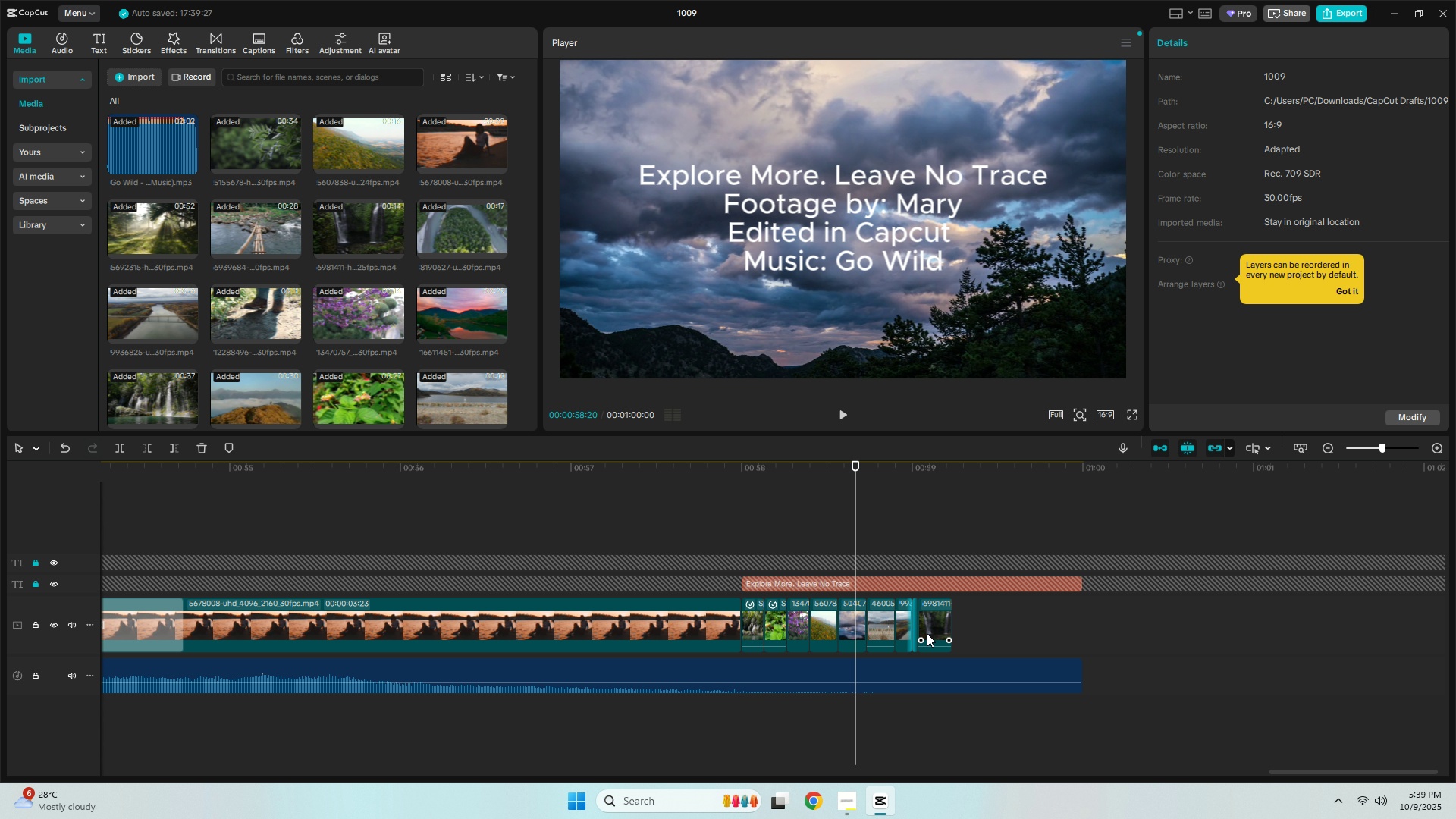 
left_click([927, 633])
 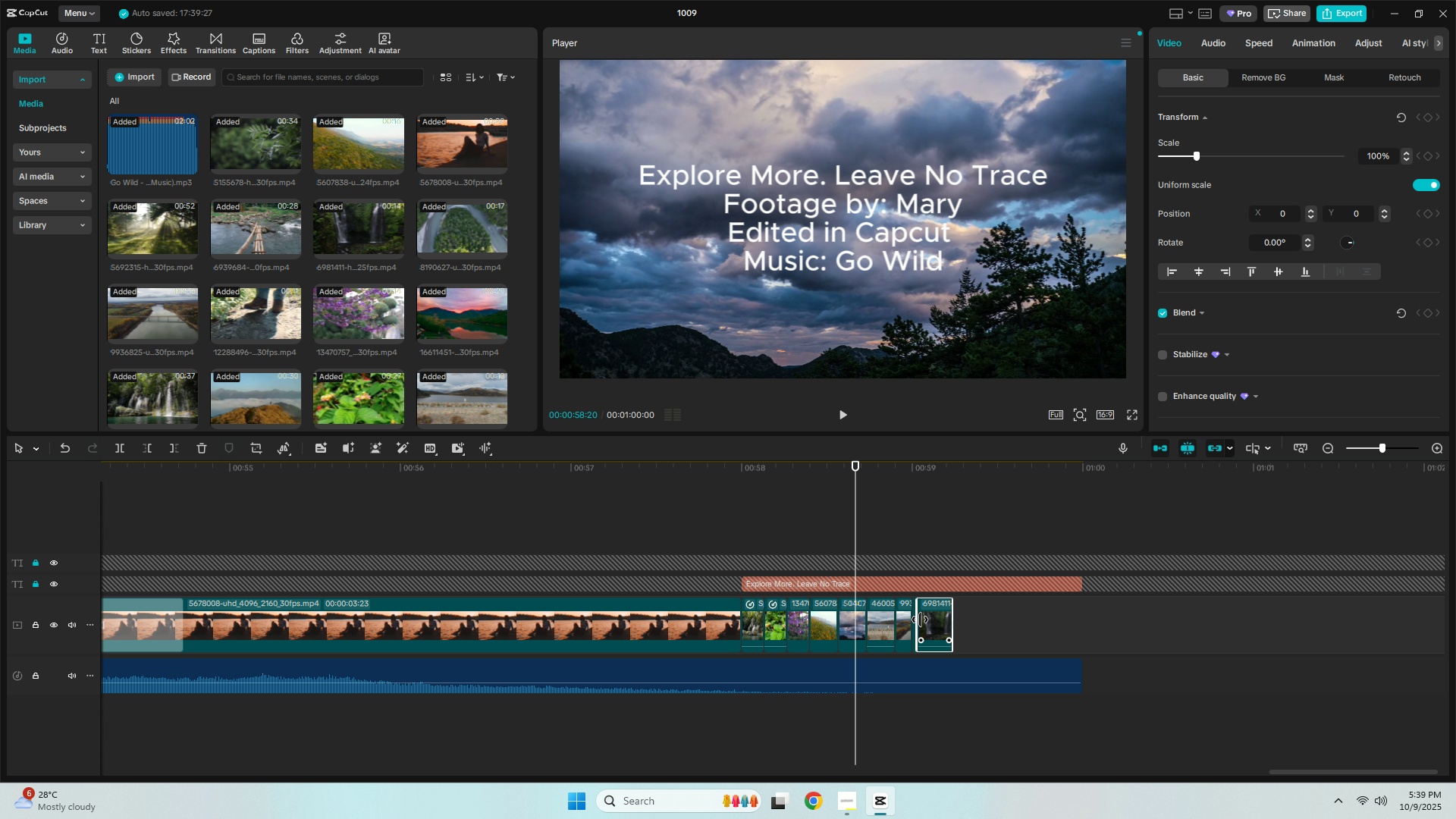 
left_click_drag(start_coordinate=[920, 620], to_coordinate=[927, 620])
 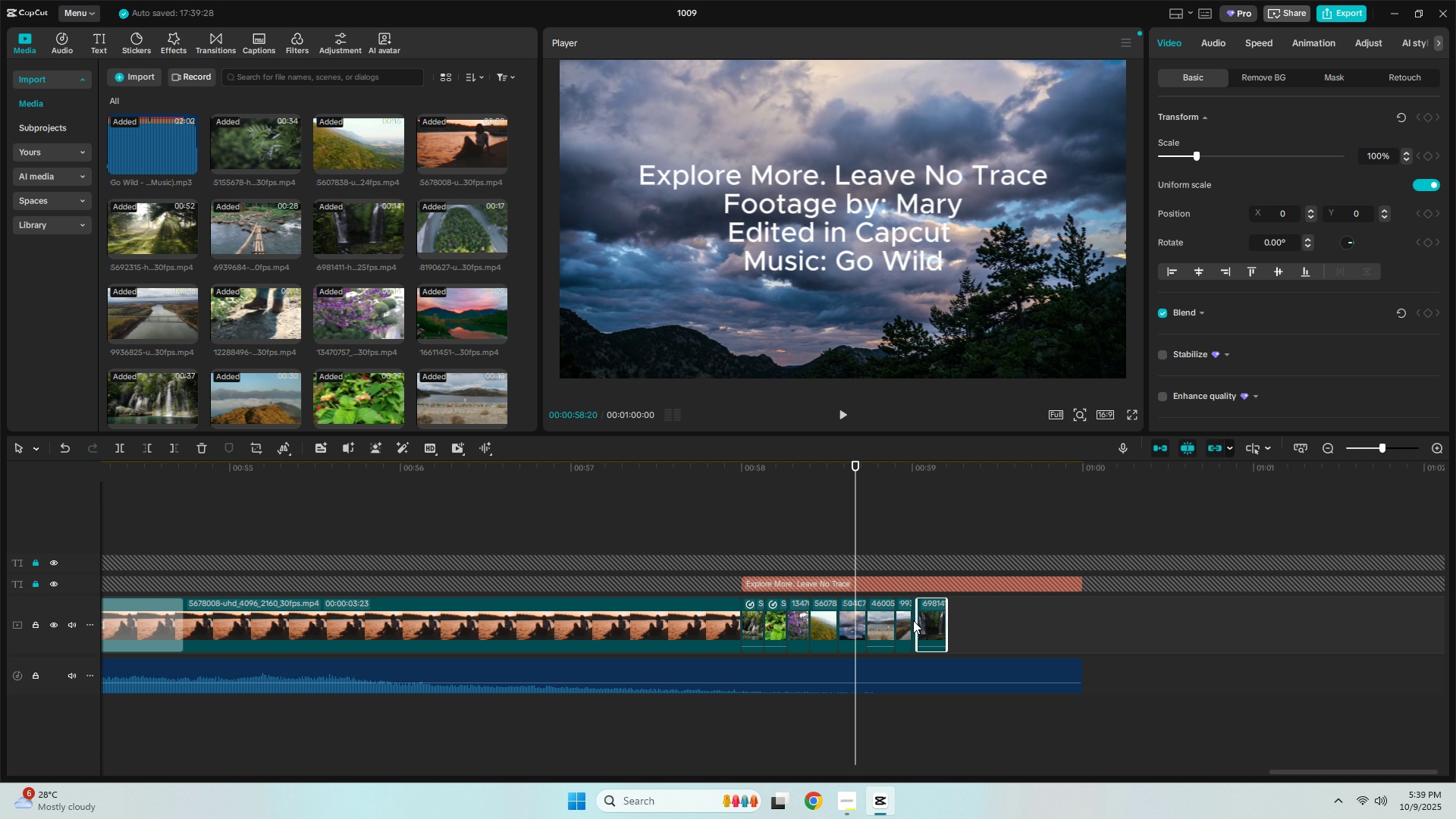 
double_click([914, 620])
 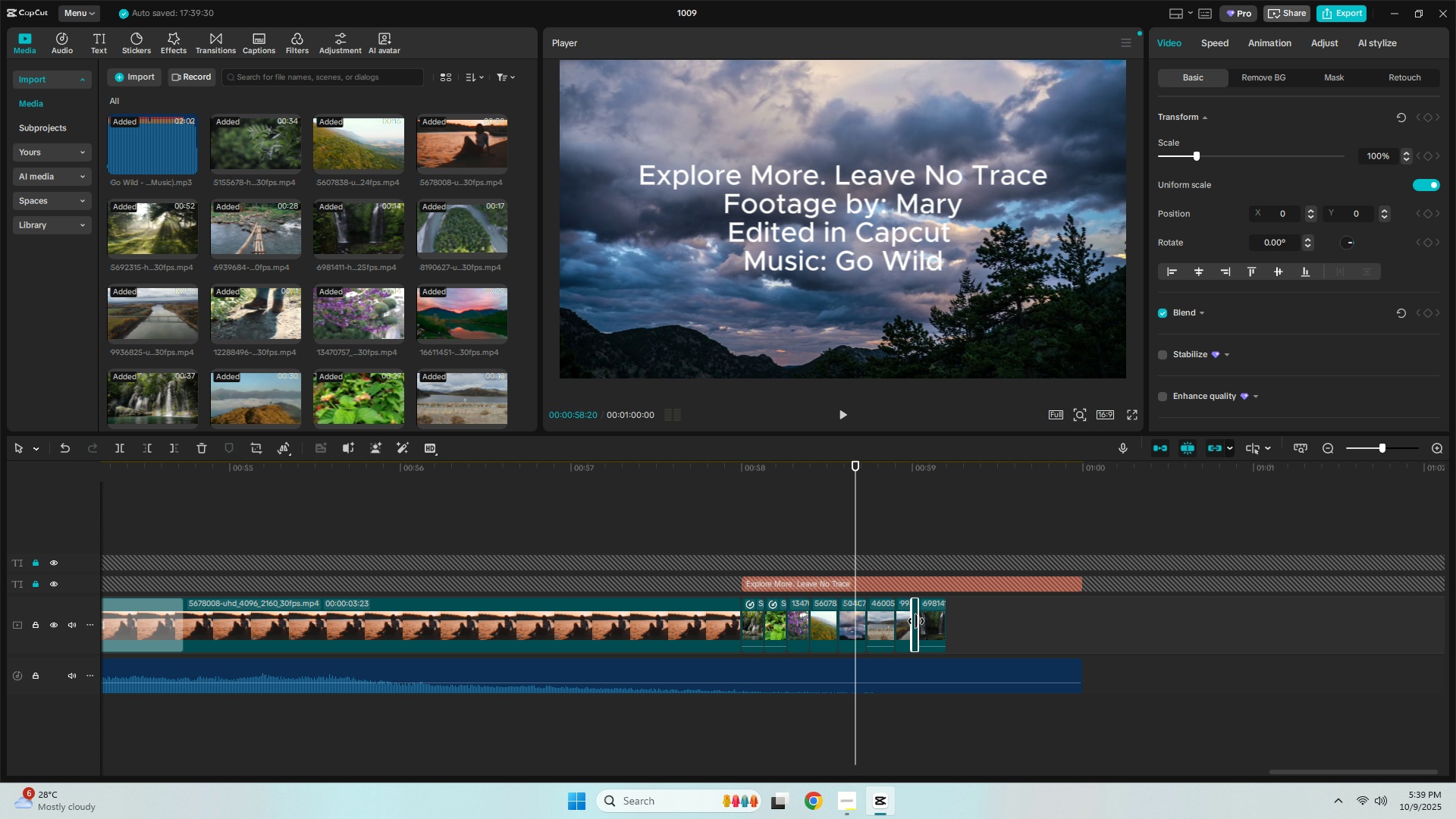 
left_click_drag(start_coordinate=[918, 622], to_coordinate=[937, 625])
 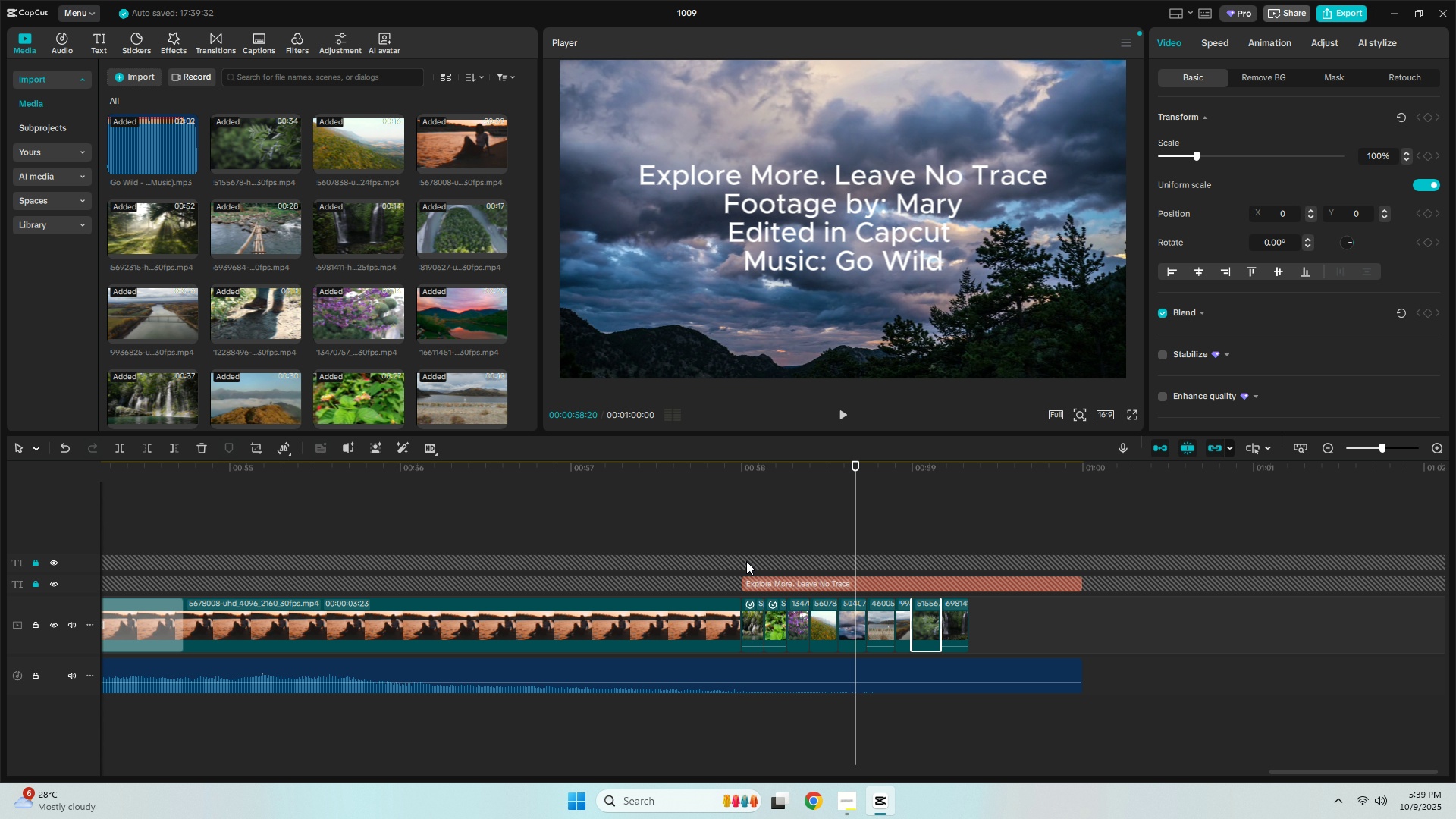 
left_click([737, 469])
 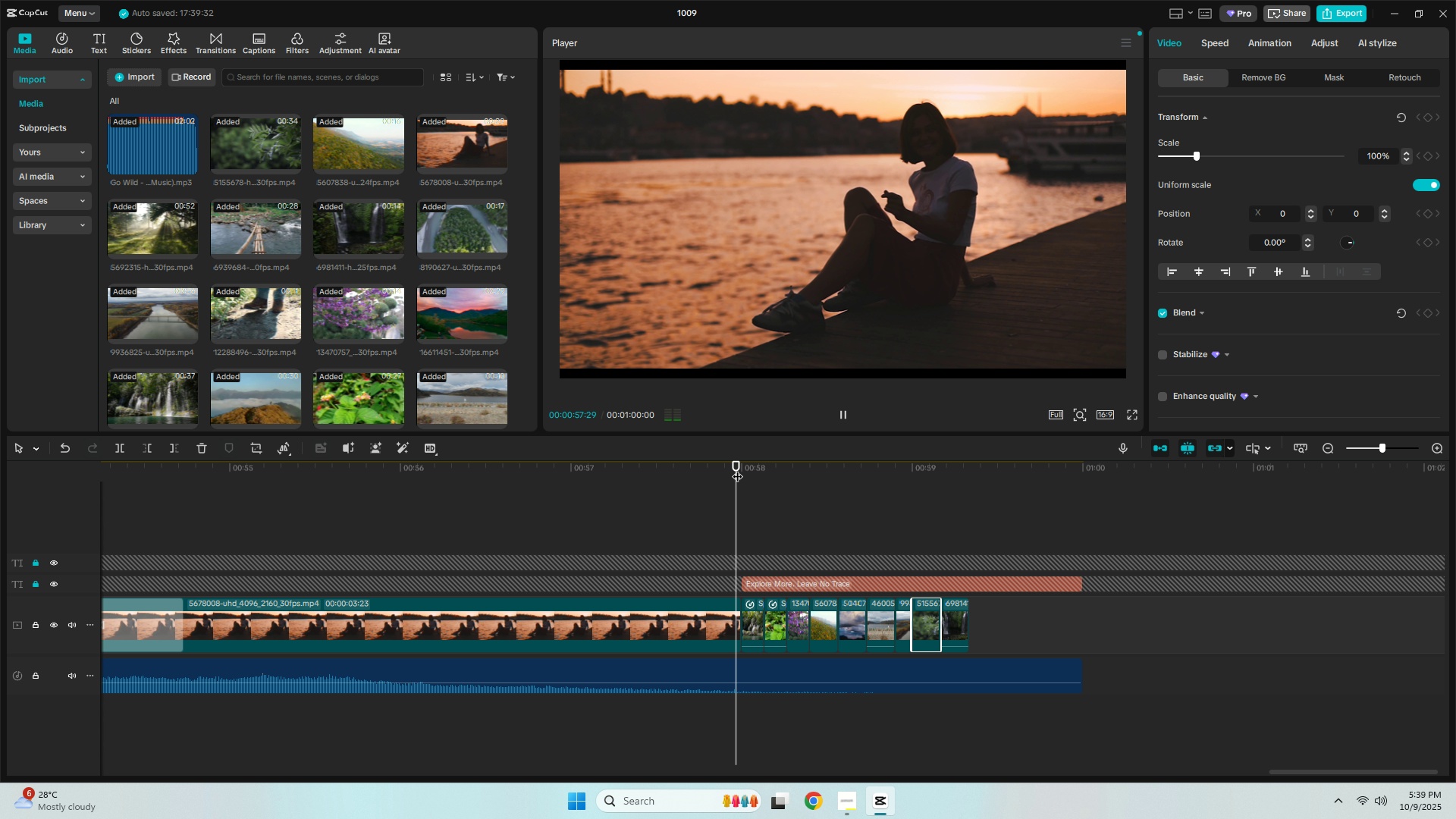 
key(Space)
 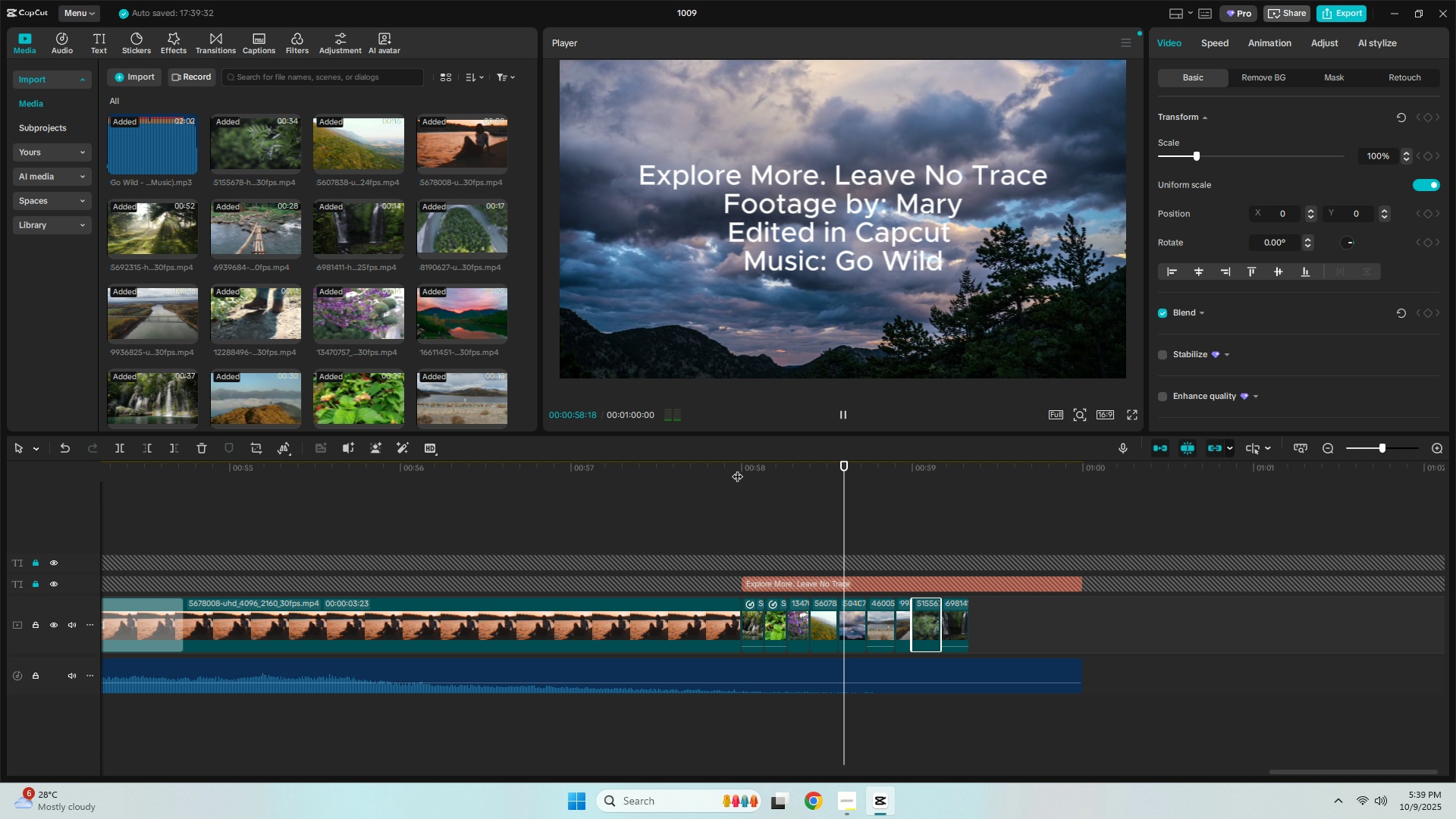 
key(Space)
 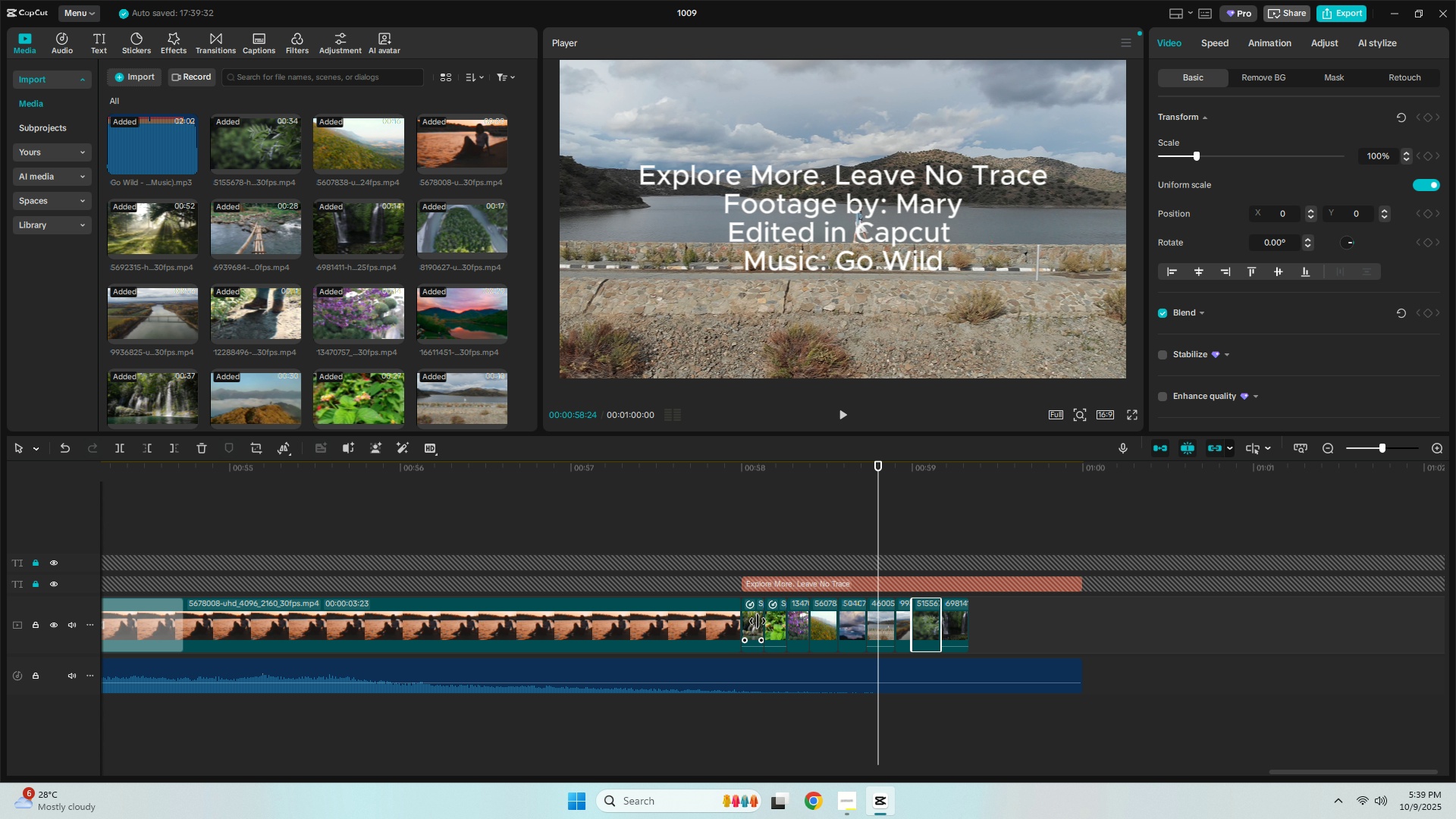 
left_click([758, 621])
 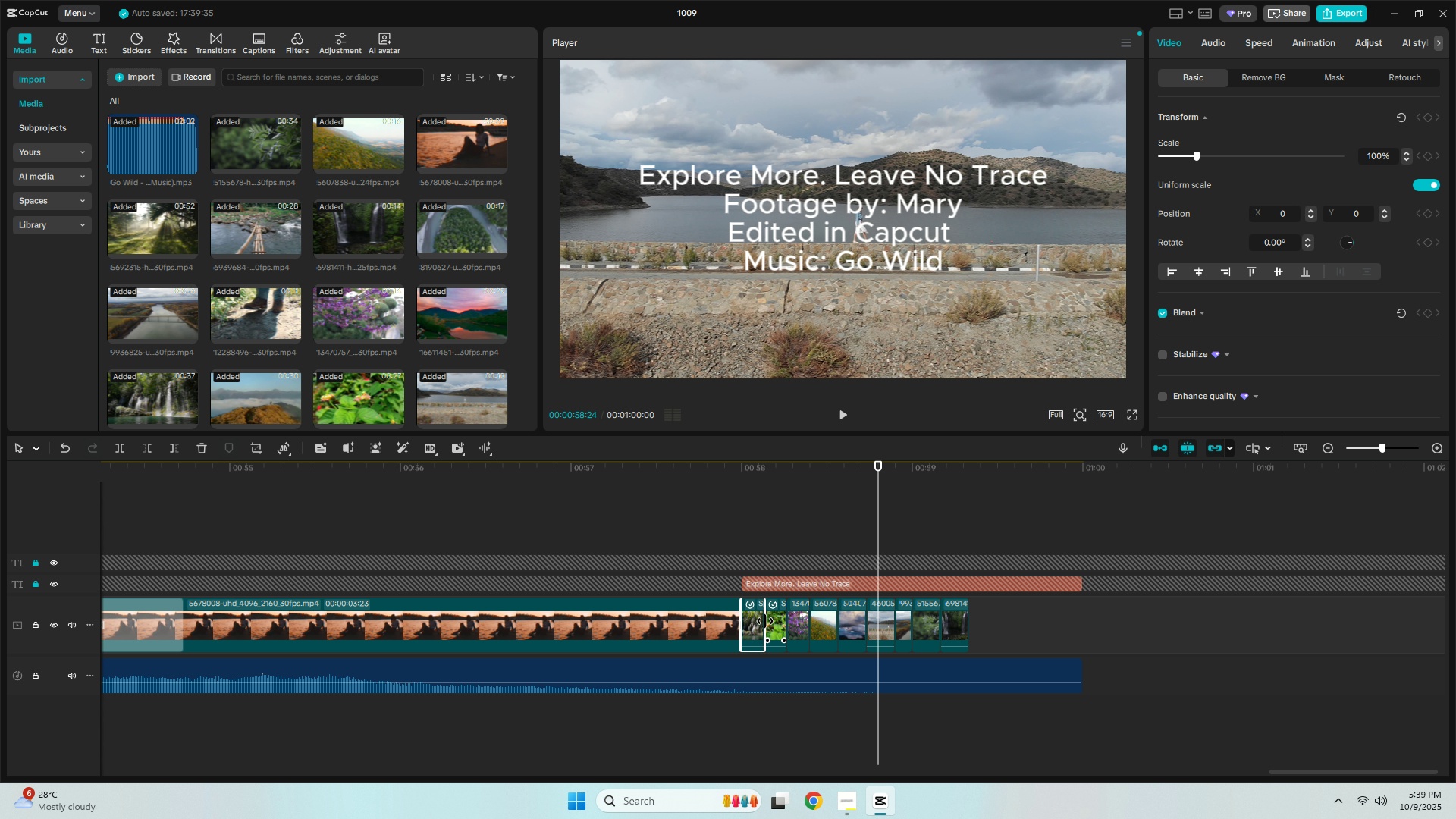 
left_click_drag(start_coordinate=[765, 621], to_coordinate=[780, 623])
 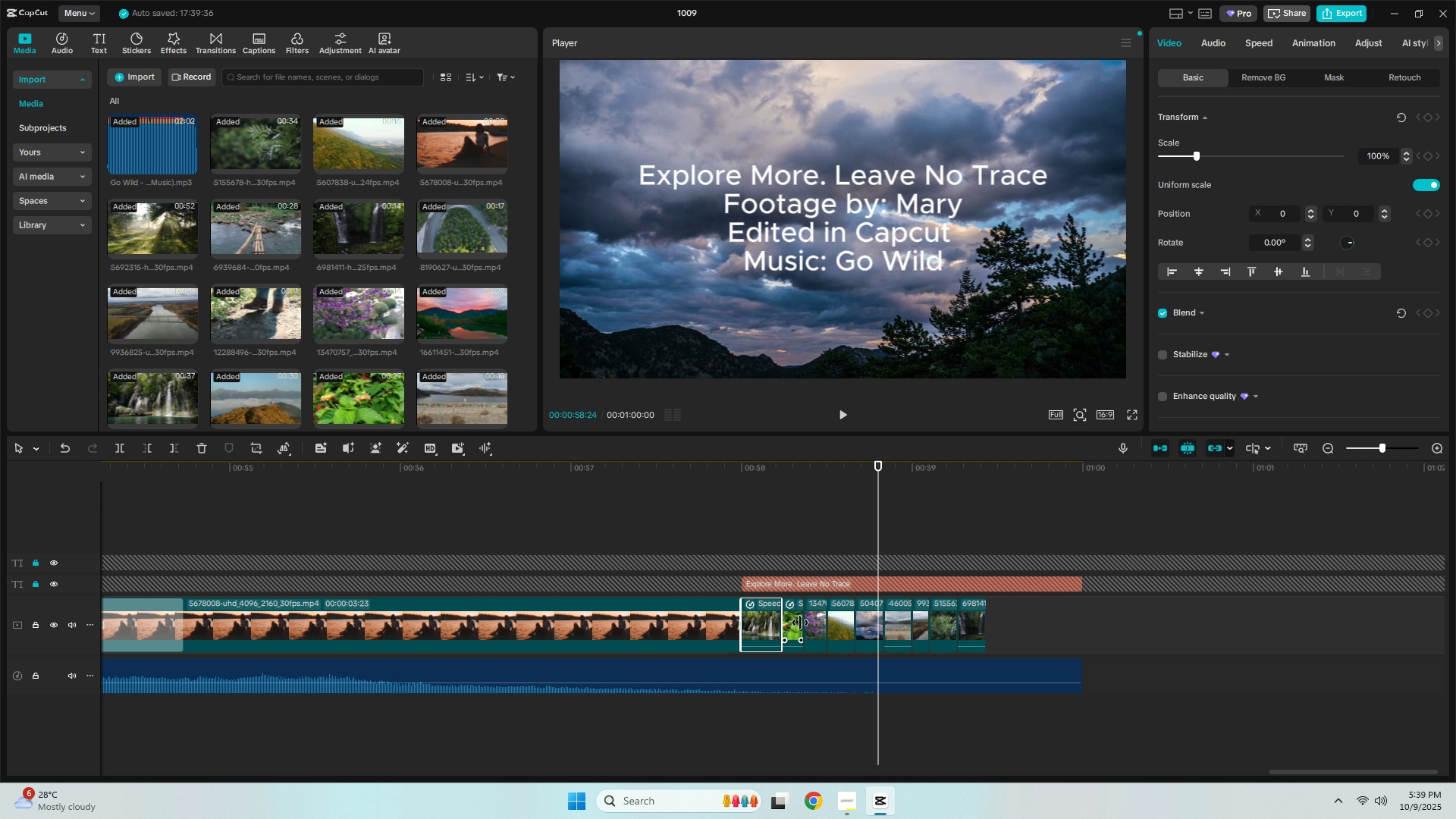 
left_click([800, 623])
 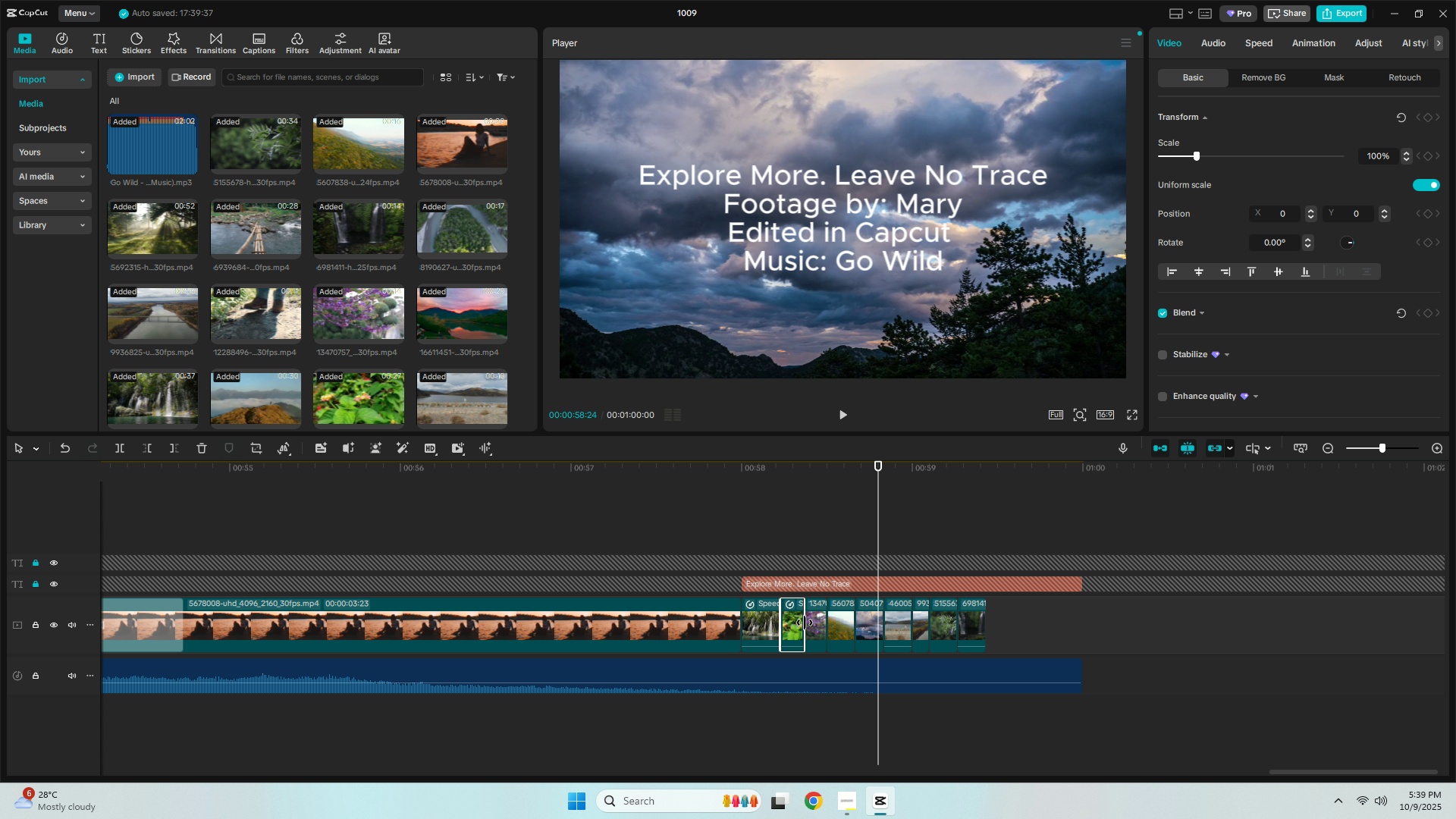 
left_click_drag(start_coordinate=[805, 623], to_coordinate=[818, 626])
 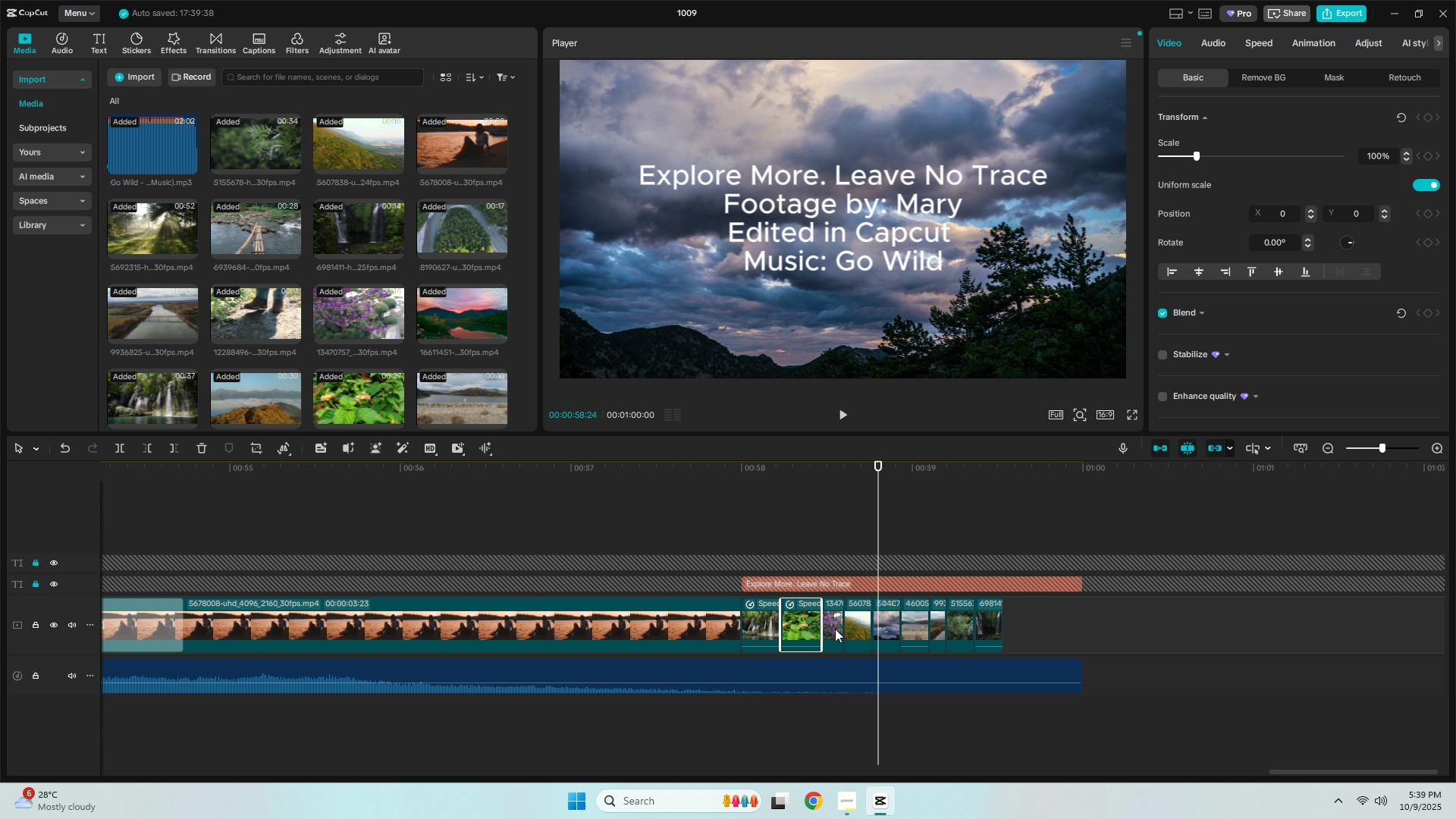 
left_click([835, 629])
 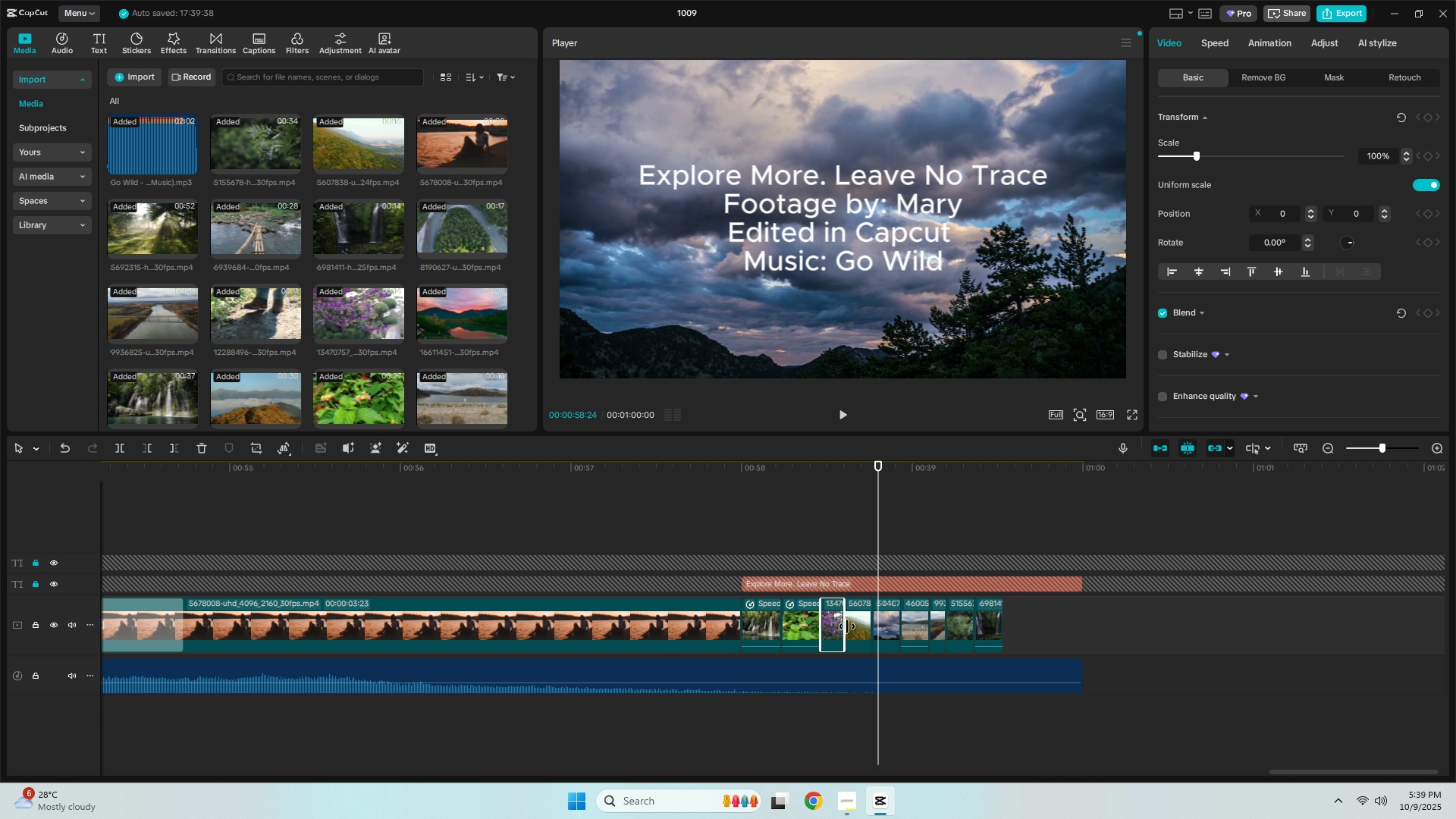 
left_click_drag(start_coordinate=[847, 626], to_coordinate=[858, 629])
 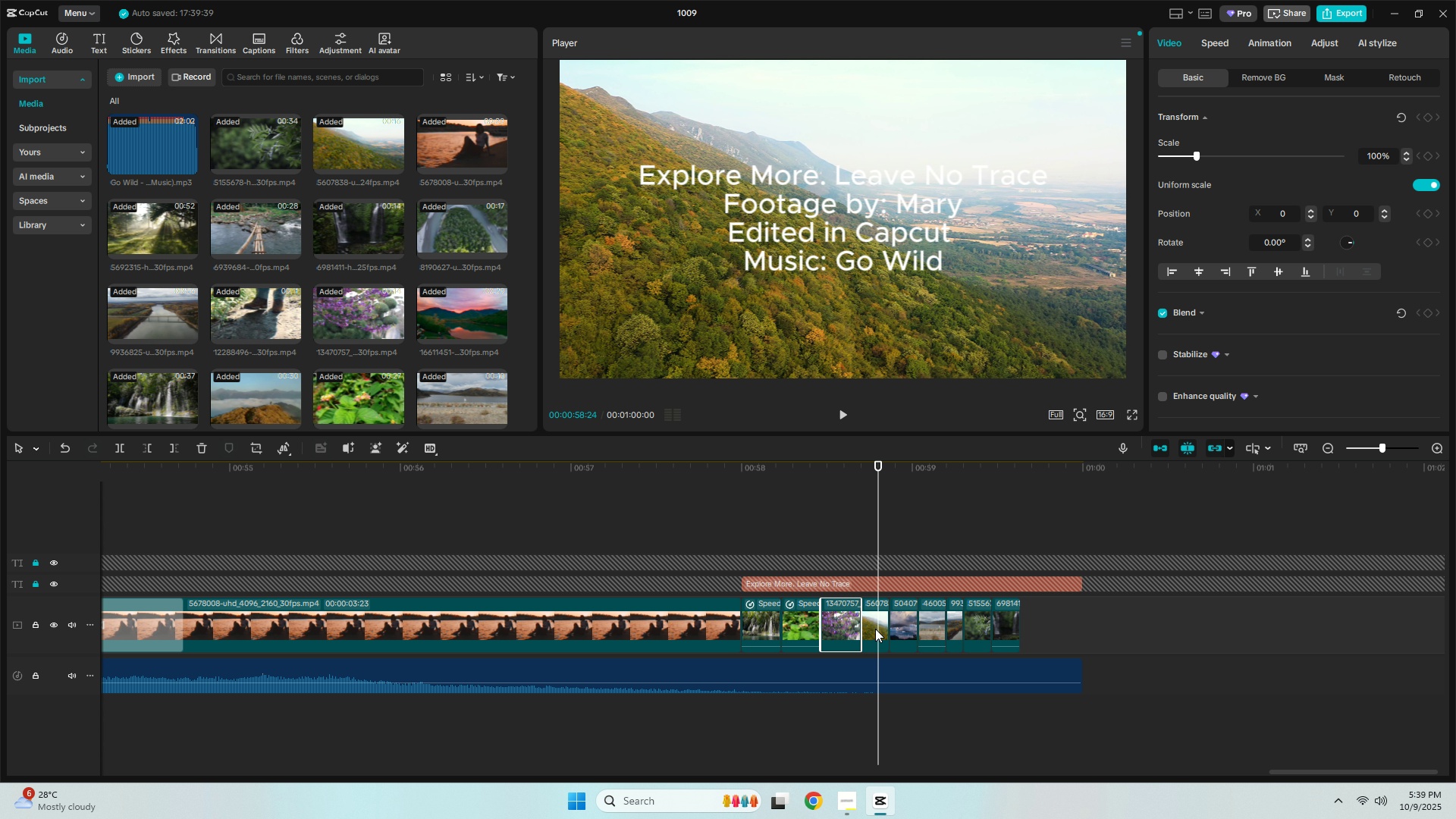 
left_click([875, 629])
 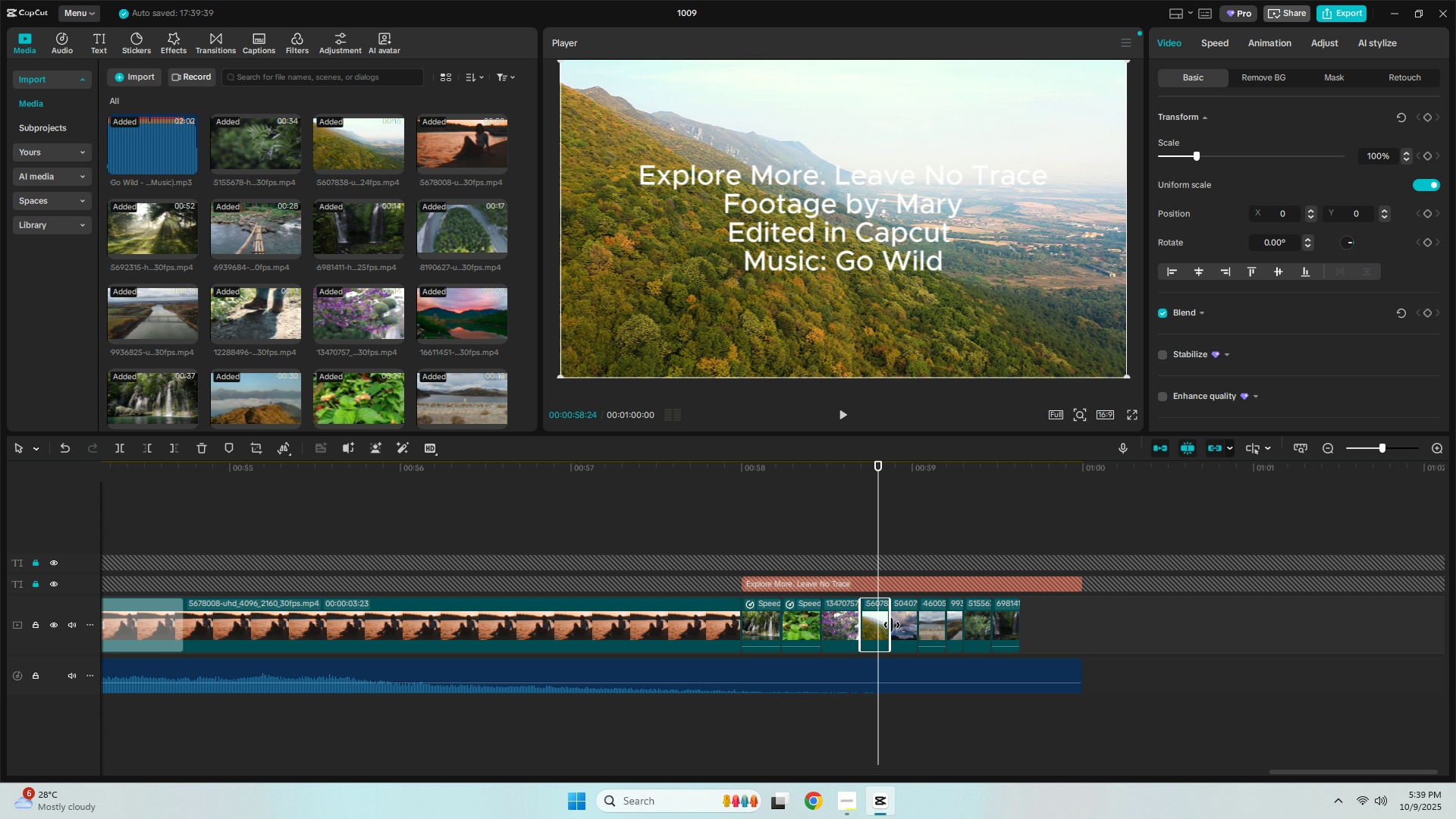 
left_click_drag(start_coordinate=[892, 625], to_coordinate=[904, 629])
 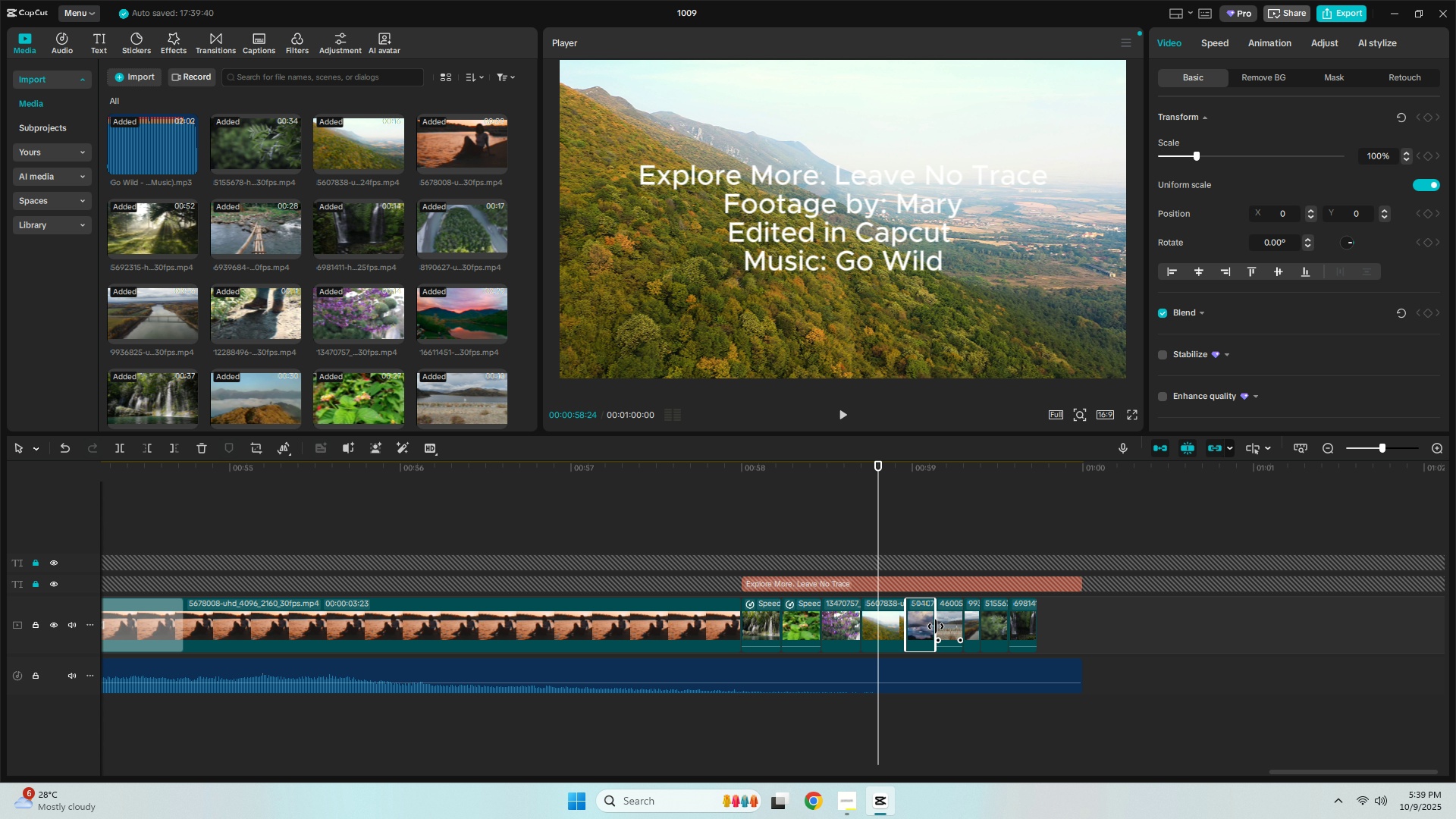 
left_click_drag(start_coordinate=[936, 626], to_coordinate=[944, 627])
 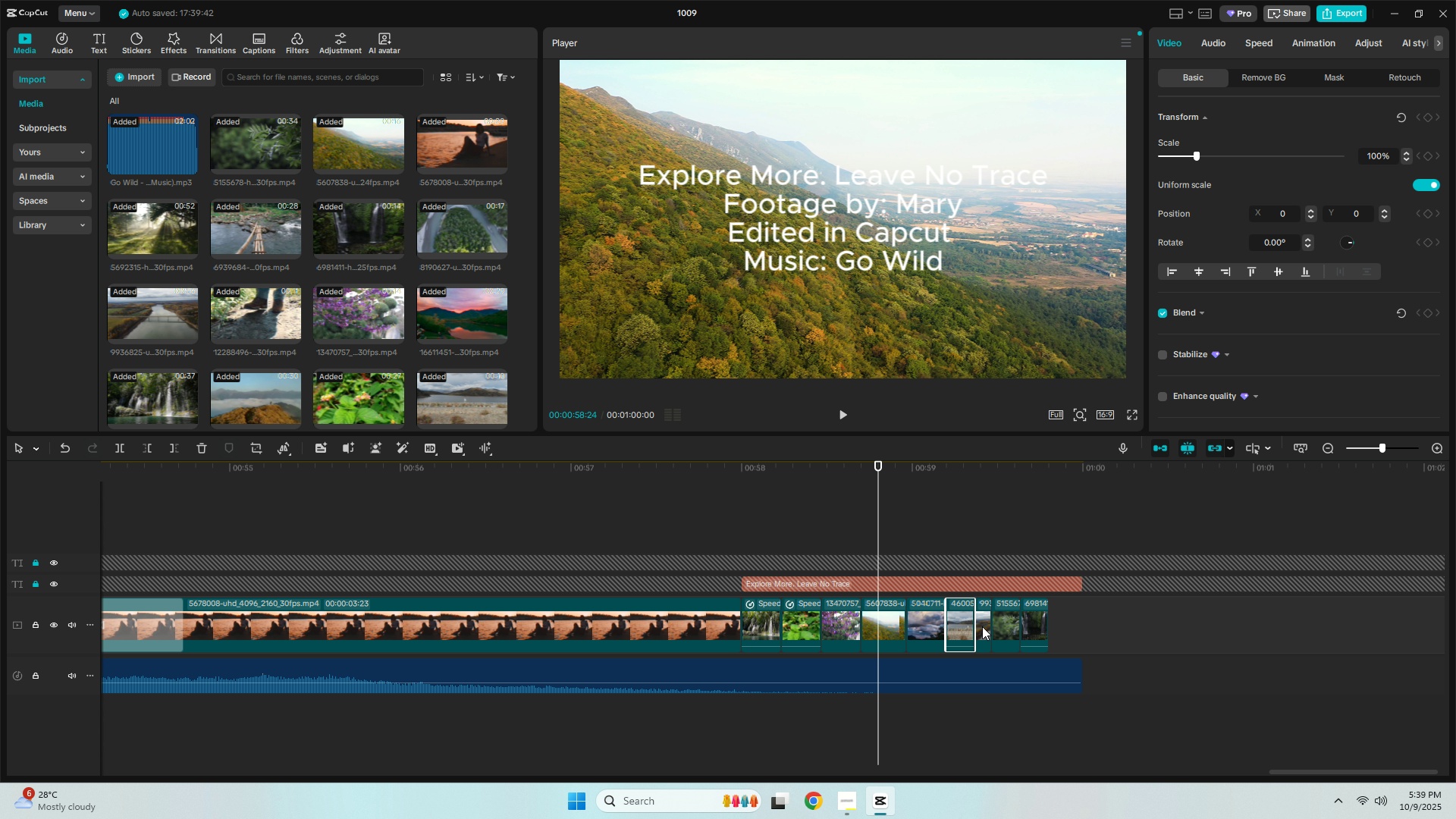 
left_click([983, 626])
 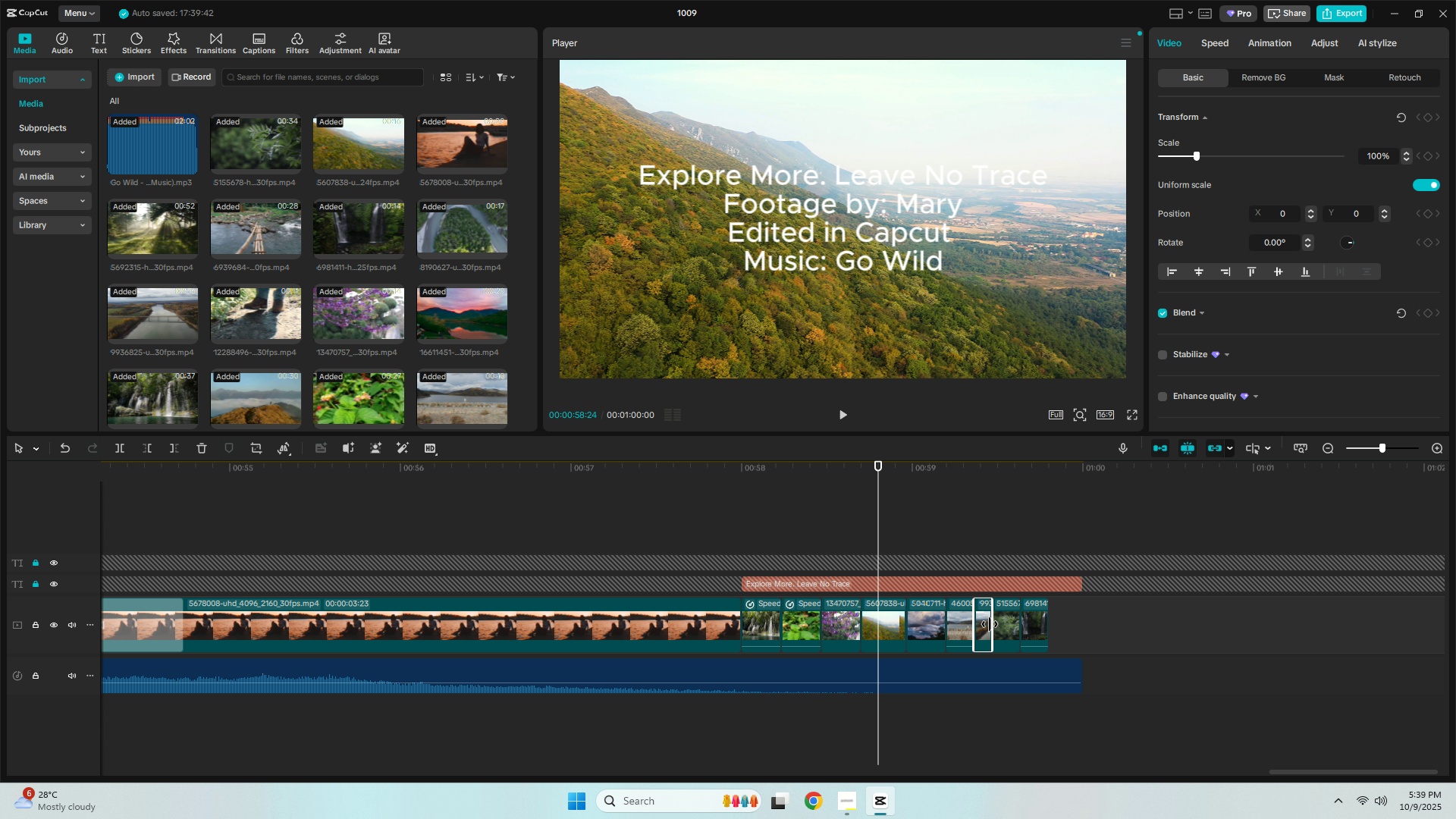 
left_click_drag(start_coordinate=[991, 624], to_coordinate=[1000, 626])
 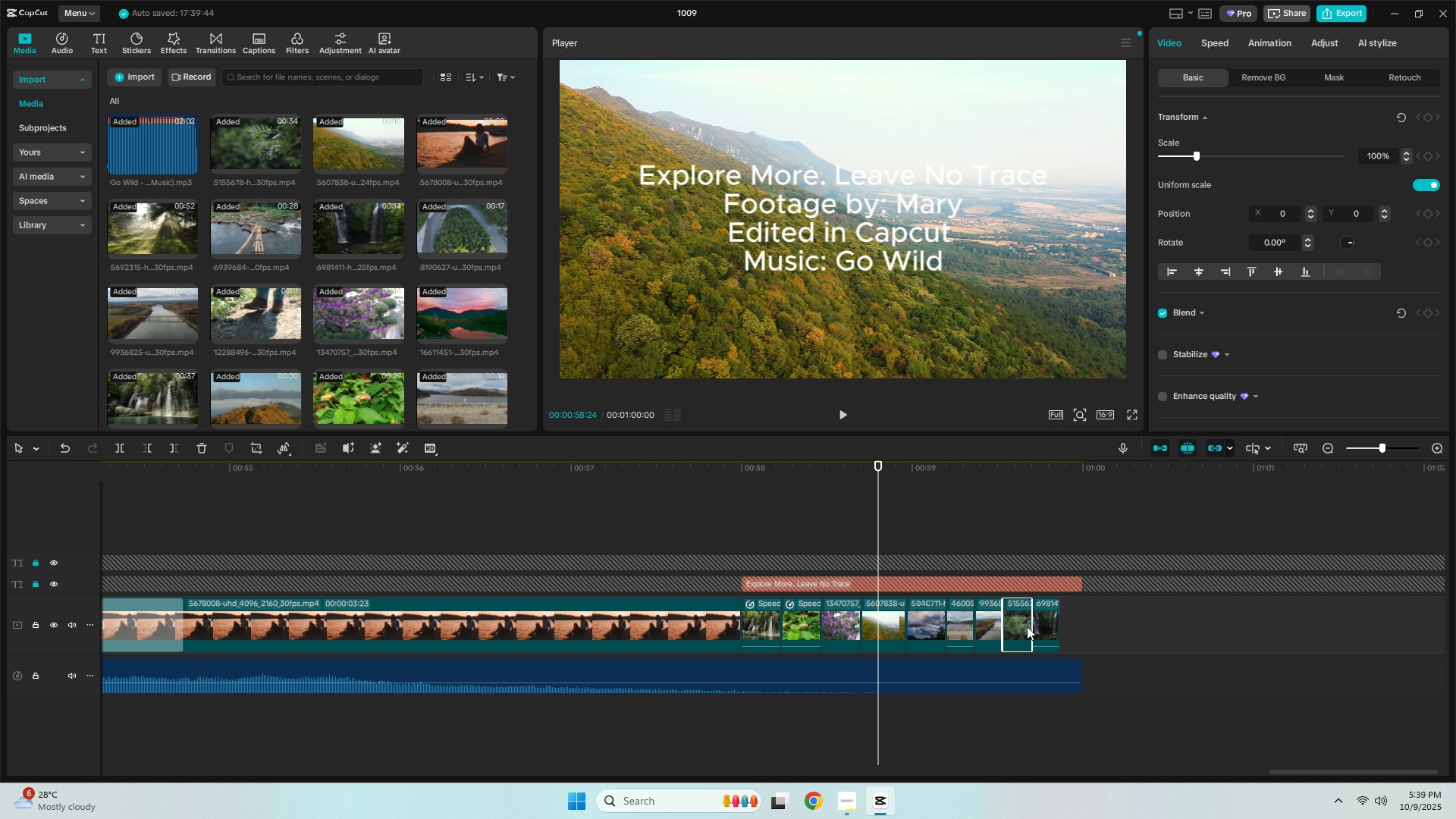 
left_click_drag(start_coordinate=[1031, 623], to_coordinate=[1043, 628])
 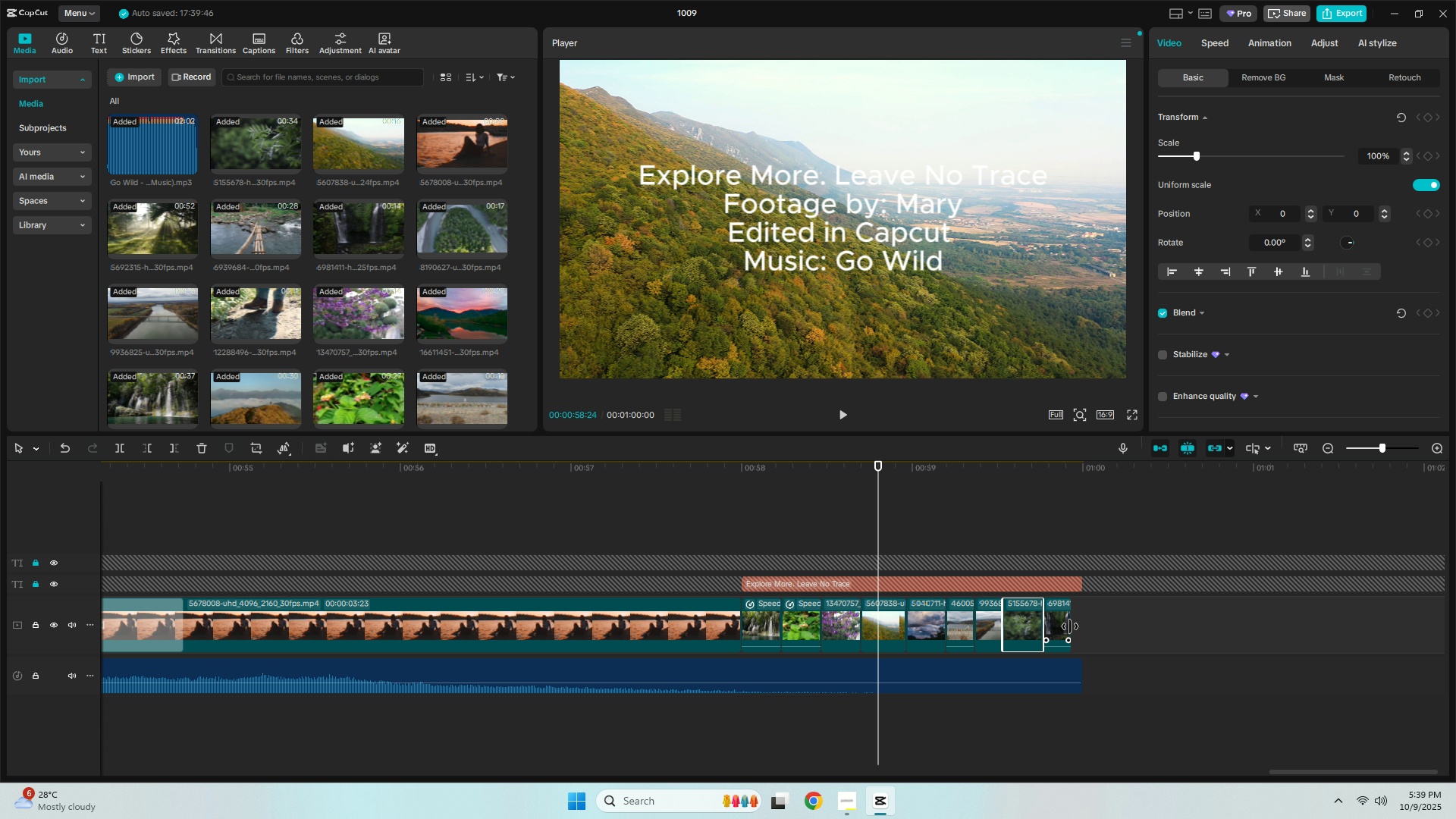 
left_click_drag(start_coordinate=[1069, 626], to_coordinate=[1074, 626])
 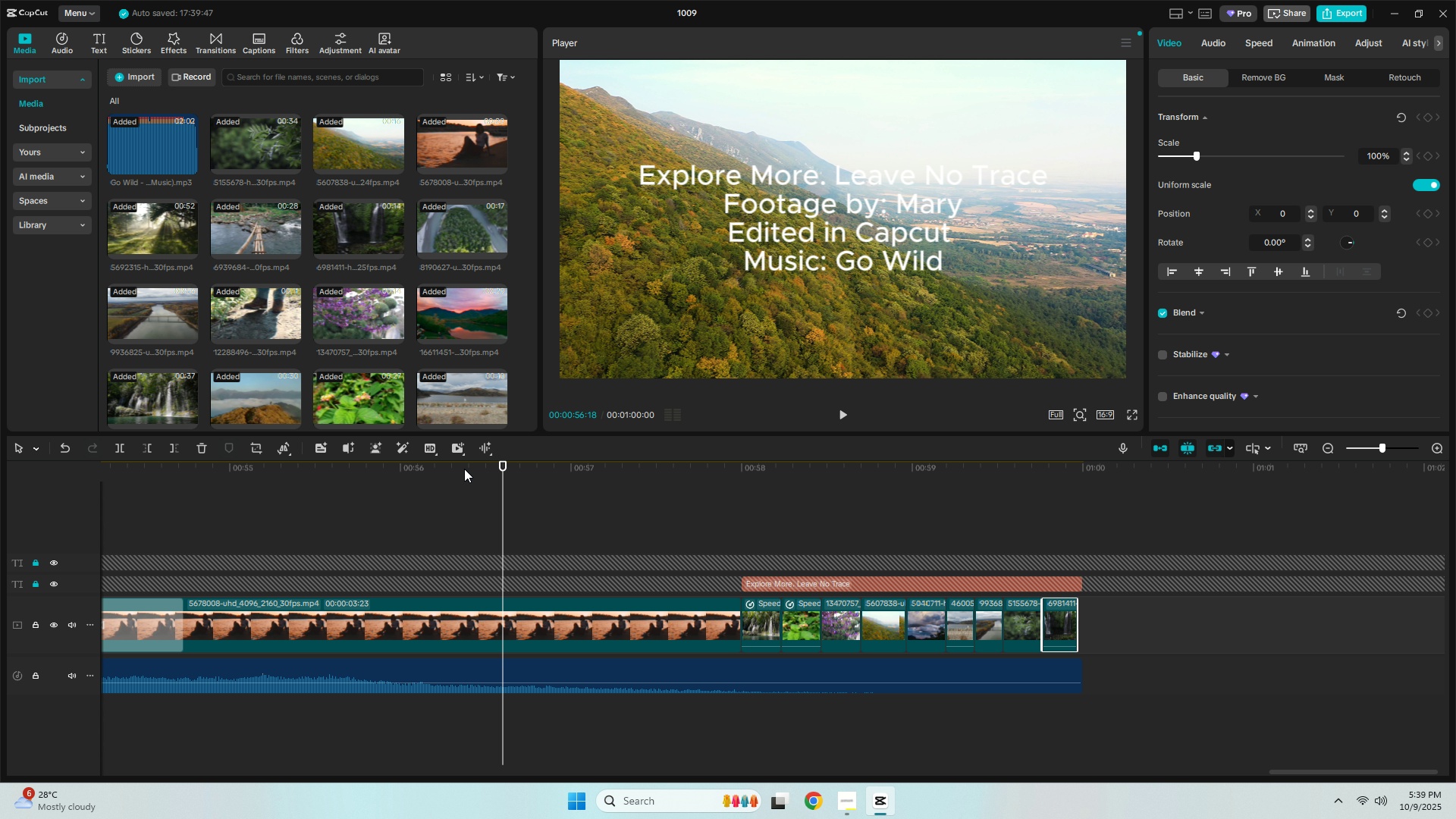 
double_click([401, 469])
 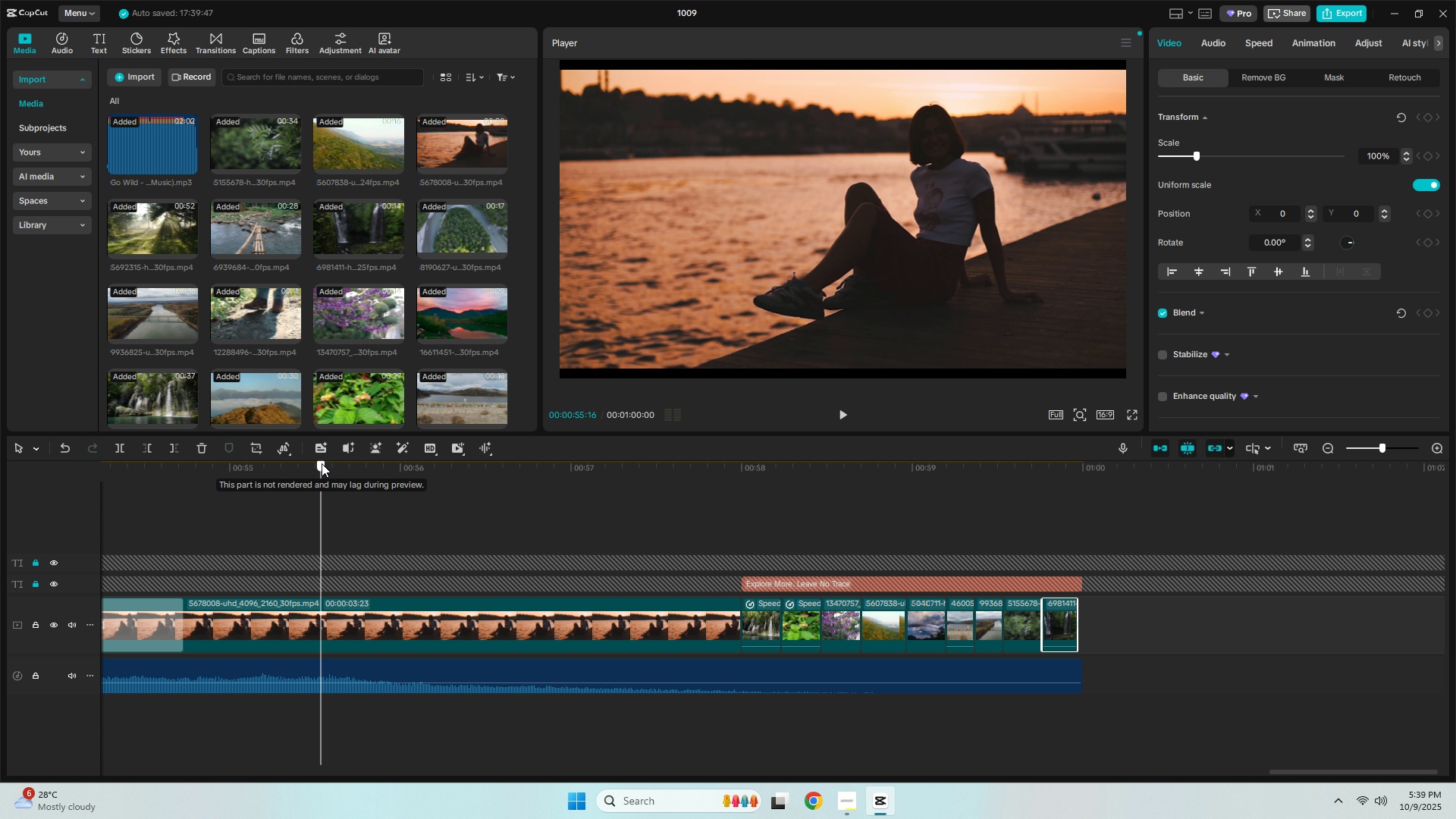 
triple_click([322, 463])
 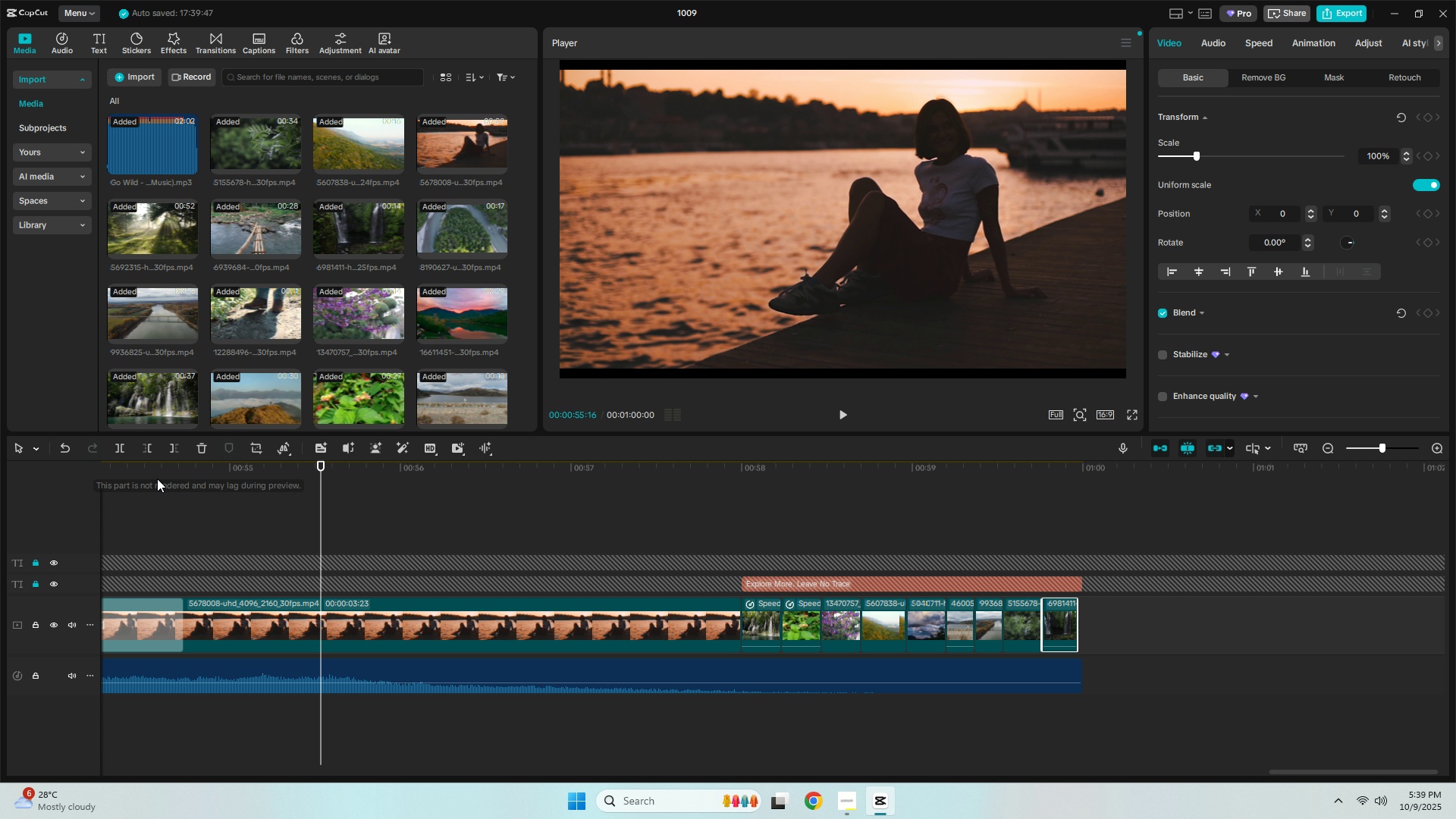 
left_click([155, 479])
 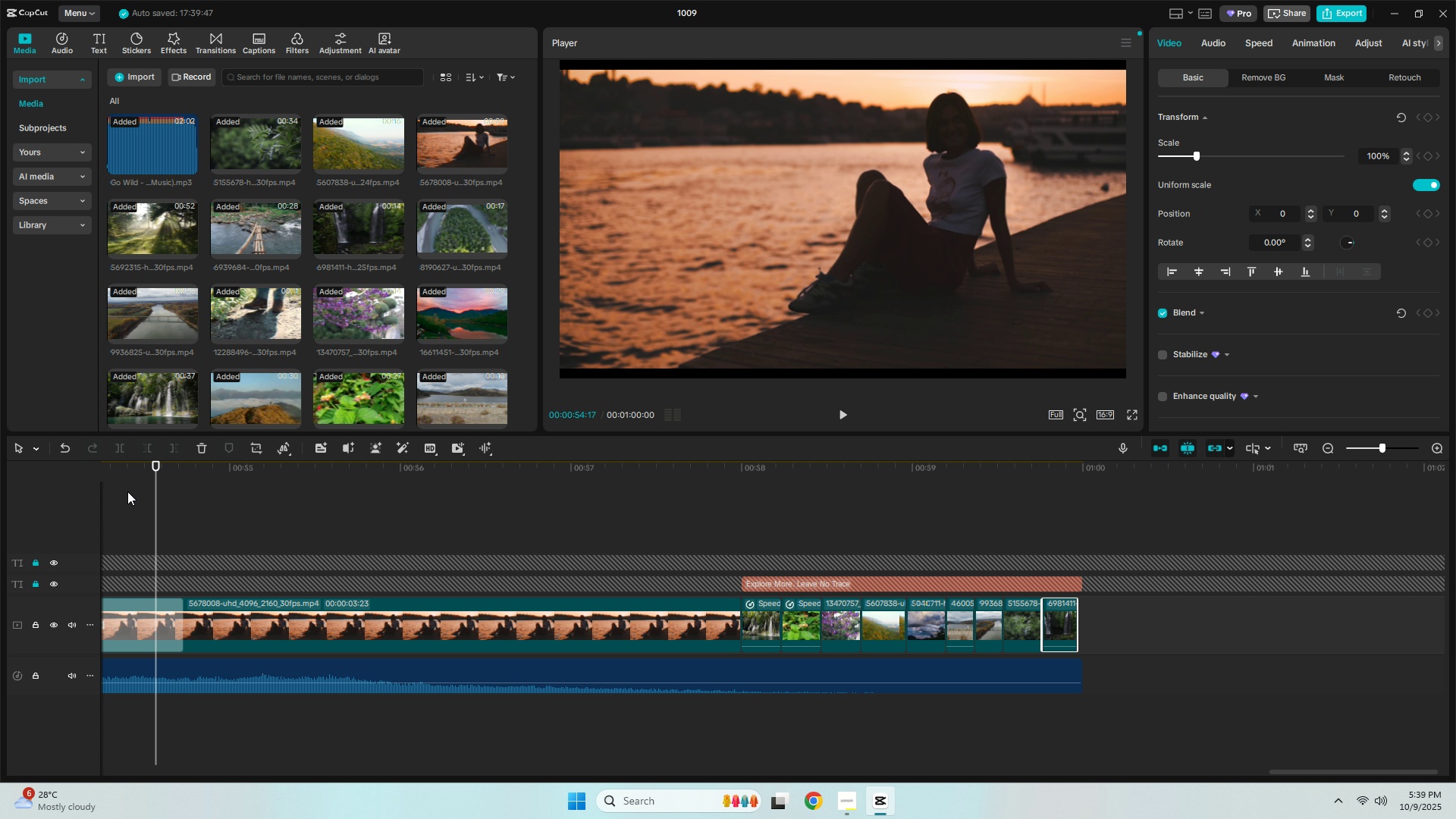 
key(Space)
 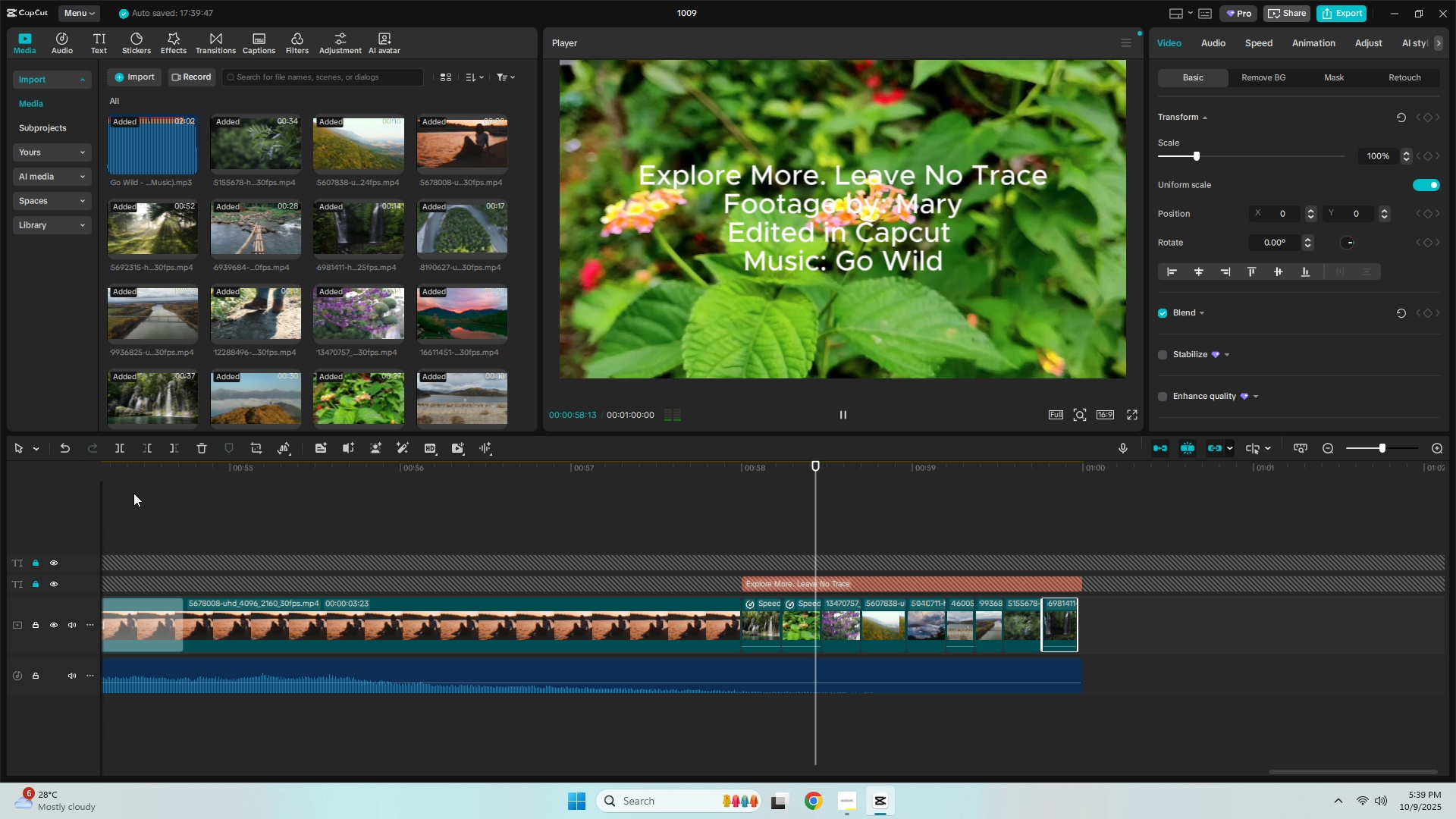 
wait(5.15)
 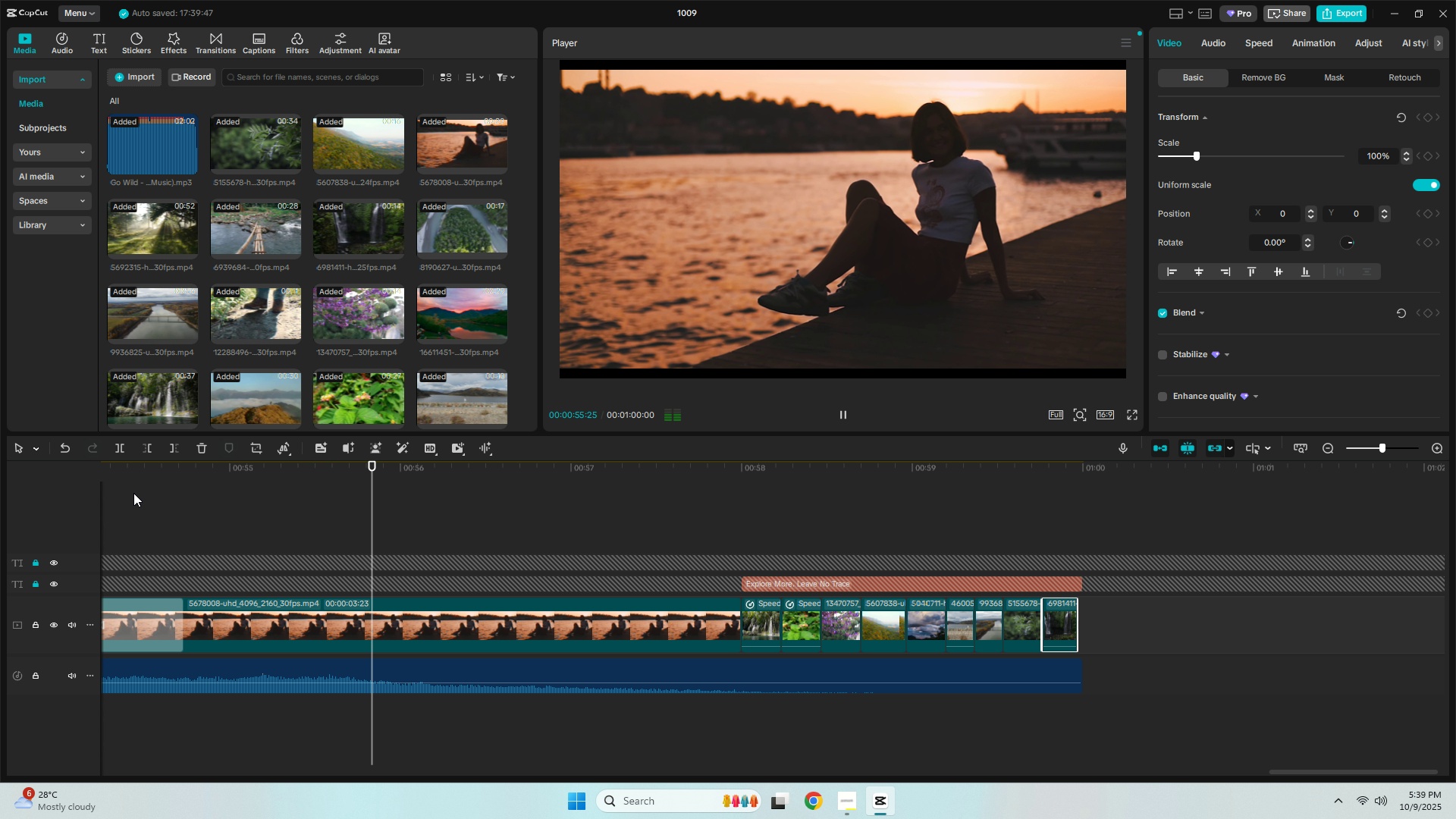 
key(Space)
 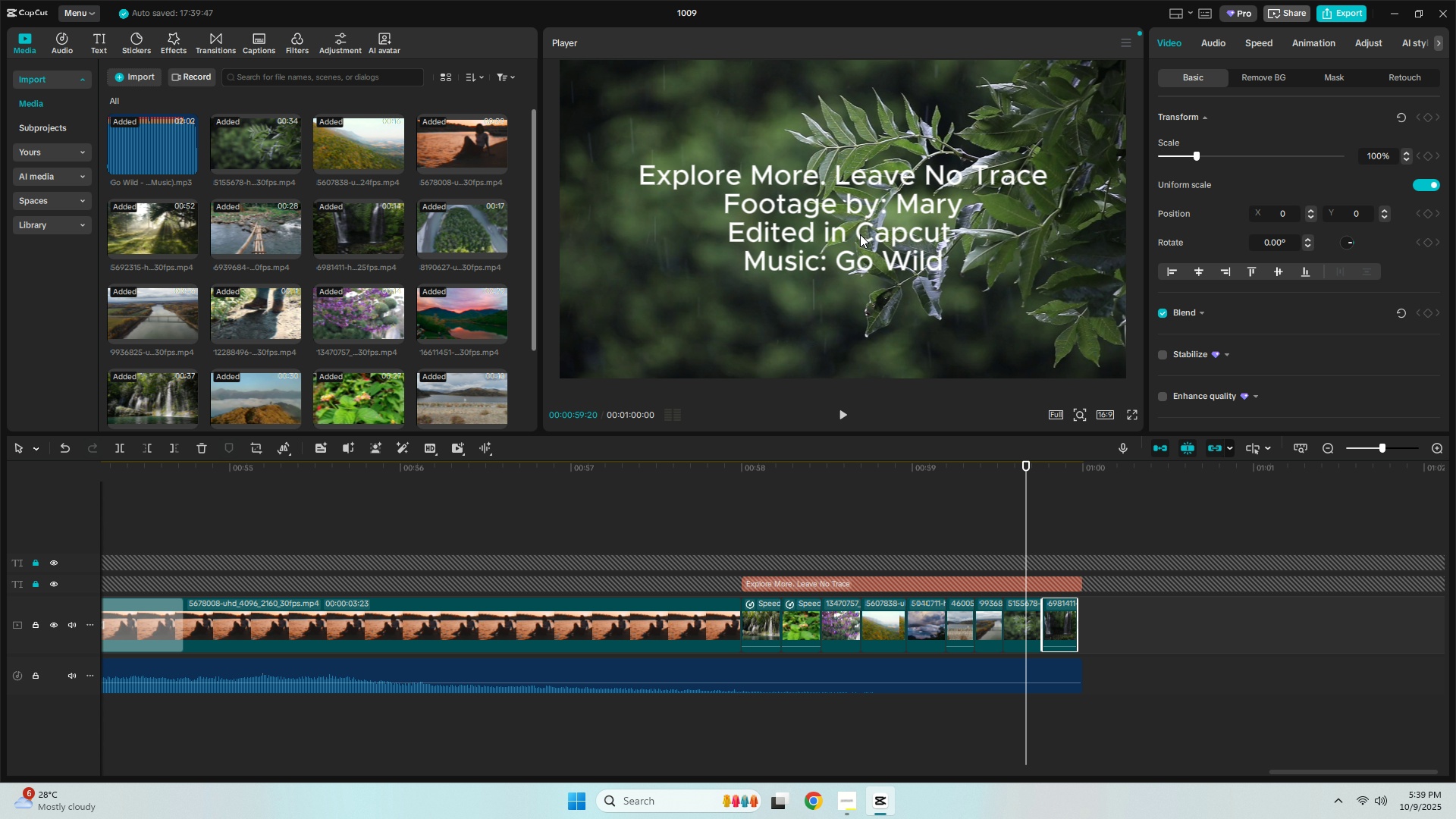 
left_click([840, 231])
 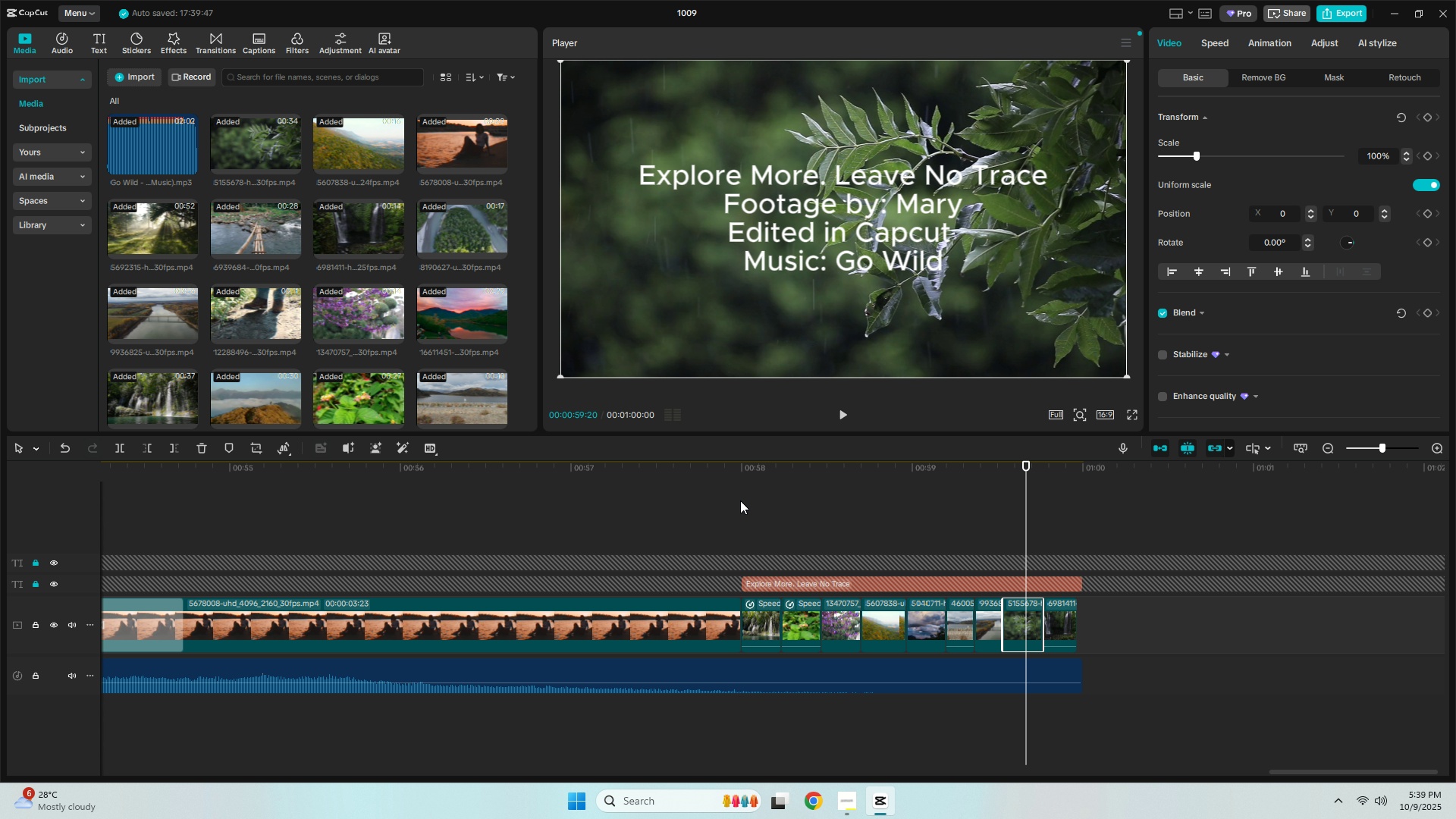 
left_click([715, 466])
 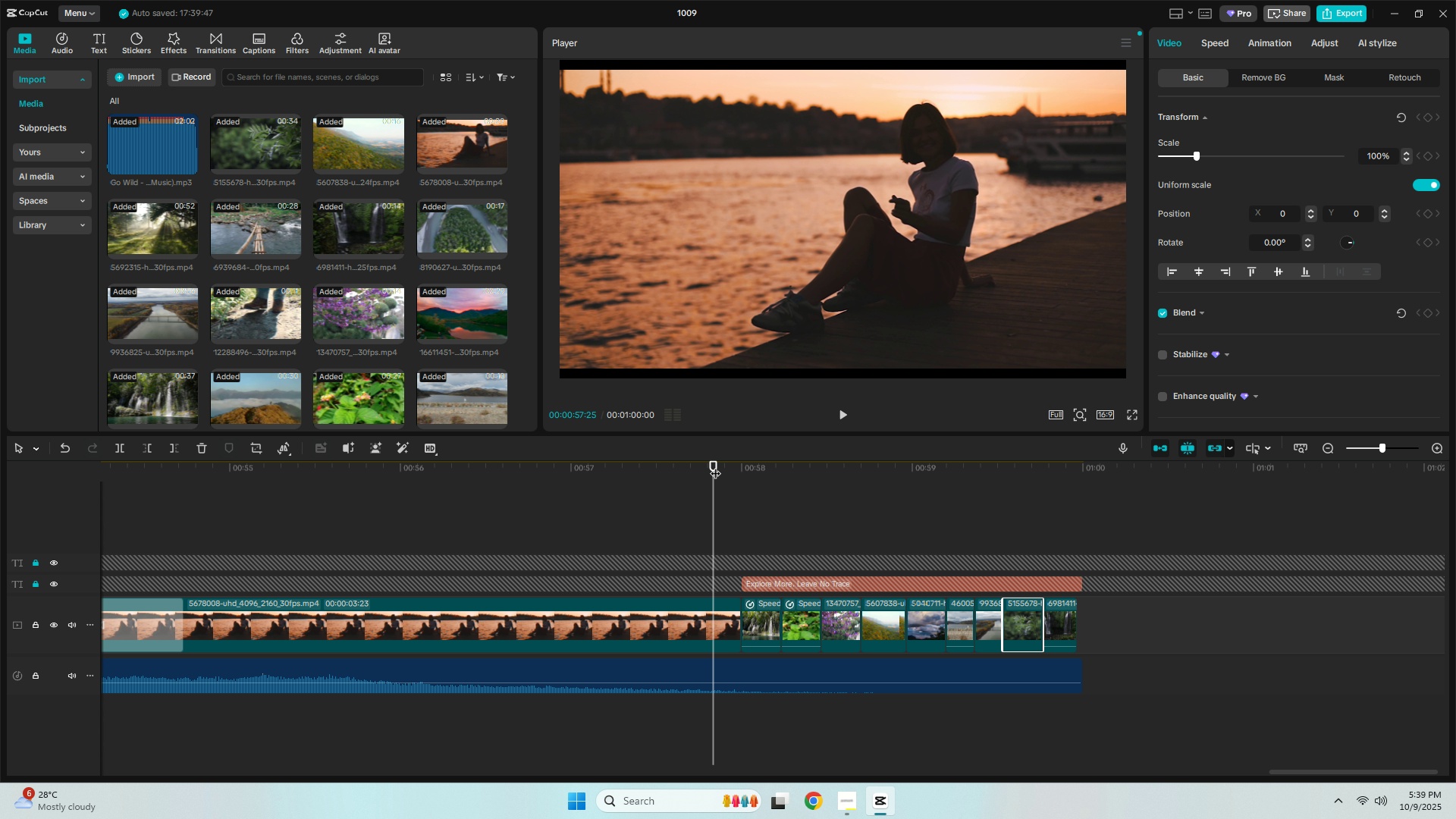 
key(Space)
 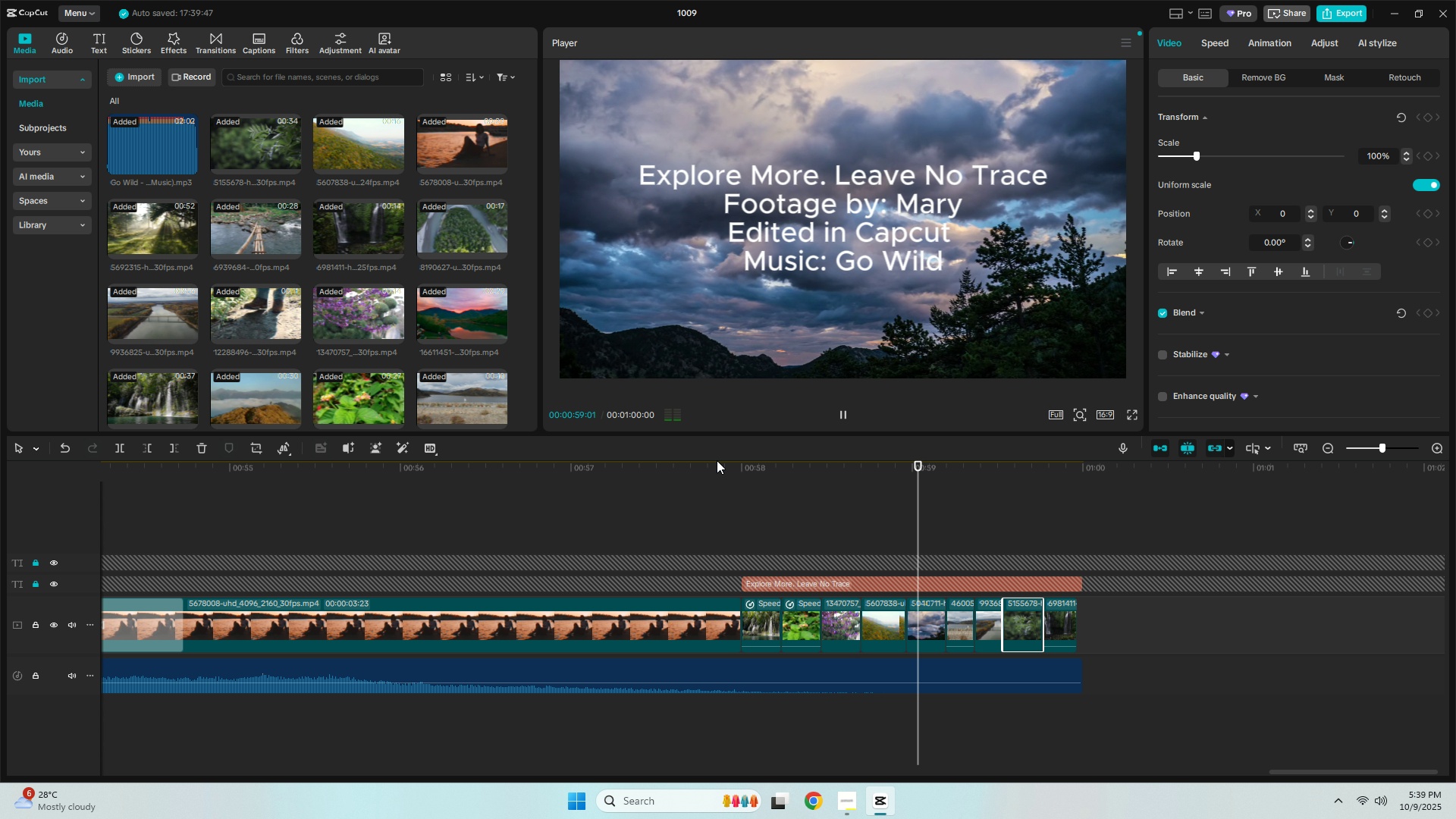 
key(Space)
 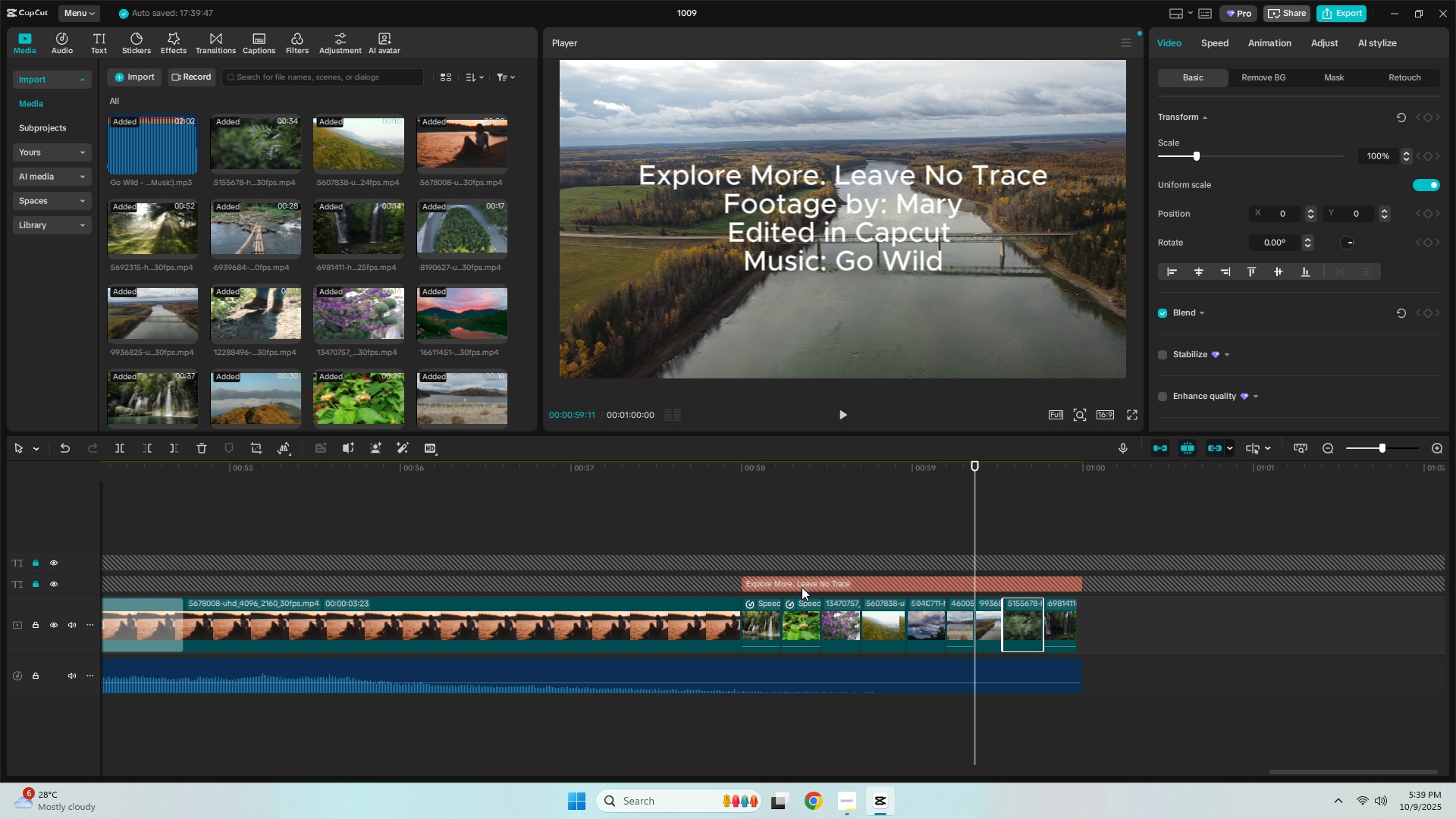 
left_click([802, 587])
 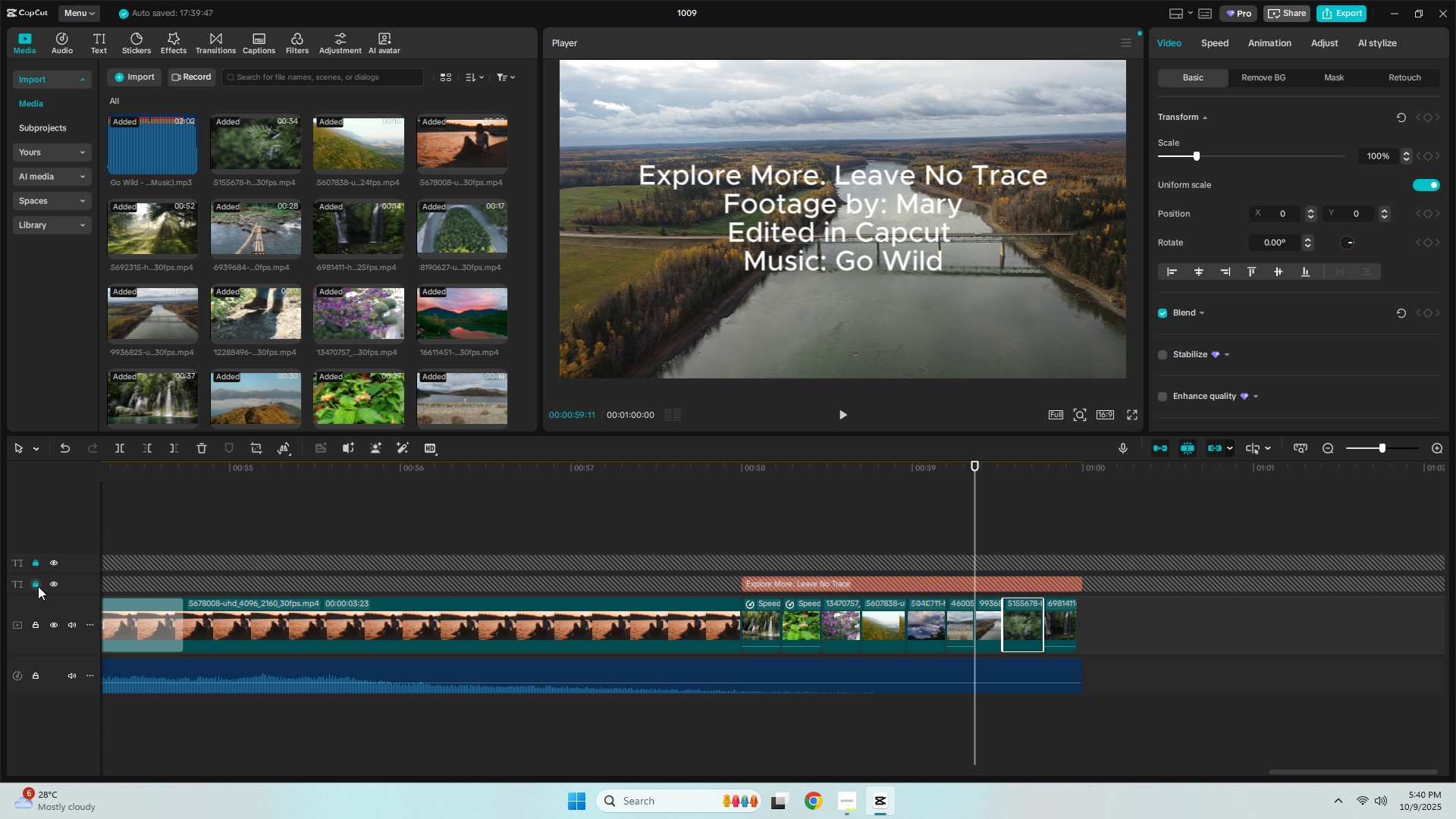 
left_click([36, 579])
 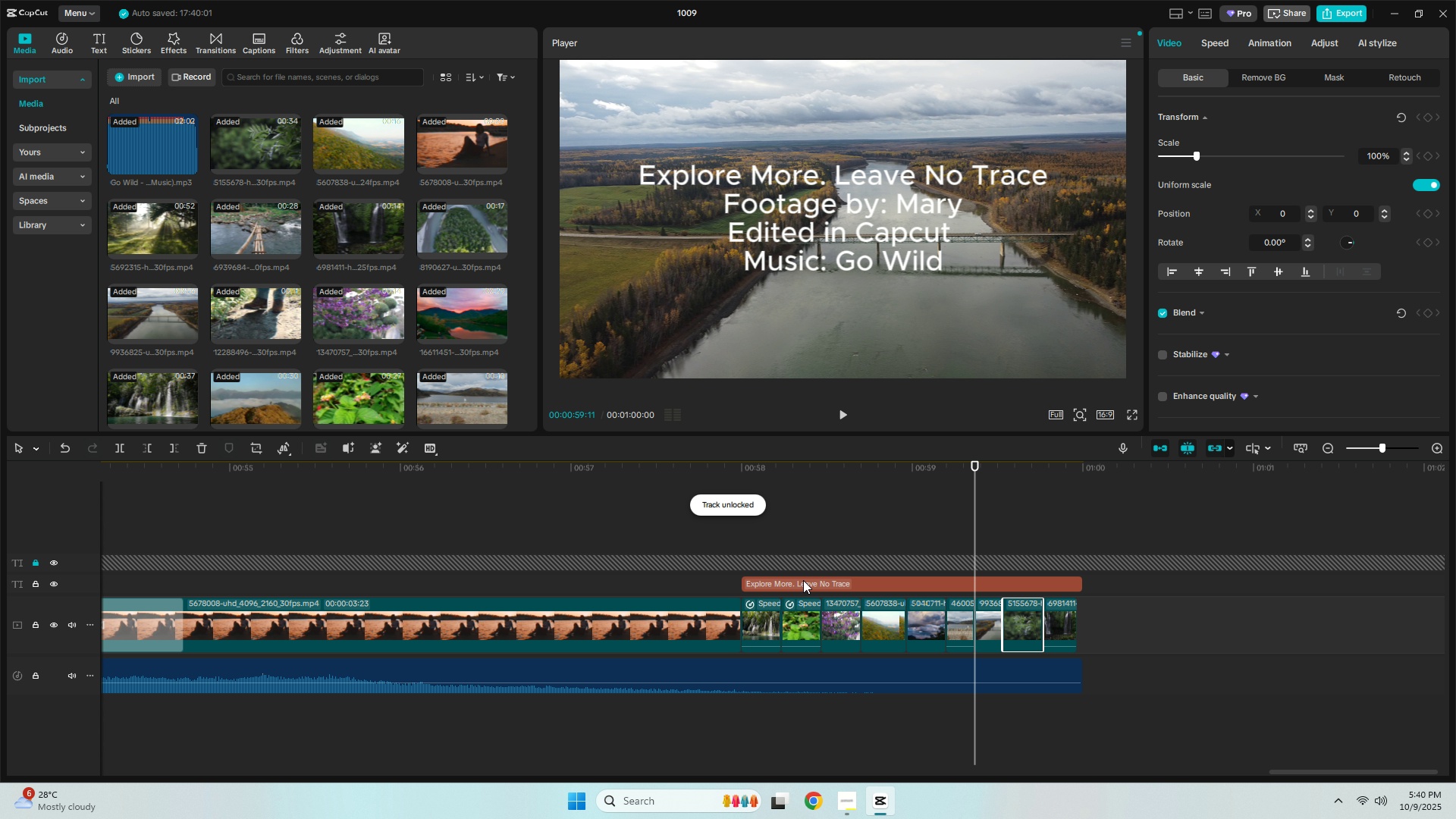 
left_click([805, 580])
 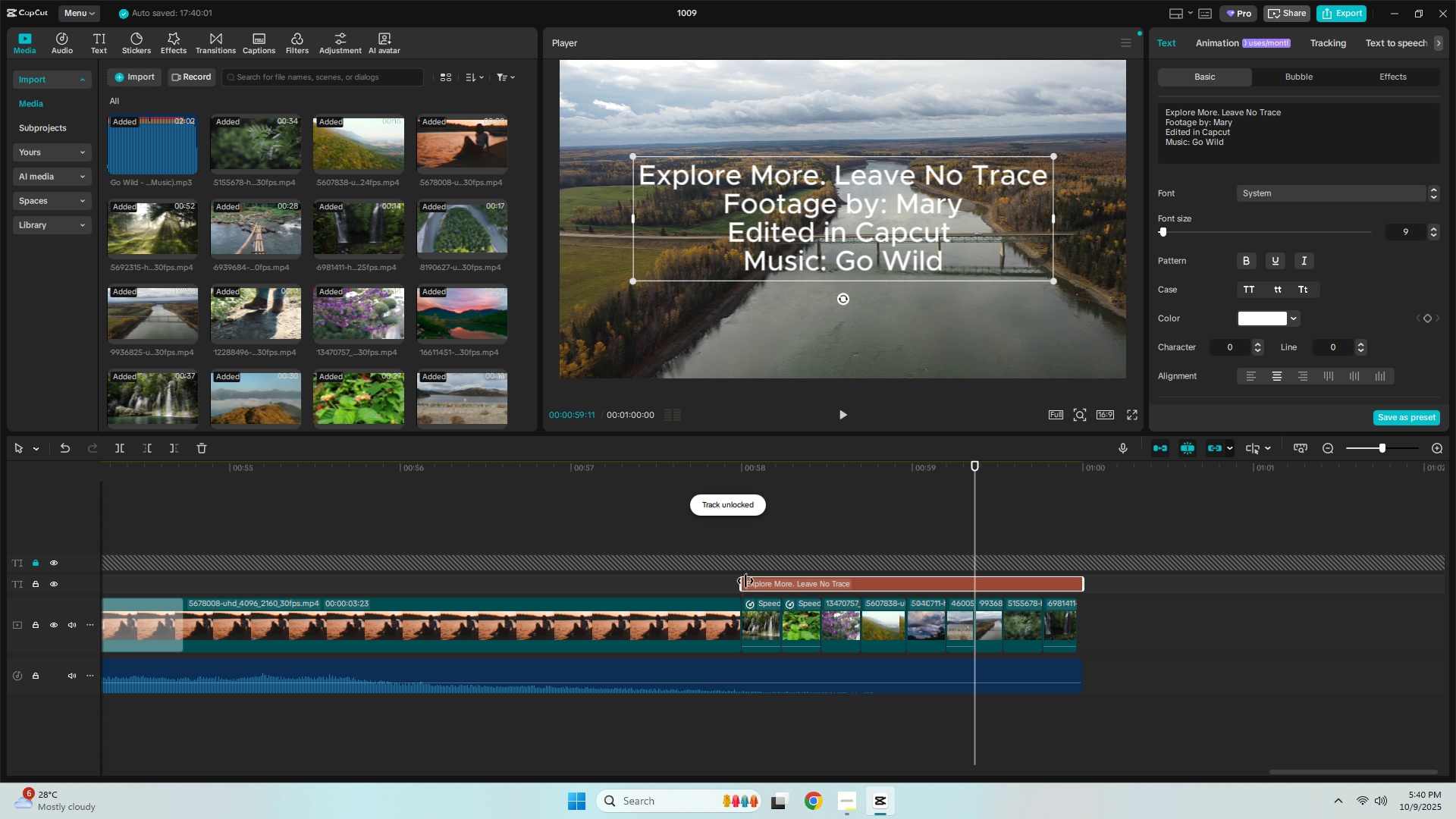 
left_click_drag(start_coordinate=[745, 581], to_coordinate=[596, 581])
 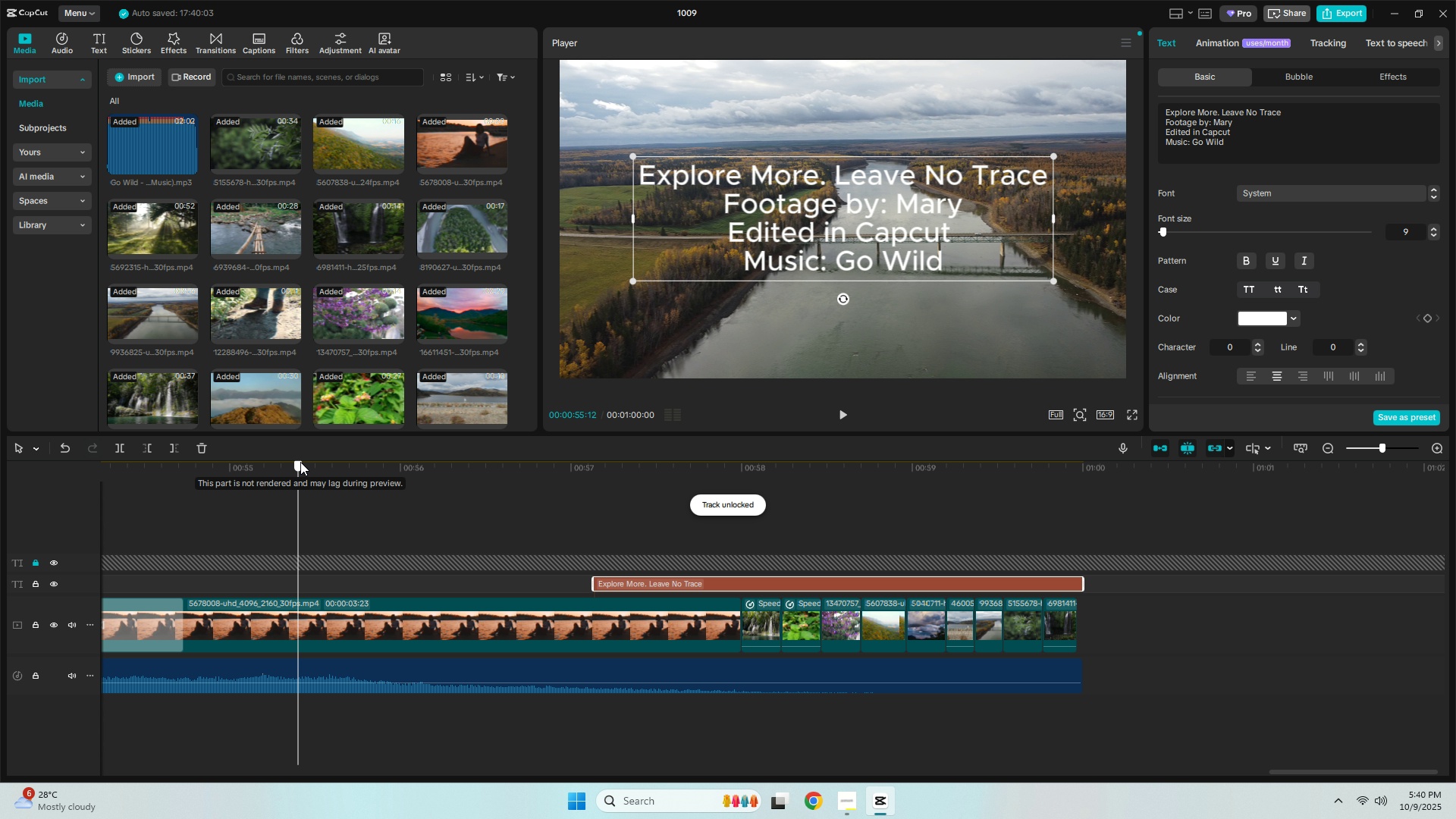 
left_click([300, 462])
 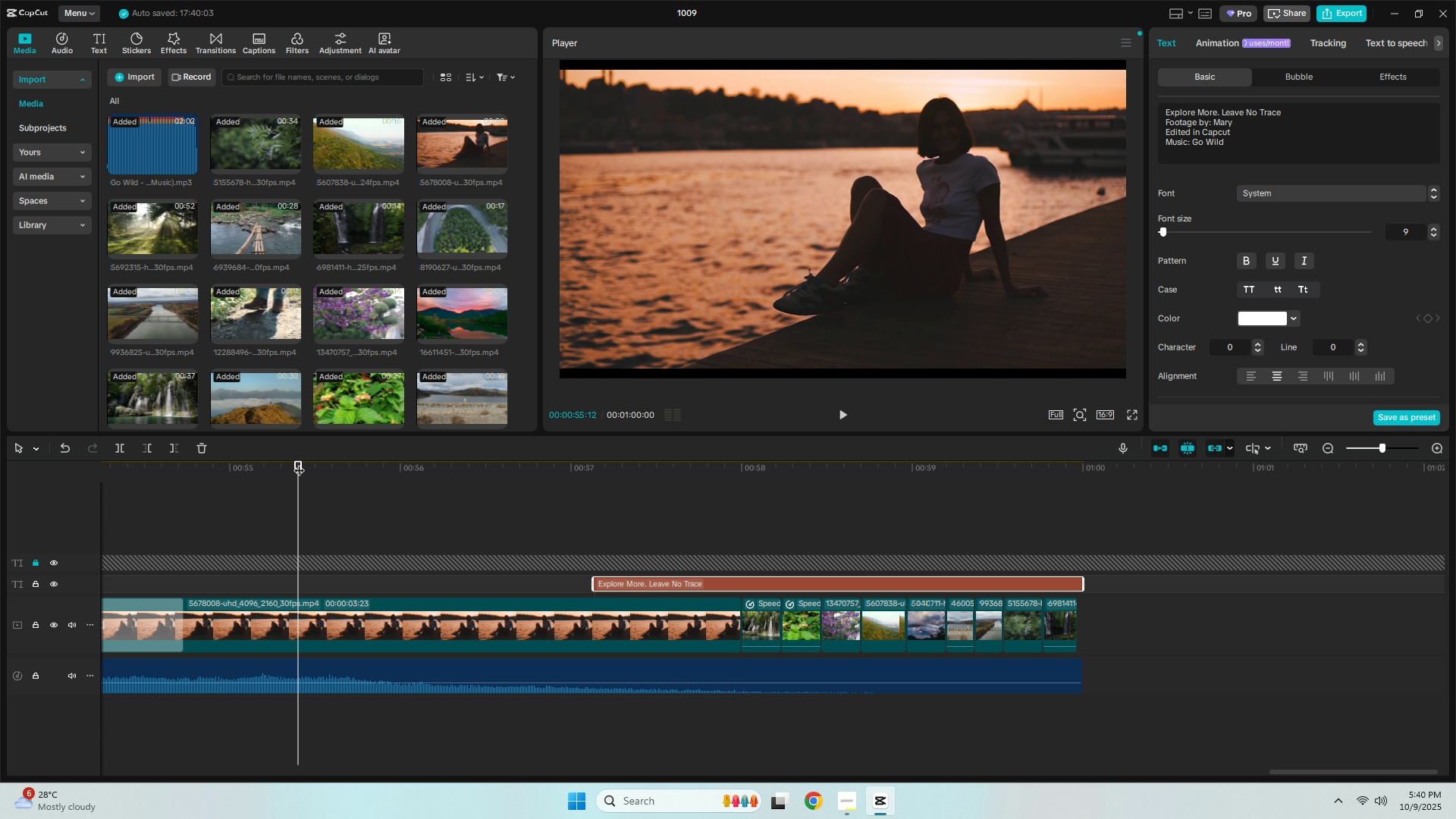 
key(Space)
 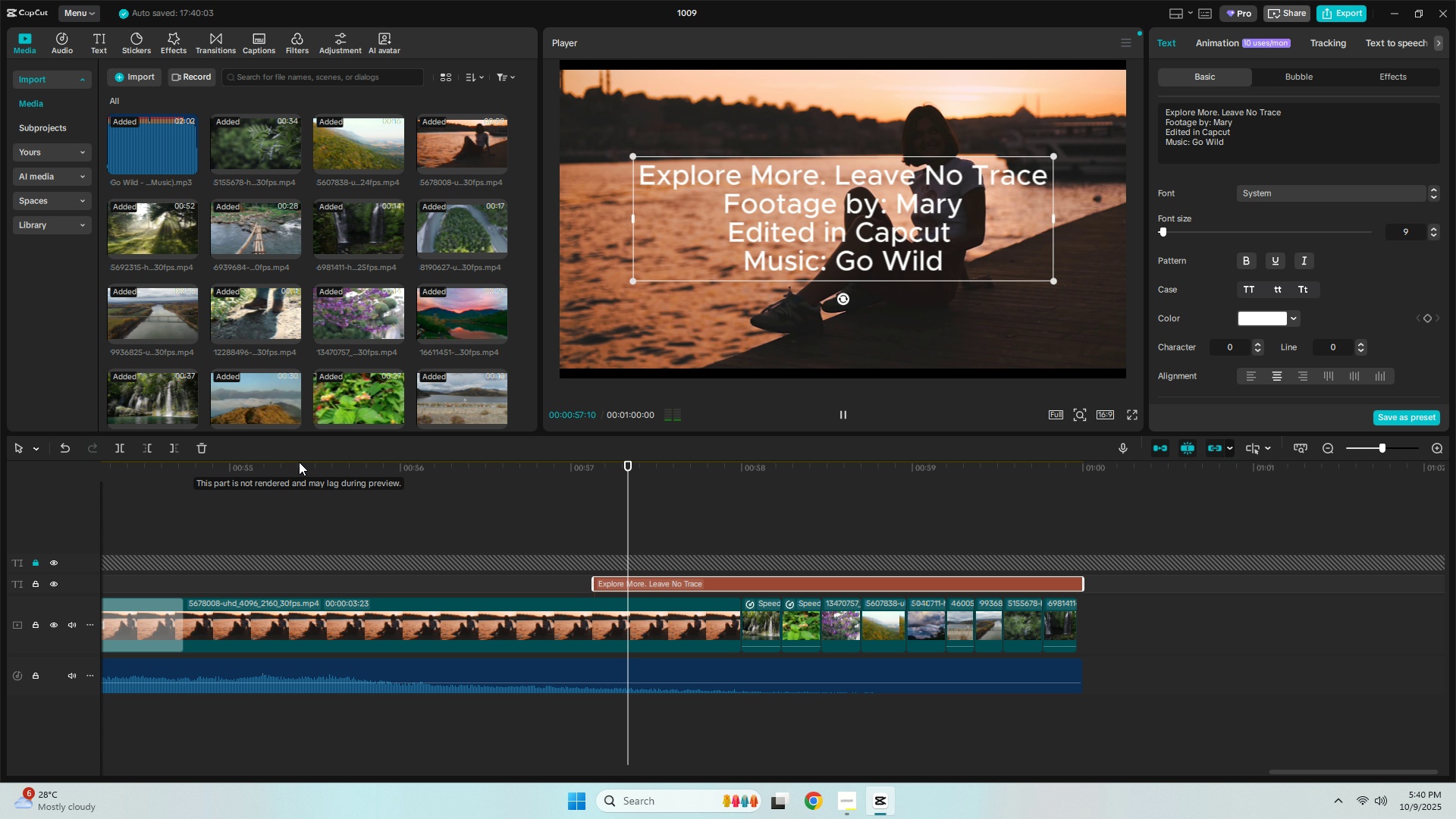 
key(Space)
 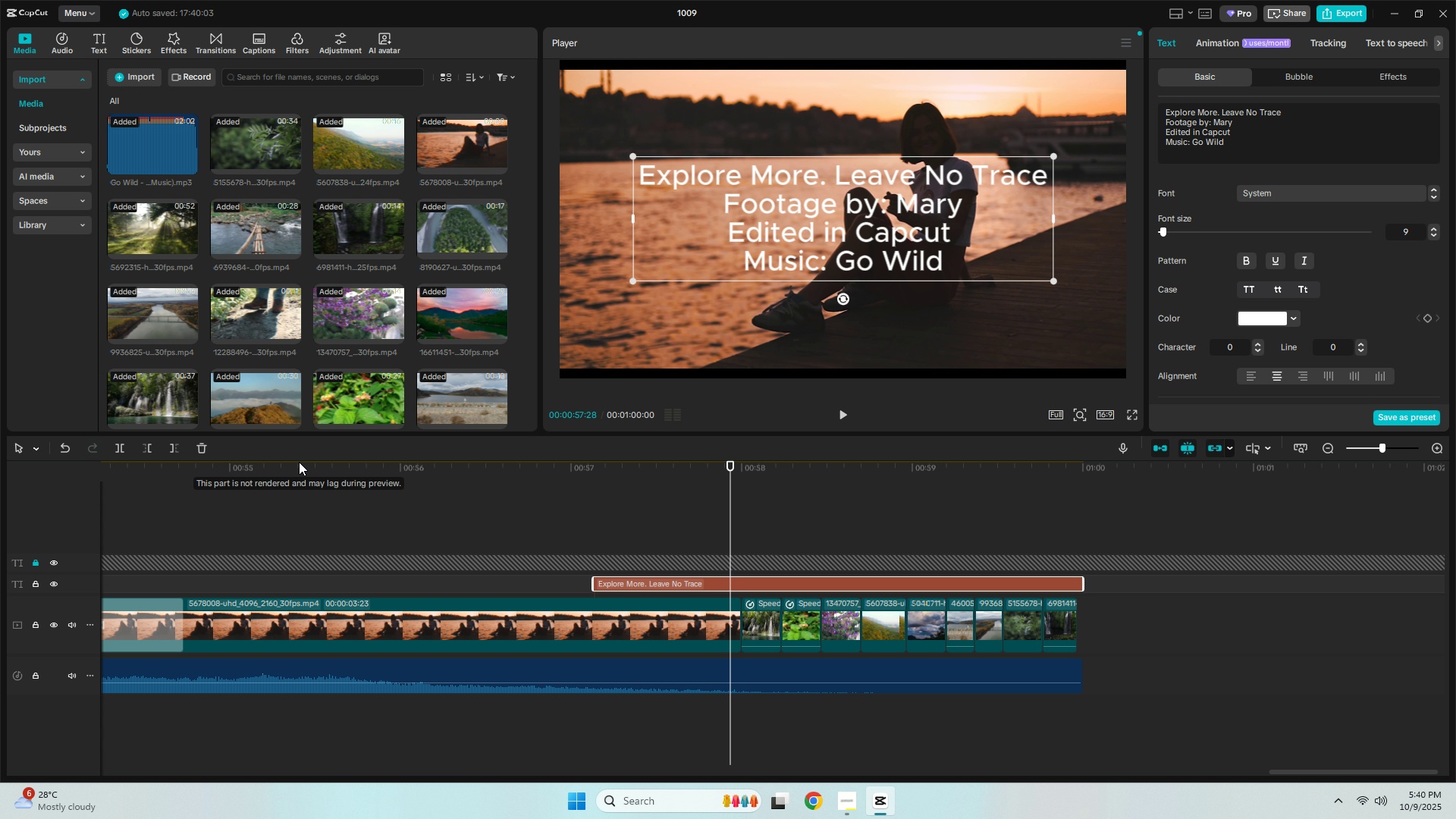 
key(Space)
 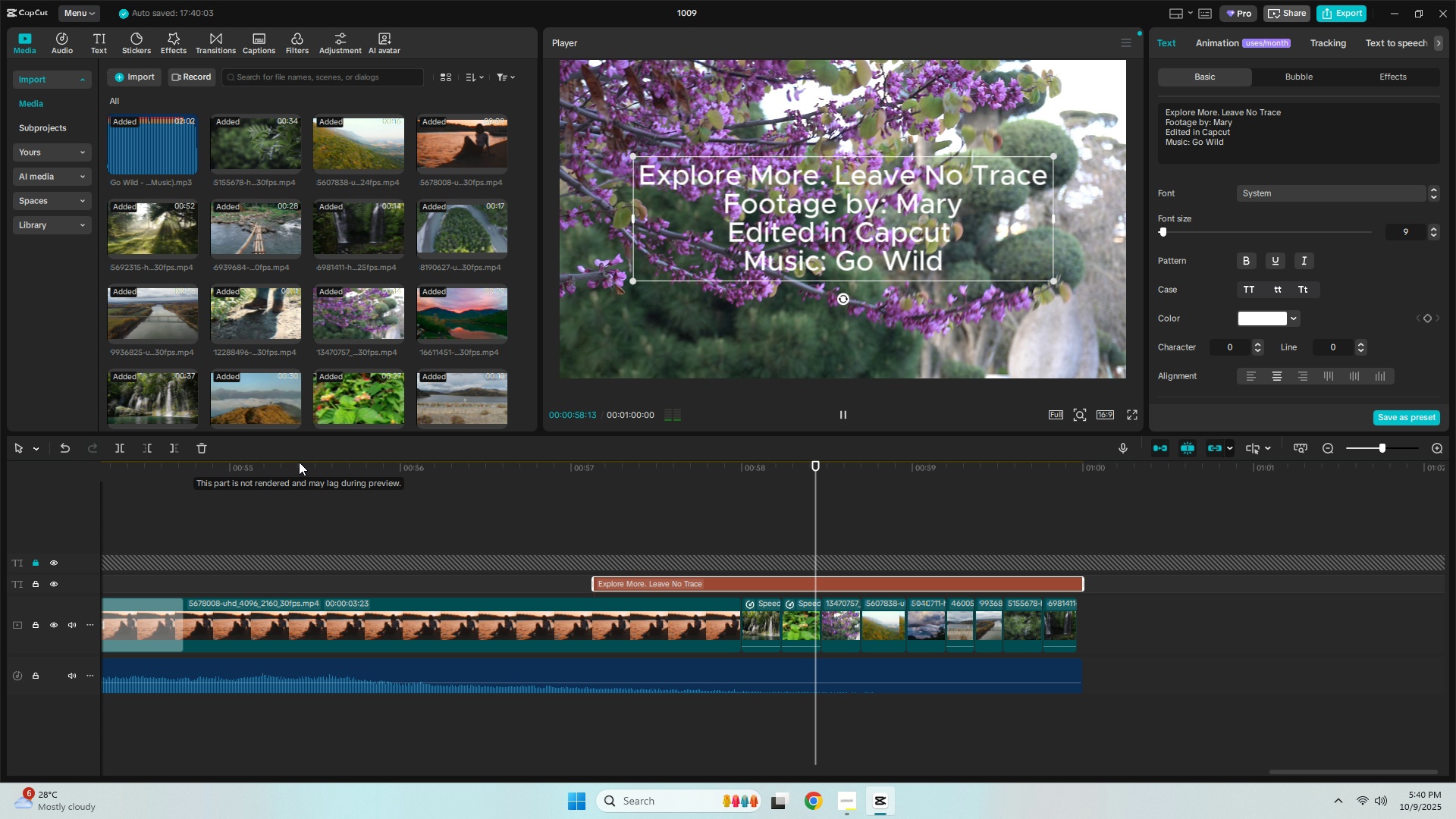 
key(Space)
 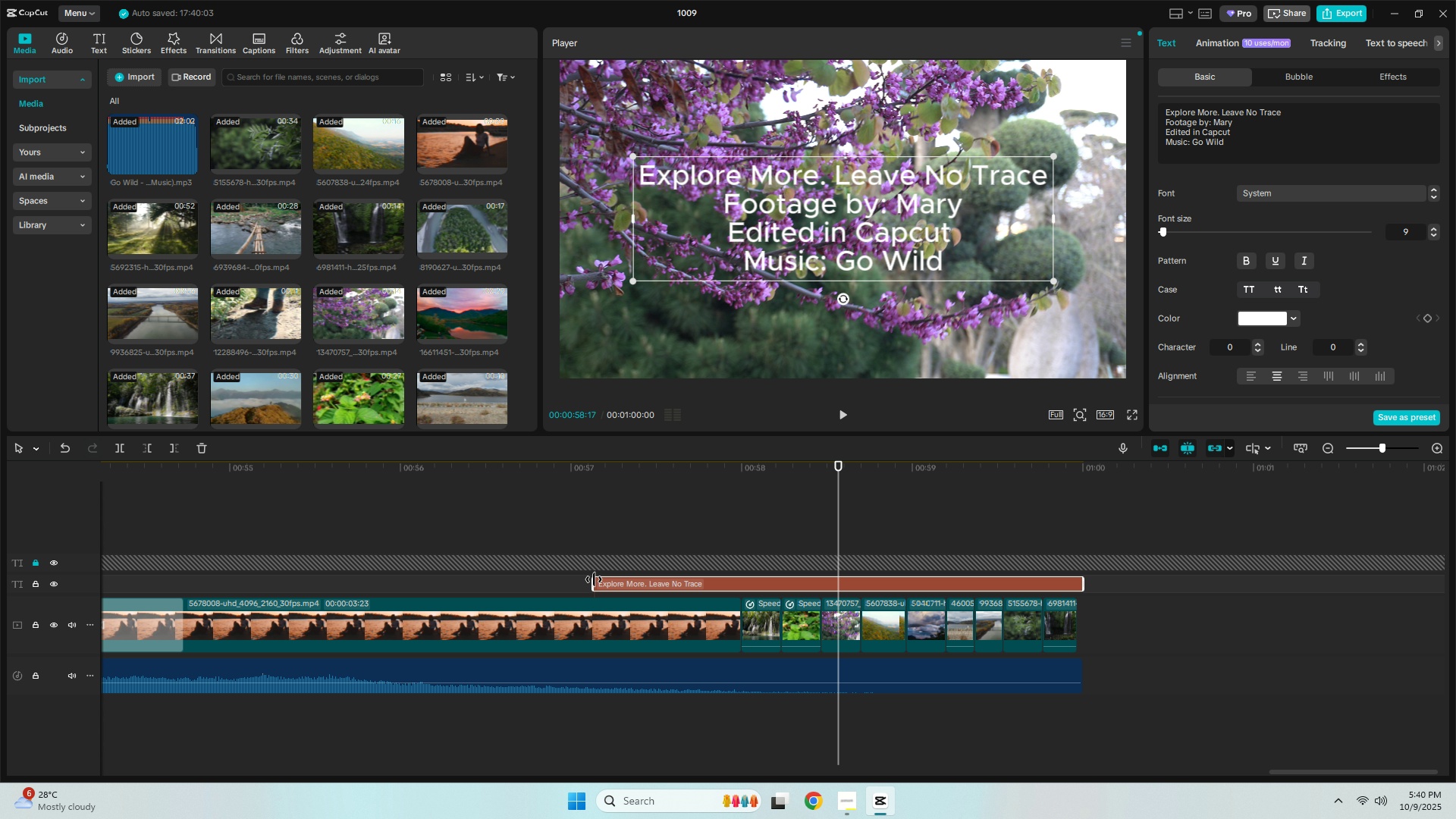 
left_click_drag(start_coordinate=[594, 579], to_coordinate=[743, 588])
 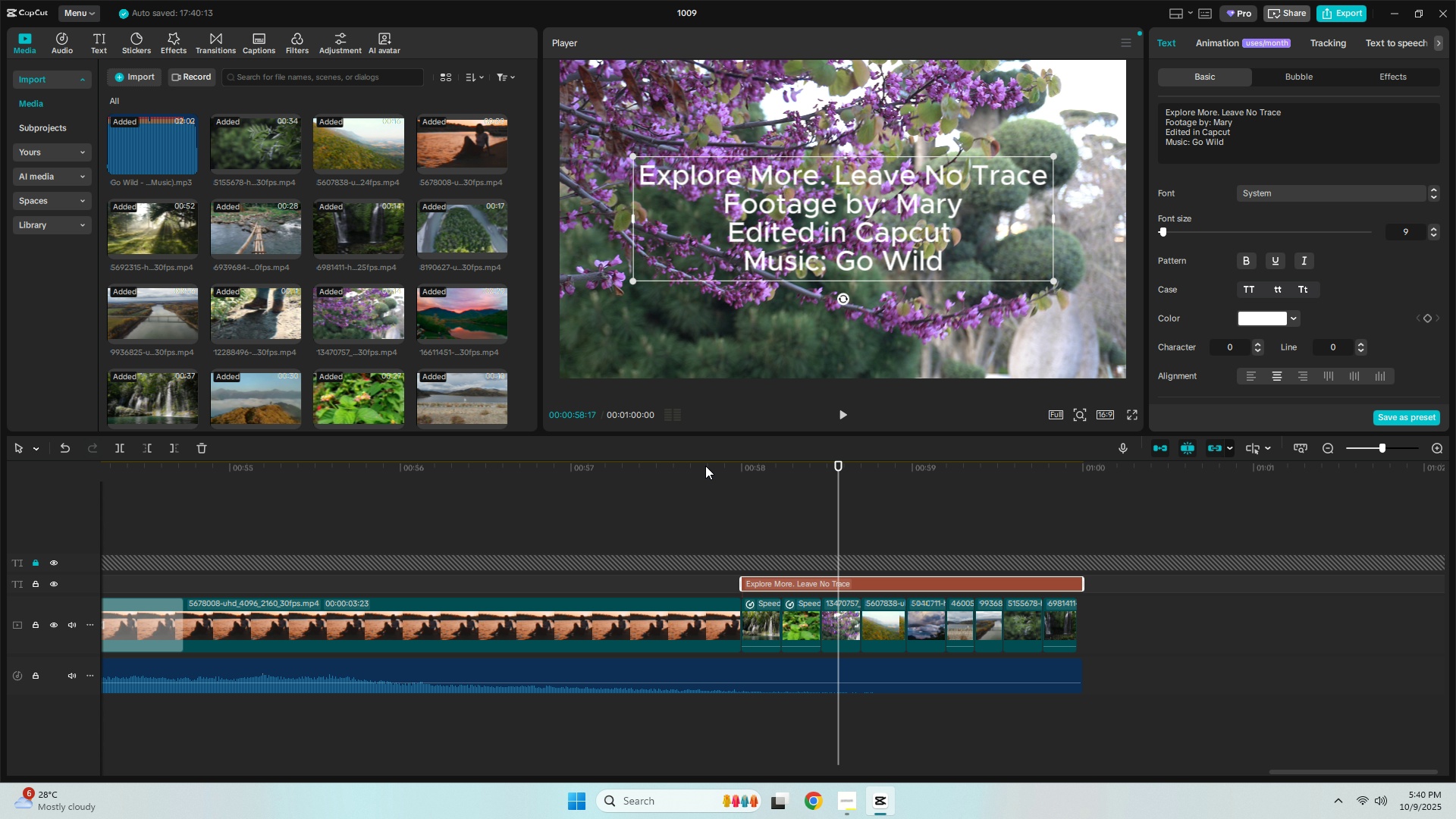 
left_click([705, 466])
 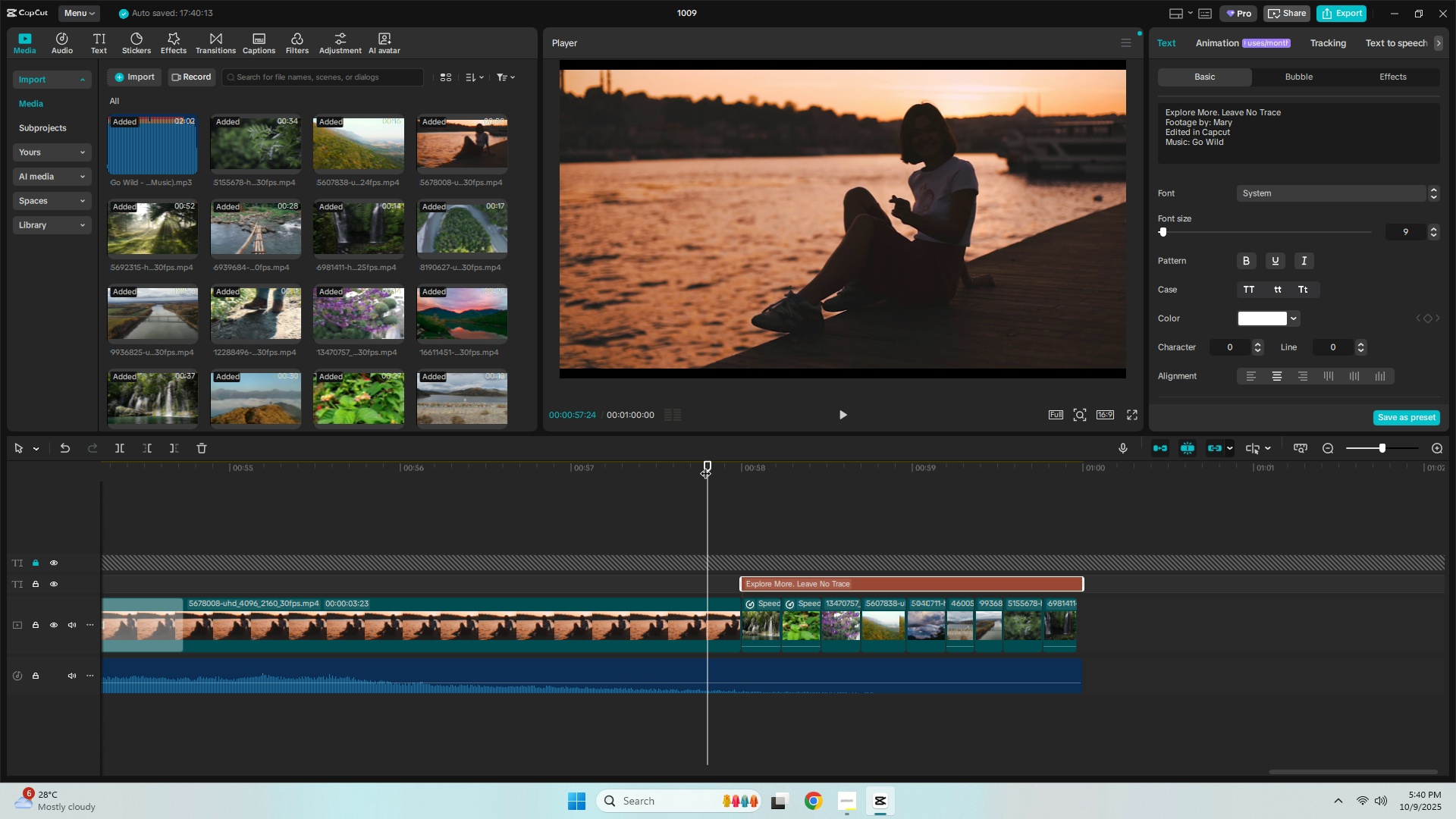 
key(Space)
 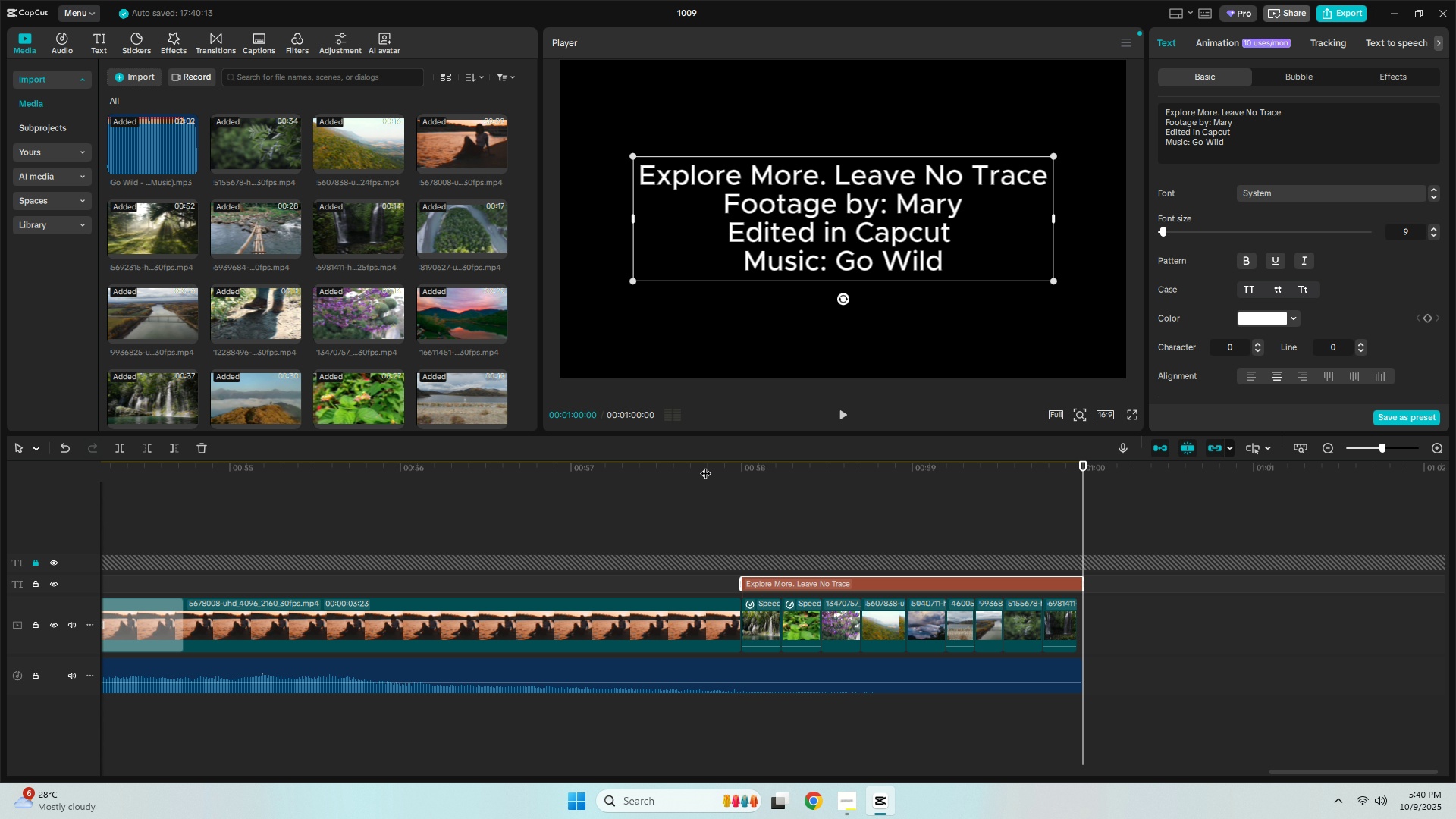 
wait(7.99)
 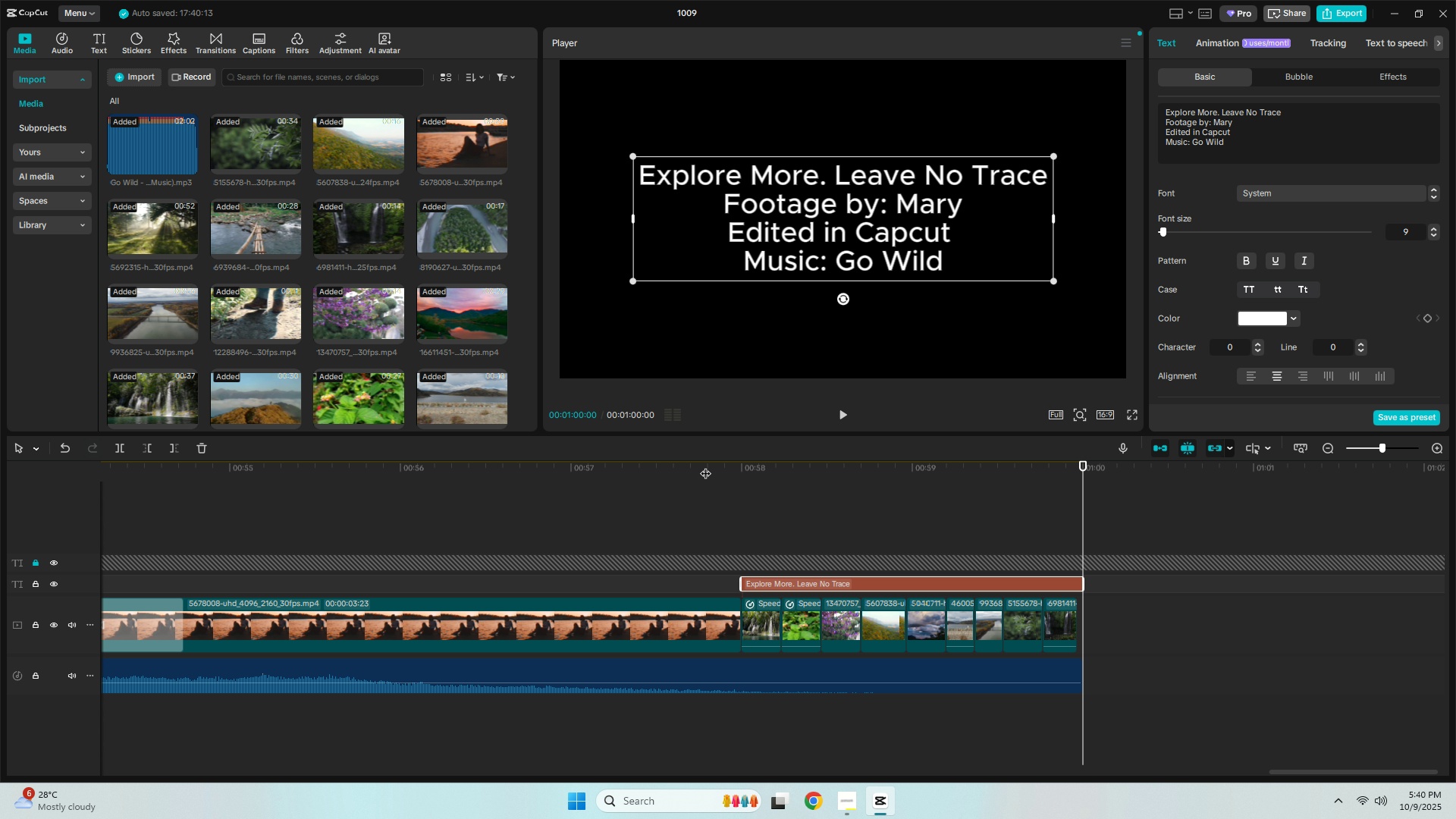 
left_click([758, 582])
 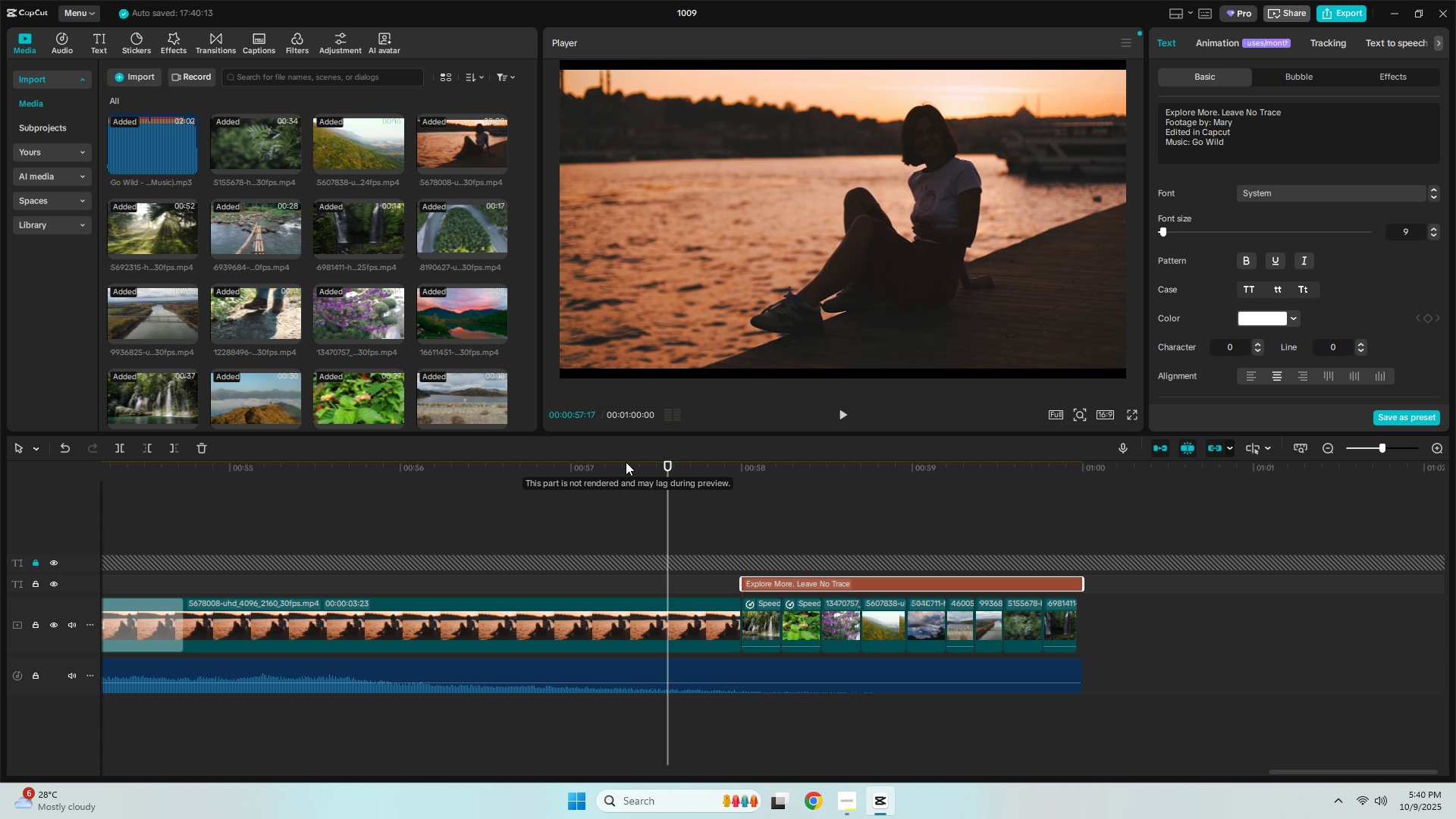 
double_click([606, 464])
 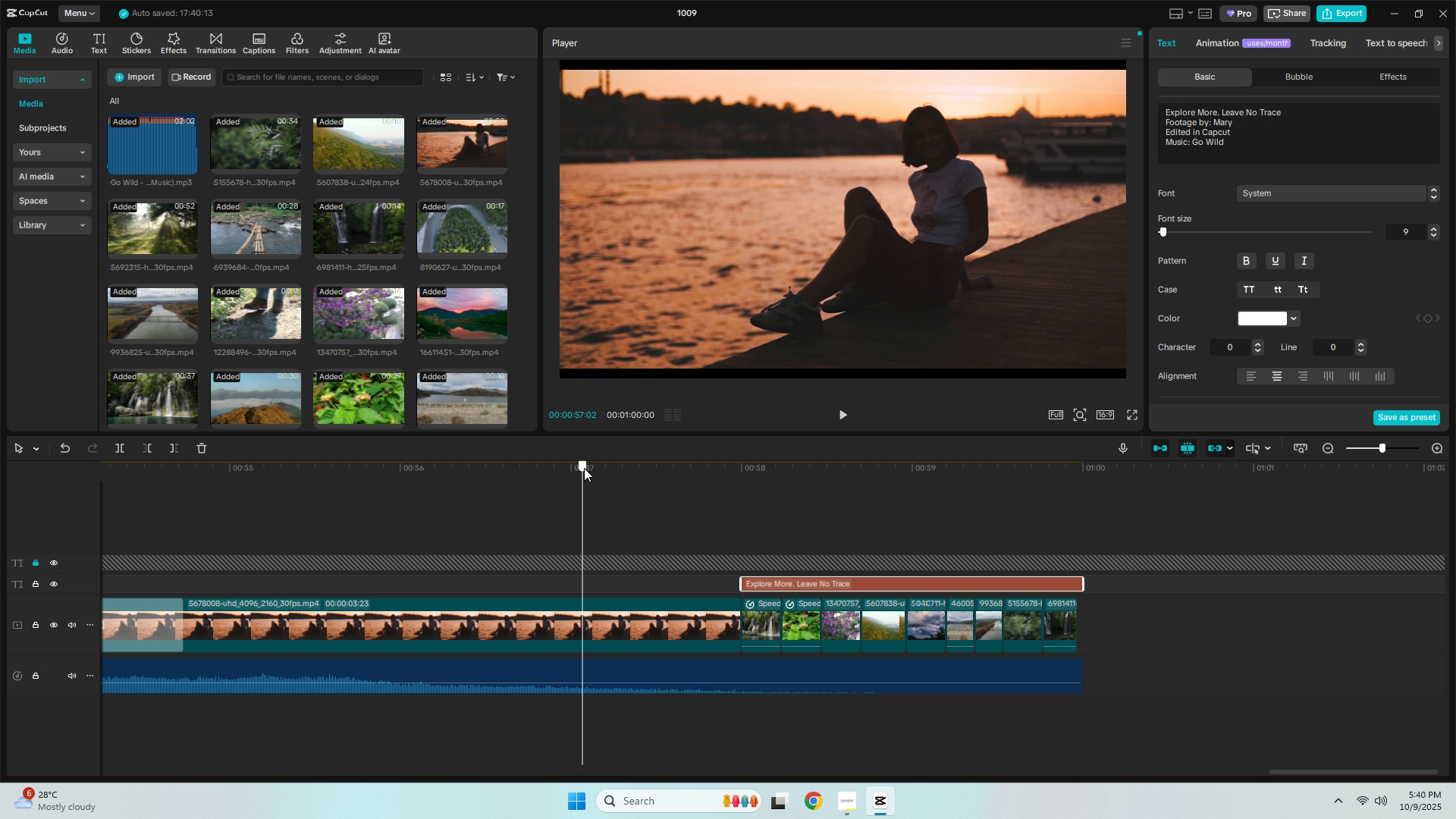 
triple_click([584, 468])
 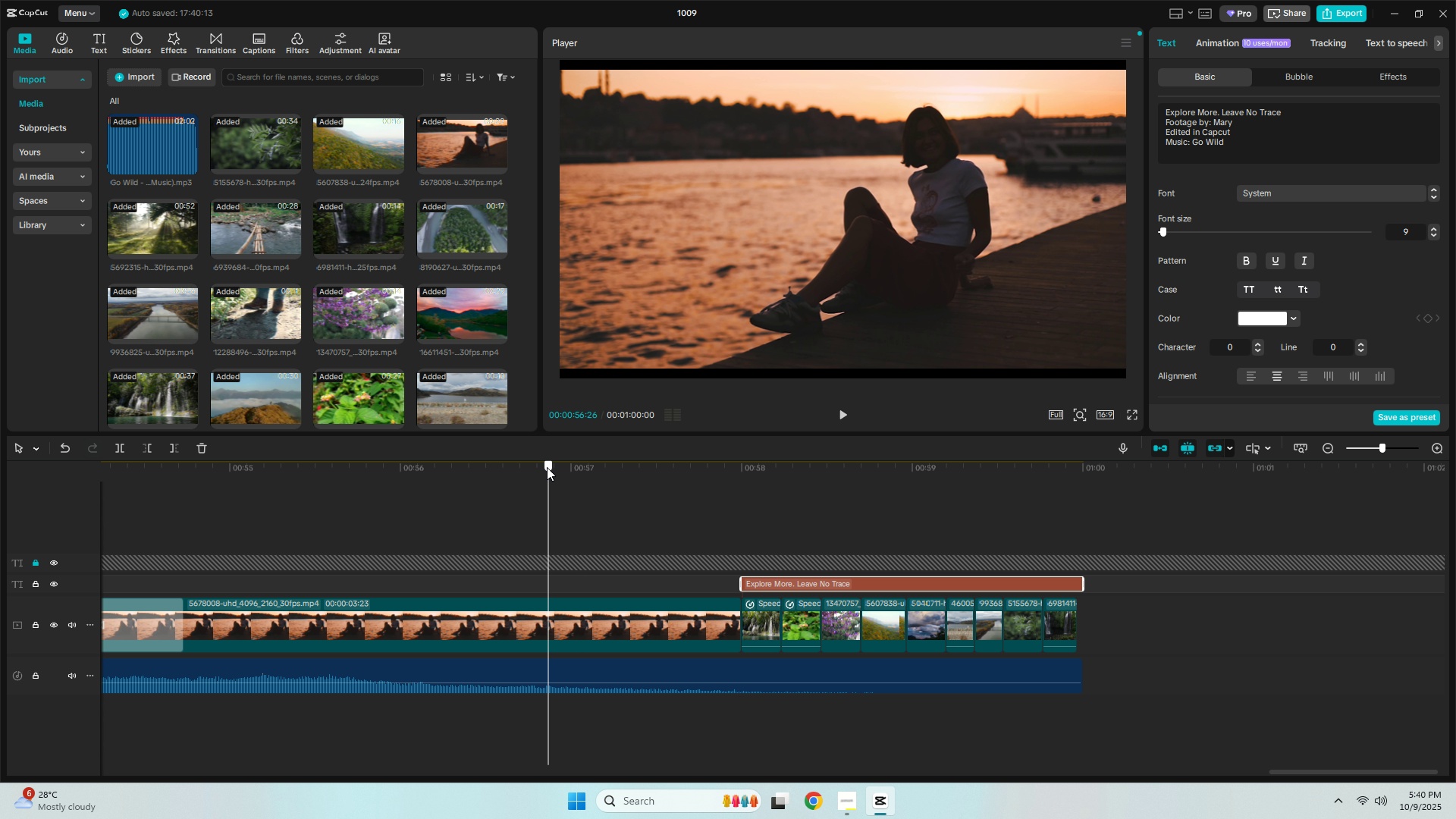 
triple_click([547, 467])
 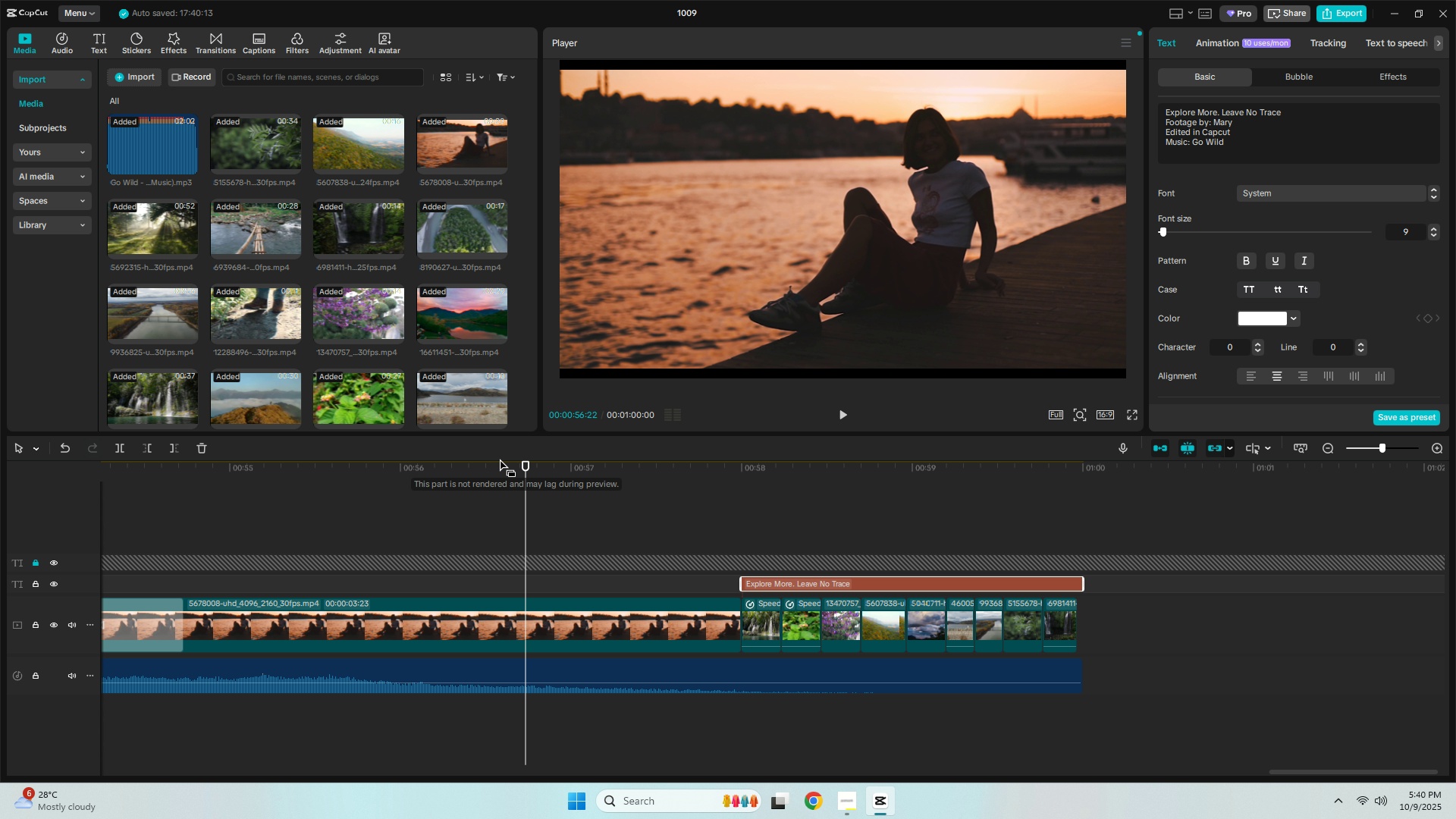 
triple_click([494, 458])
 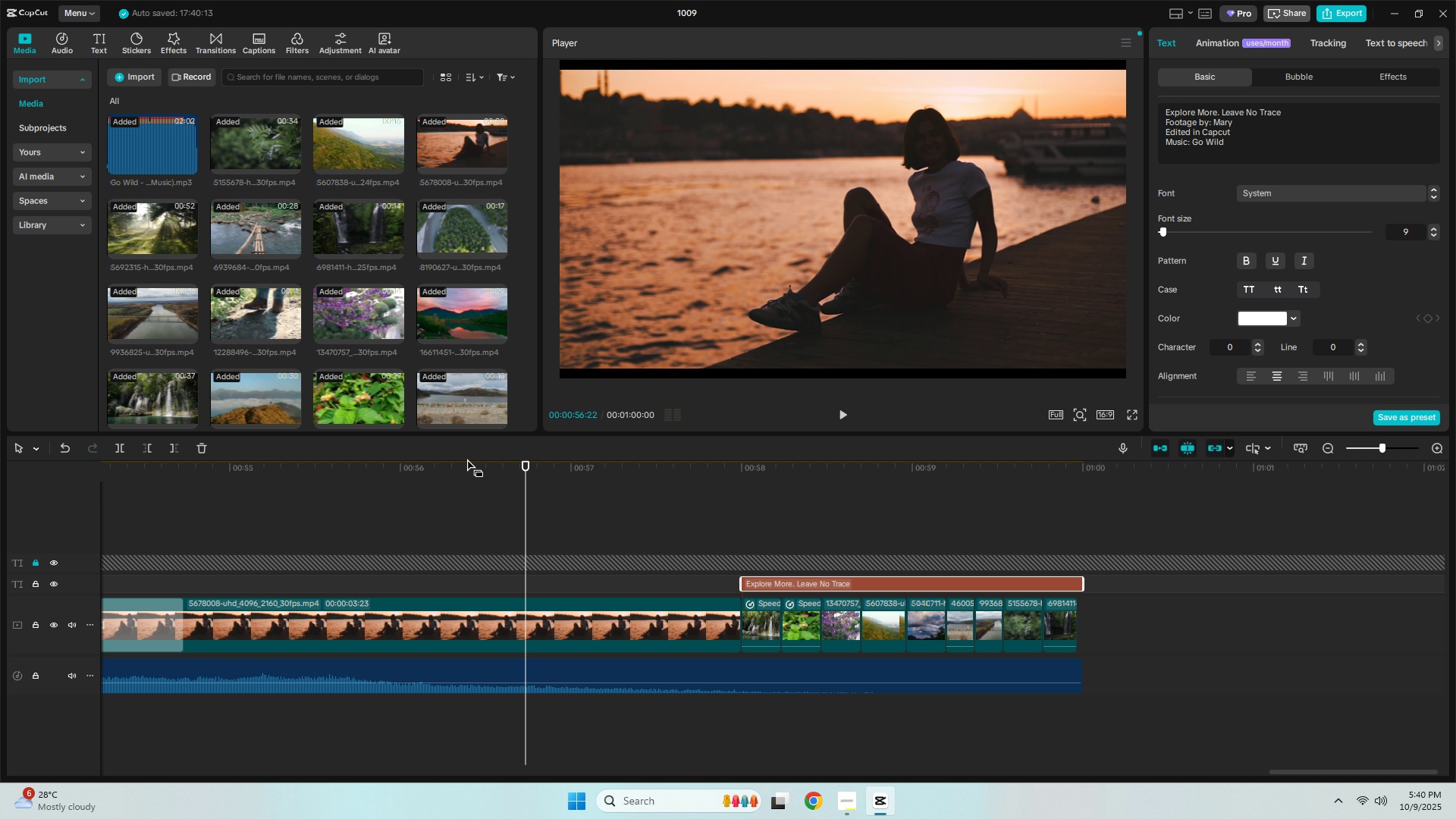 
triple_click([466, 458])
 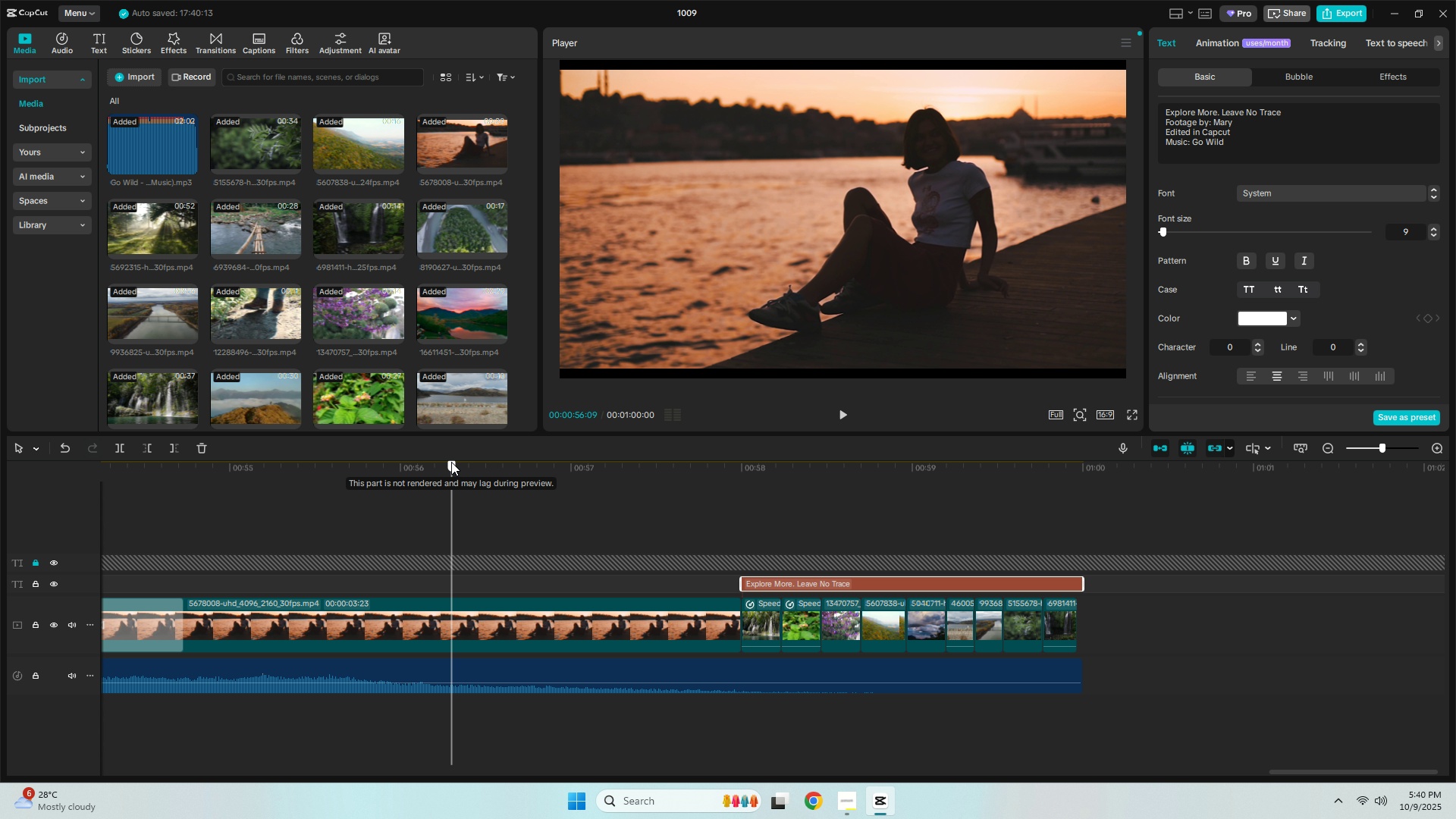 
triple_click([451, 462])
 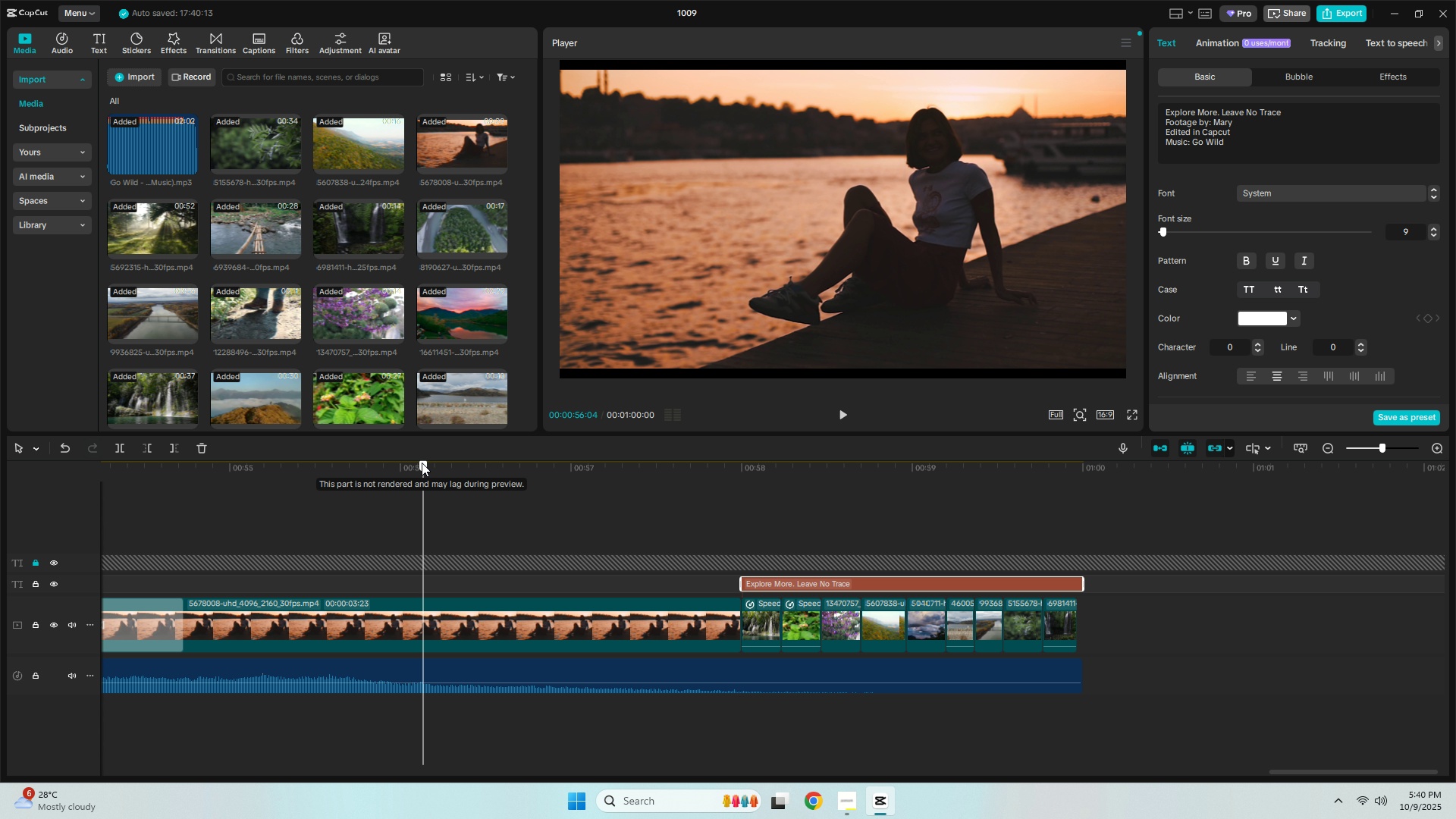 
triple_click([422, 463])
 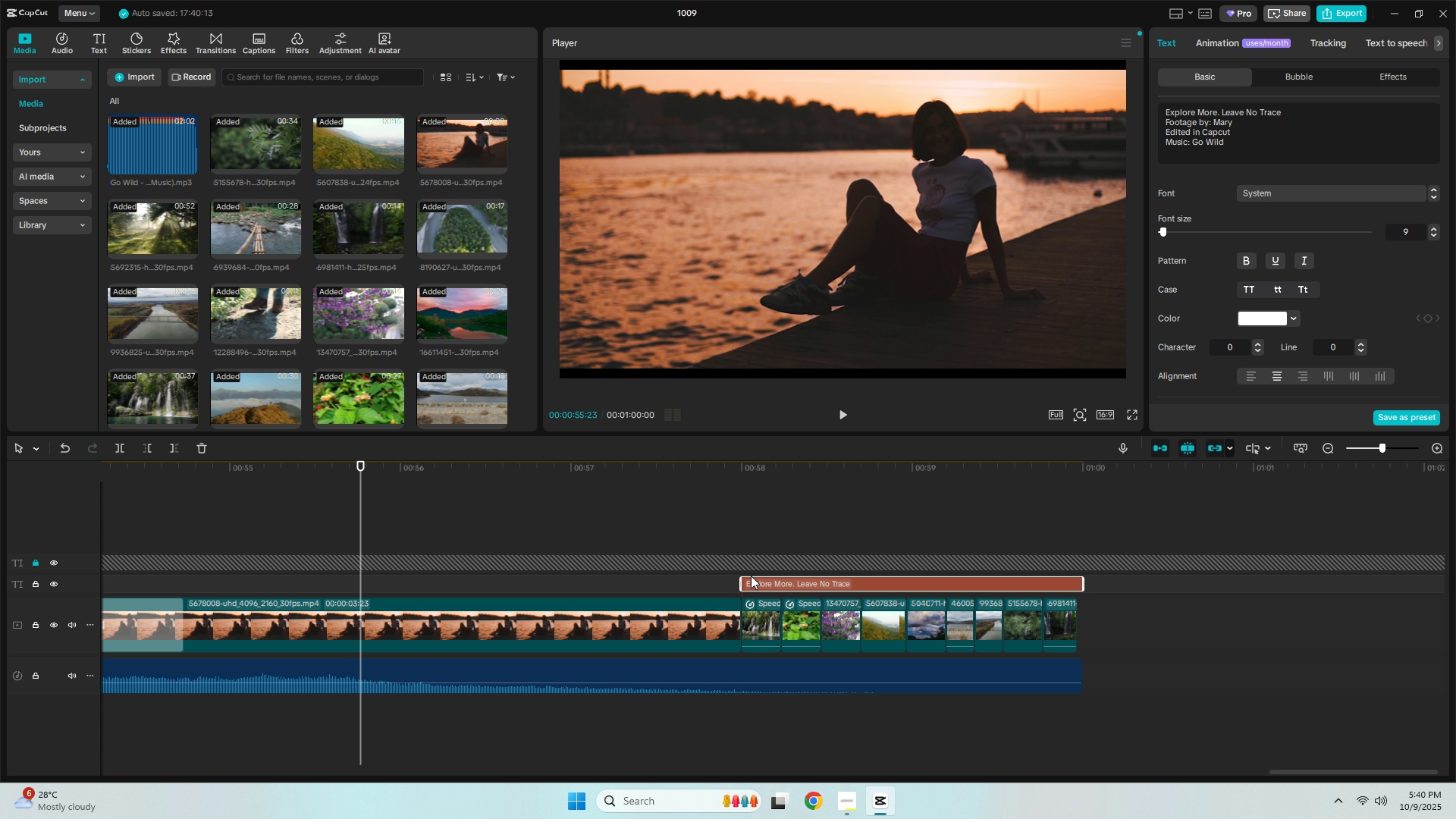 
left_click_drag(start_coordinate=[739, 582], to_coordinate=[187, 584])
 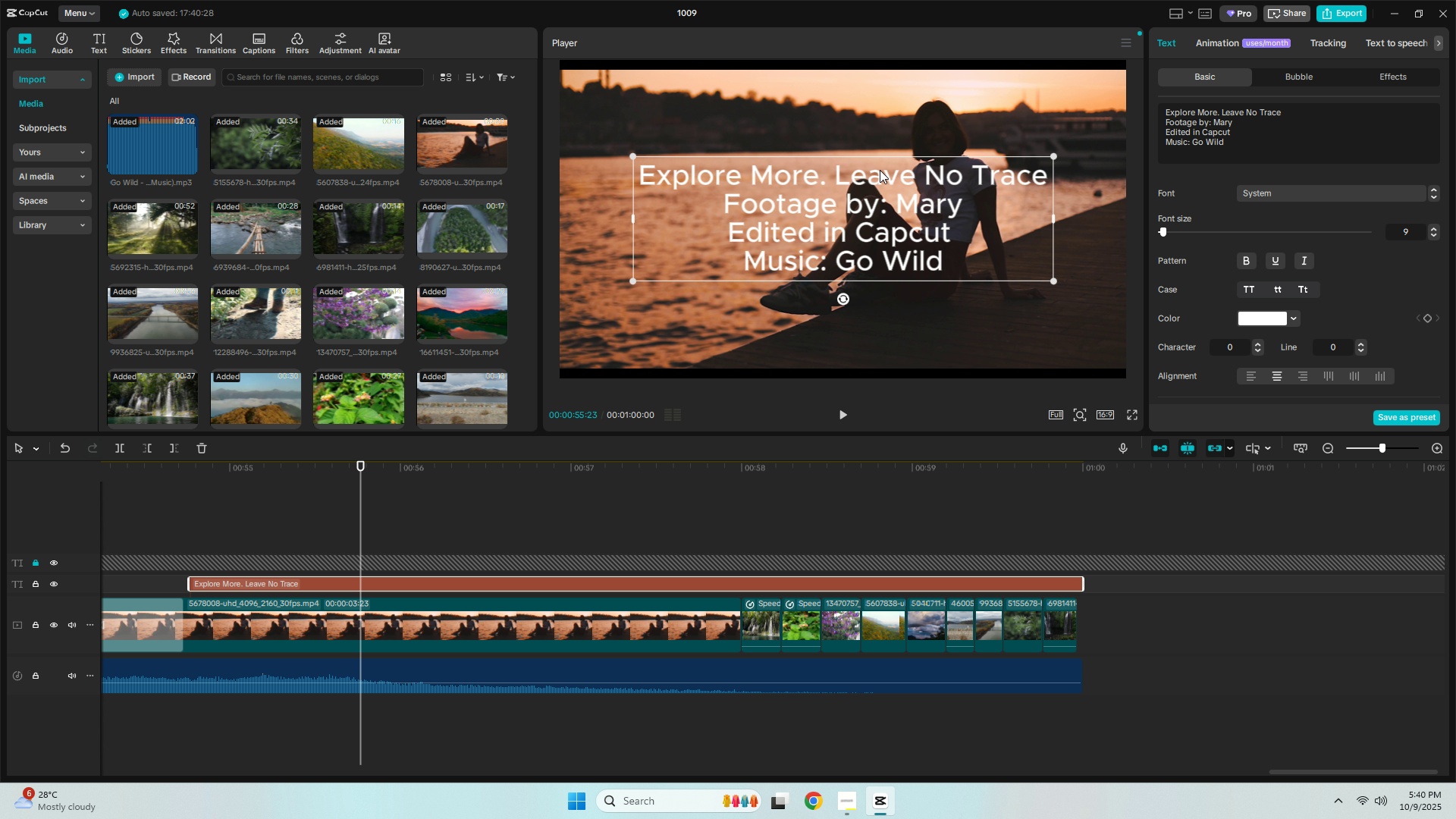 
left_click([880, 170])
 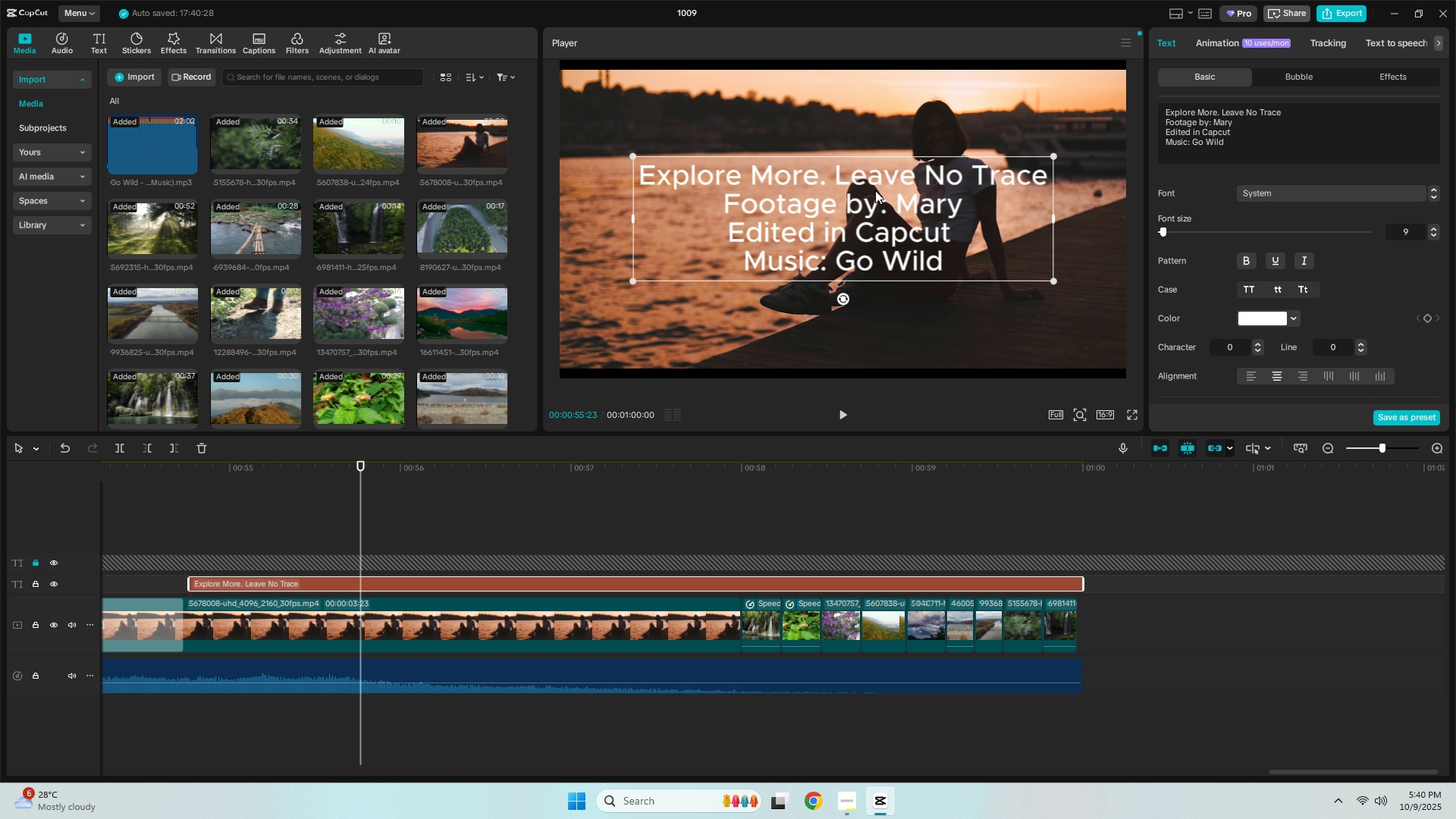 
left_click_drag(start_coordinate=[871, 190], to_coordinate=[871, 220])
 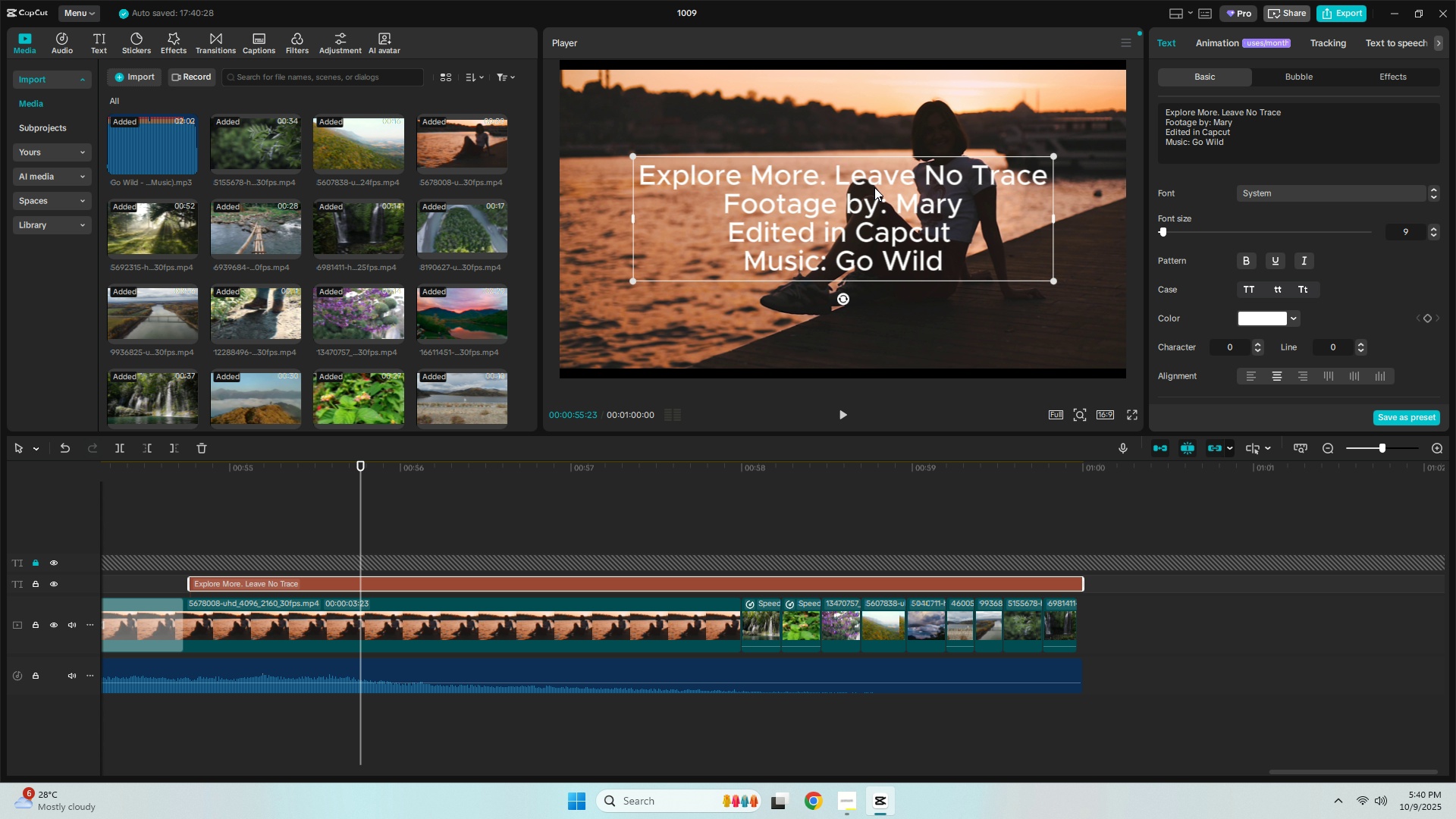 
left_click_drag(start_coordinate=[874, 187], to_coordinate=[875, 192])
 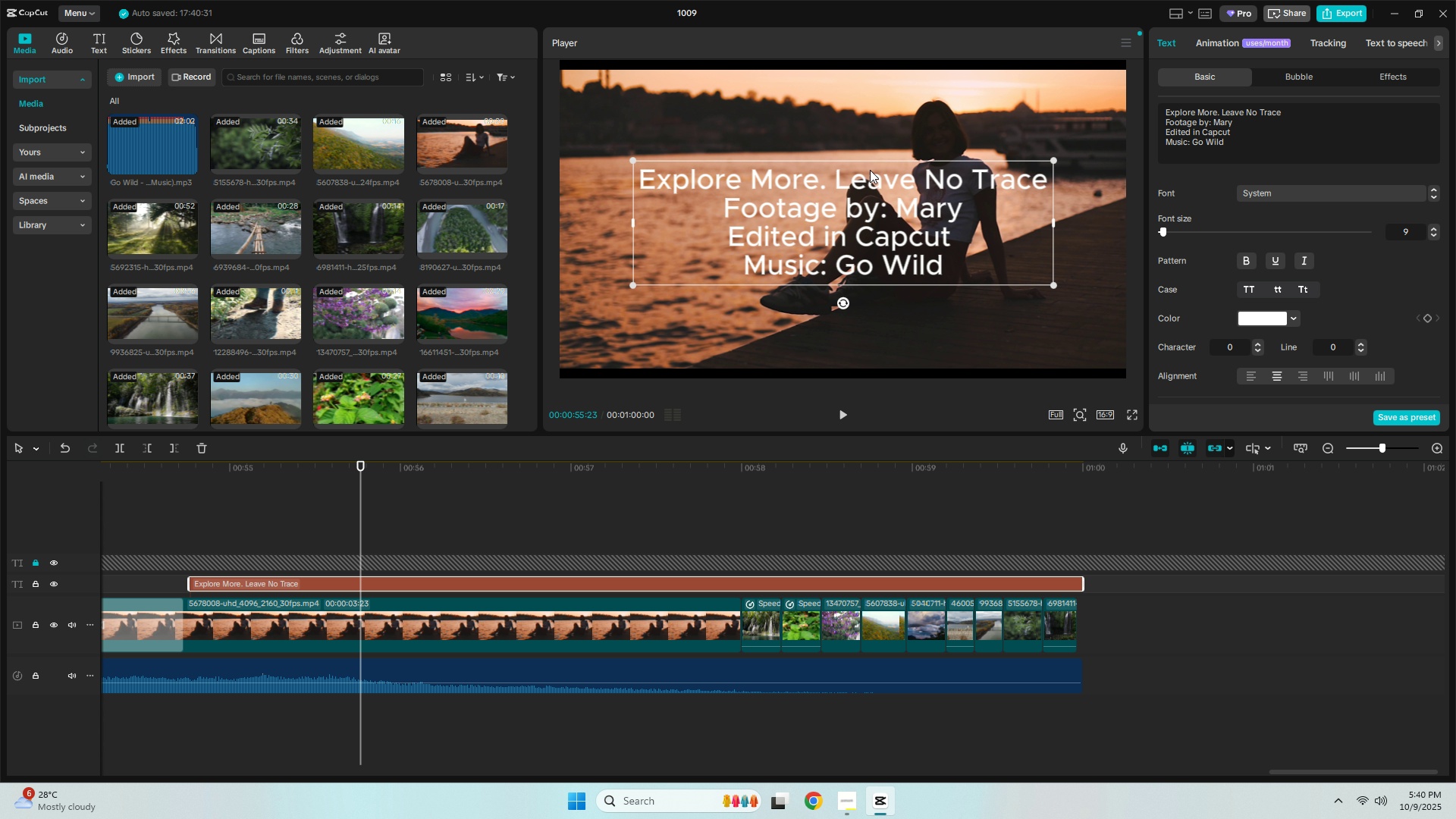 
left_click_drag(start_coordinate=[870, 170], to_coordinate=[866, 237])
 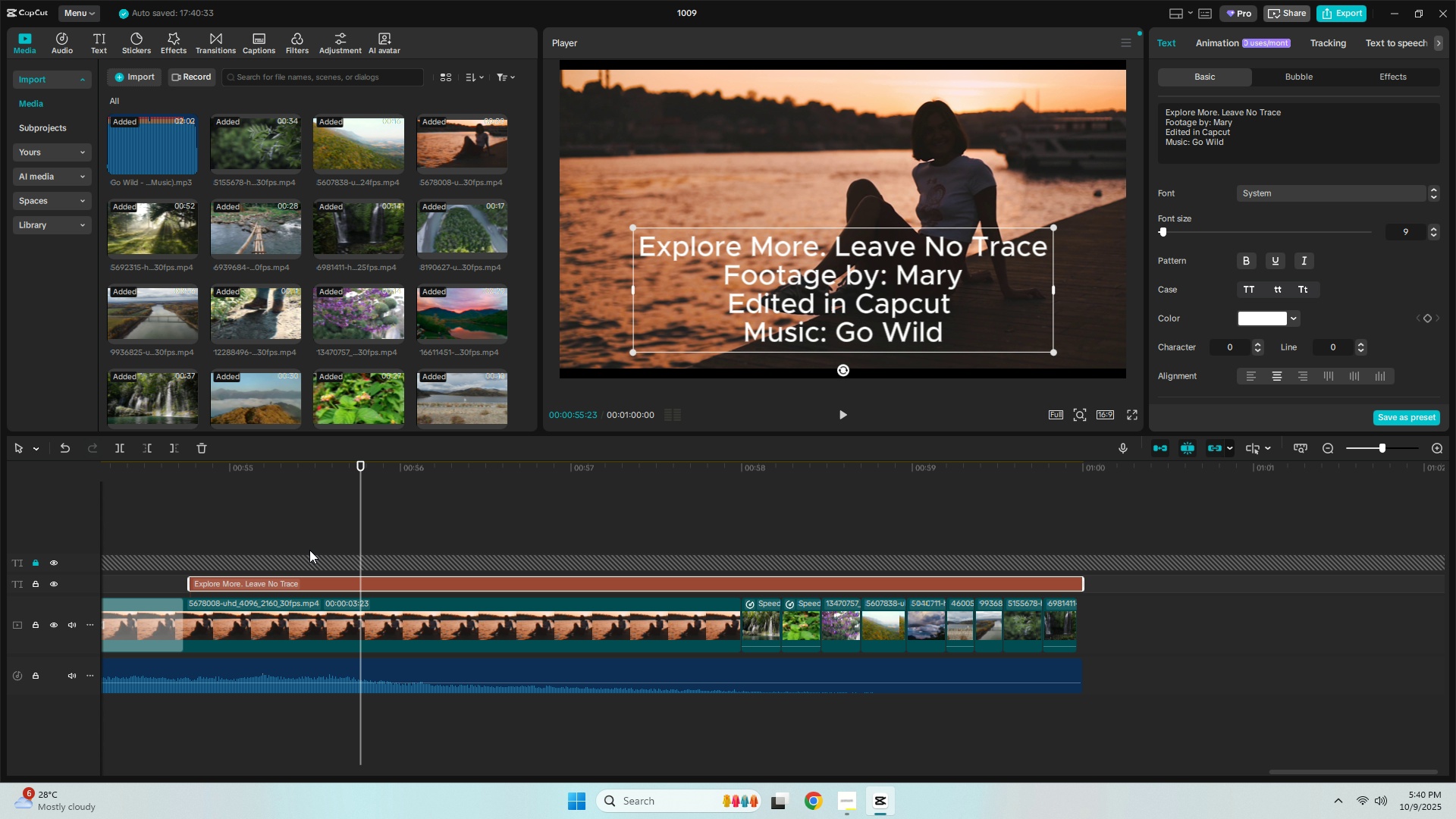 
wait(6.02)
 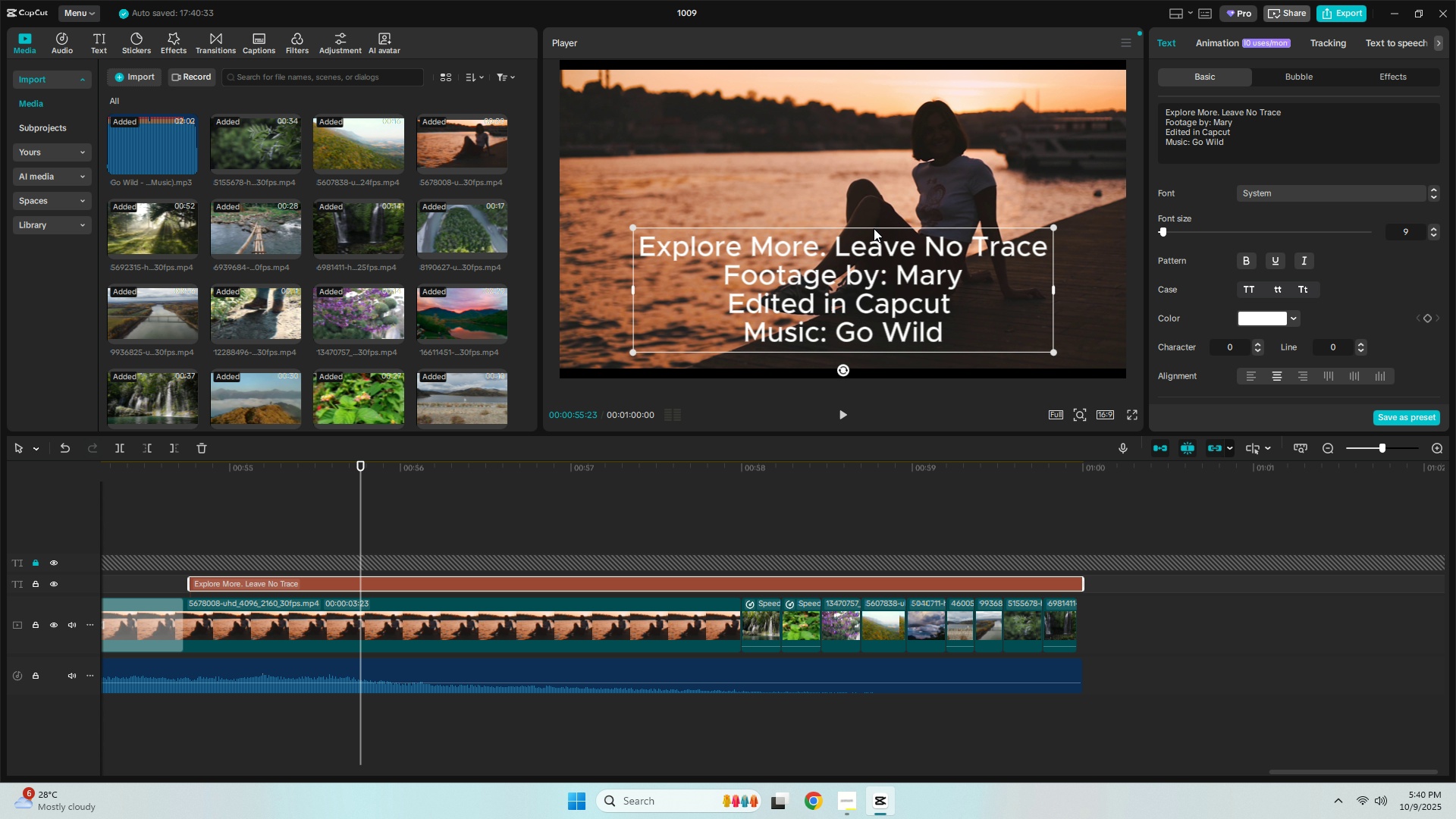 
left_click([182, 460])
 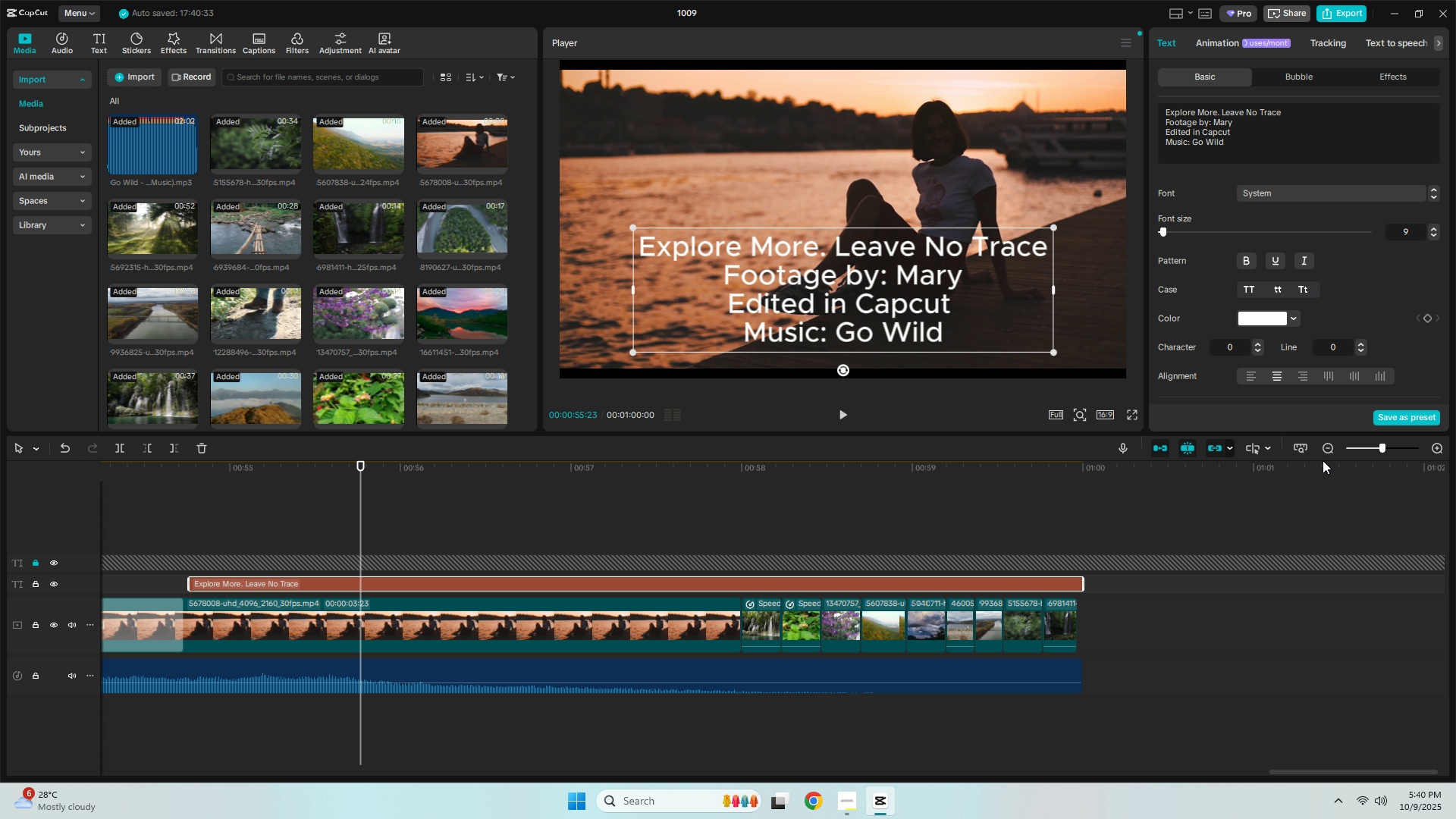 
left_click_drag(start_coordinate=[1389, 443], to_coordinate=[1385, 443])
 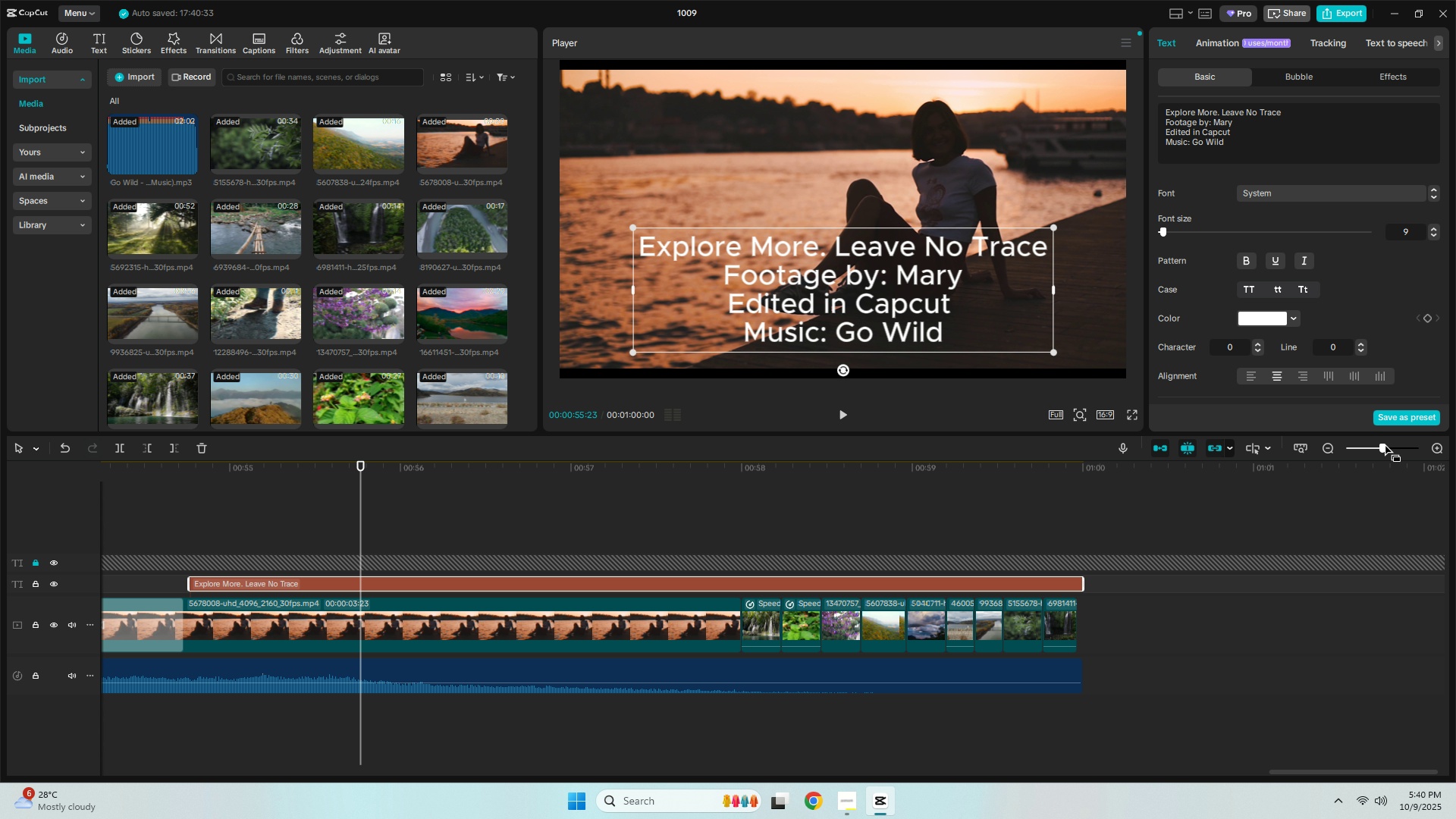 
left_click_drag(start_coordinate=[1384, 443], to_coordinate=[1374, 447])
 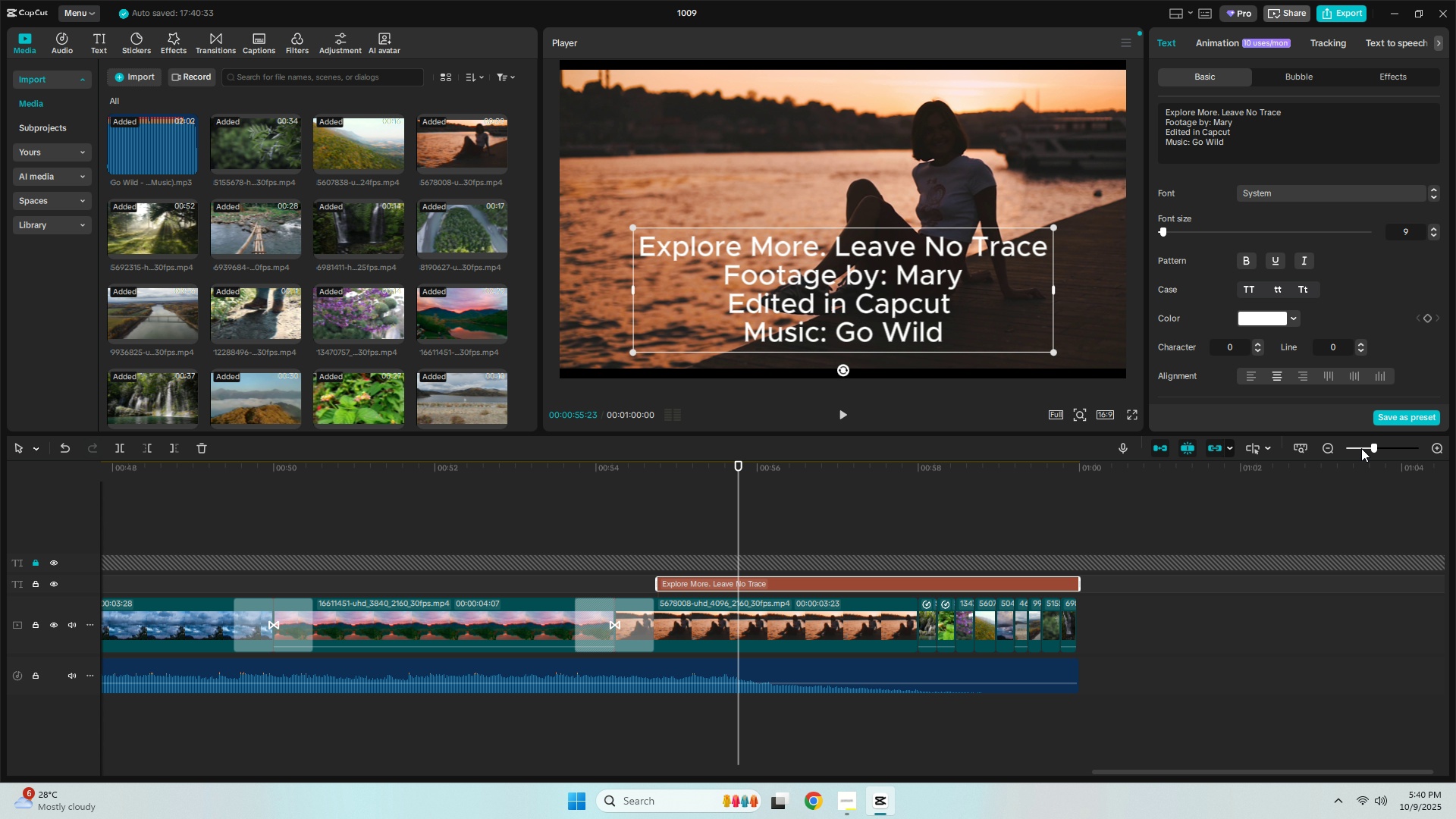 
double_click([1361, 448])
 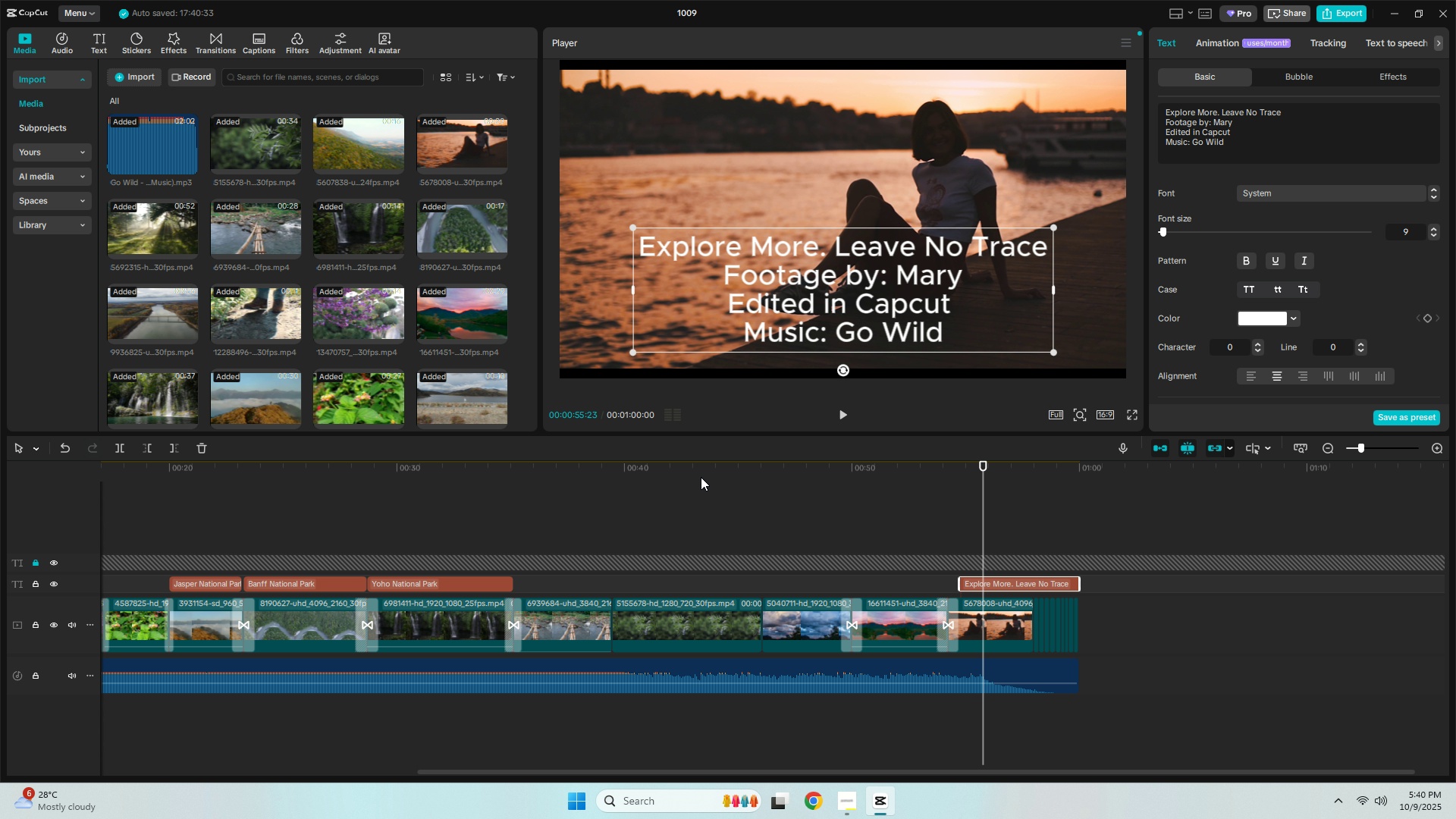 
key(Space)
 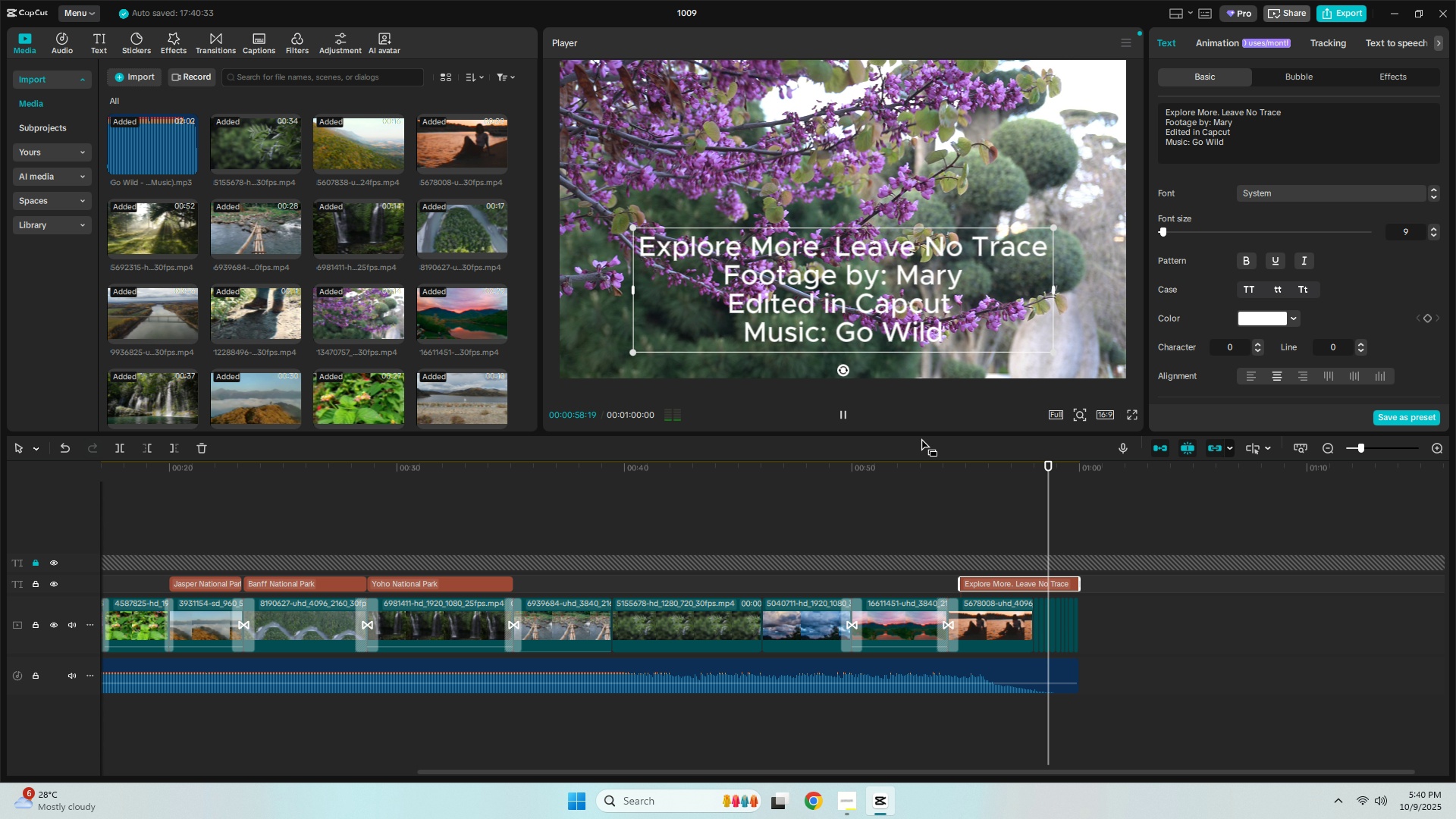 
wait(19.44)
 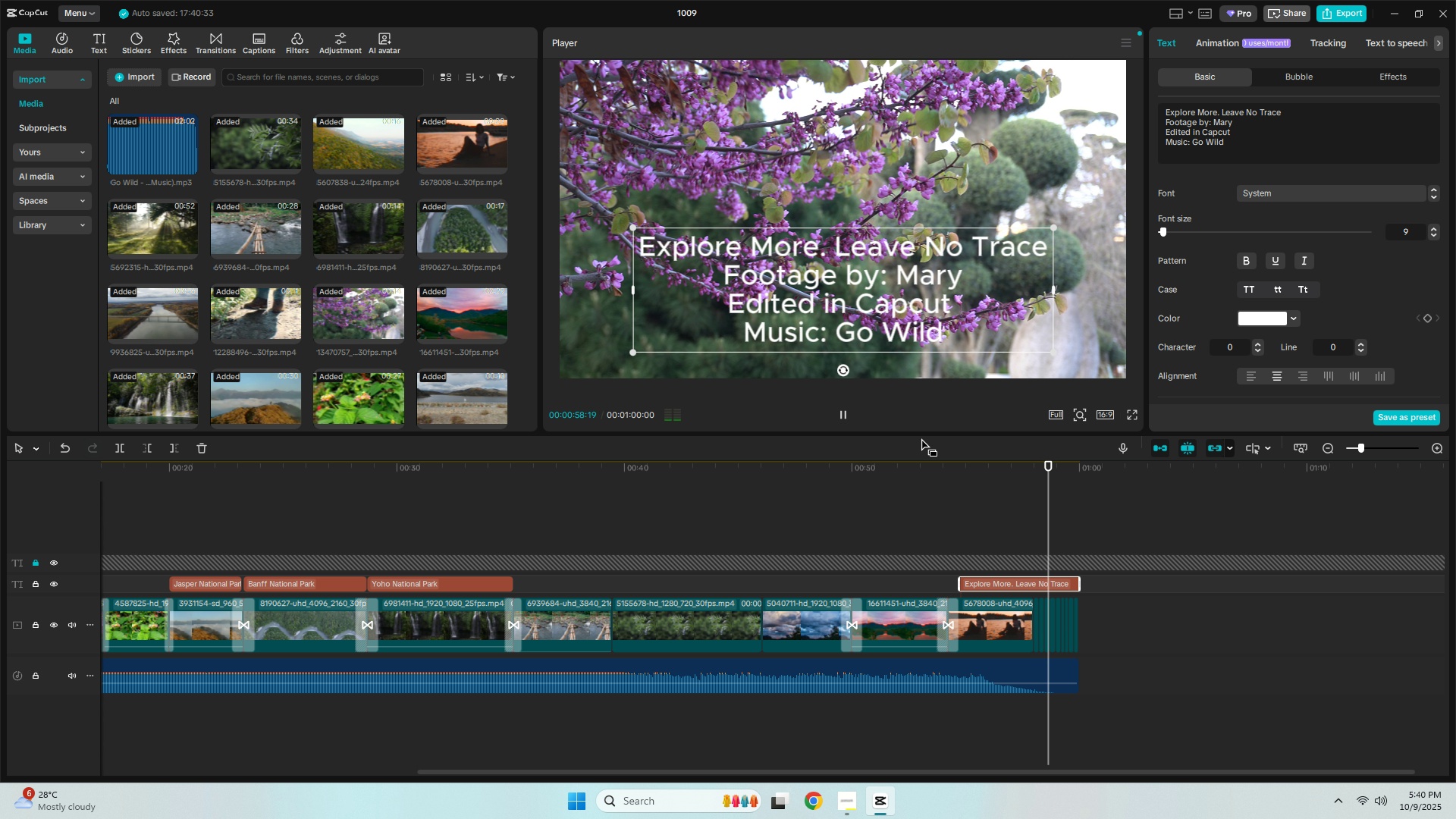 
left_click([924, 375])
 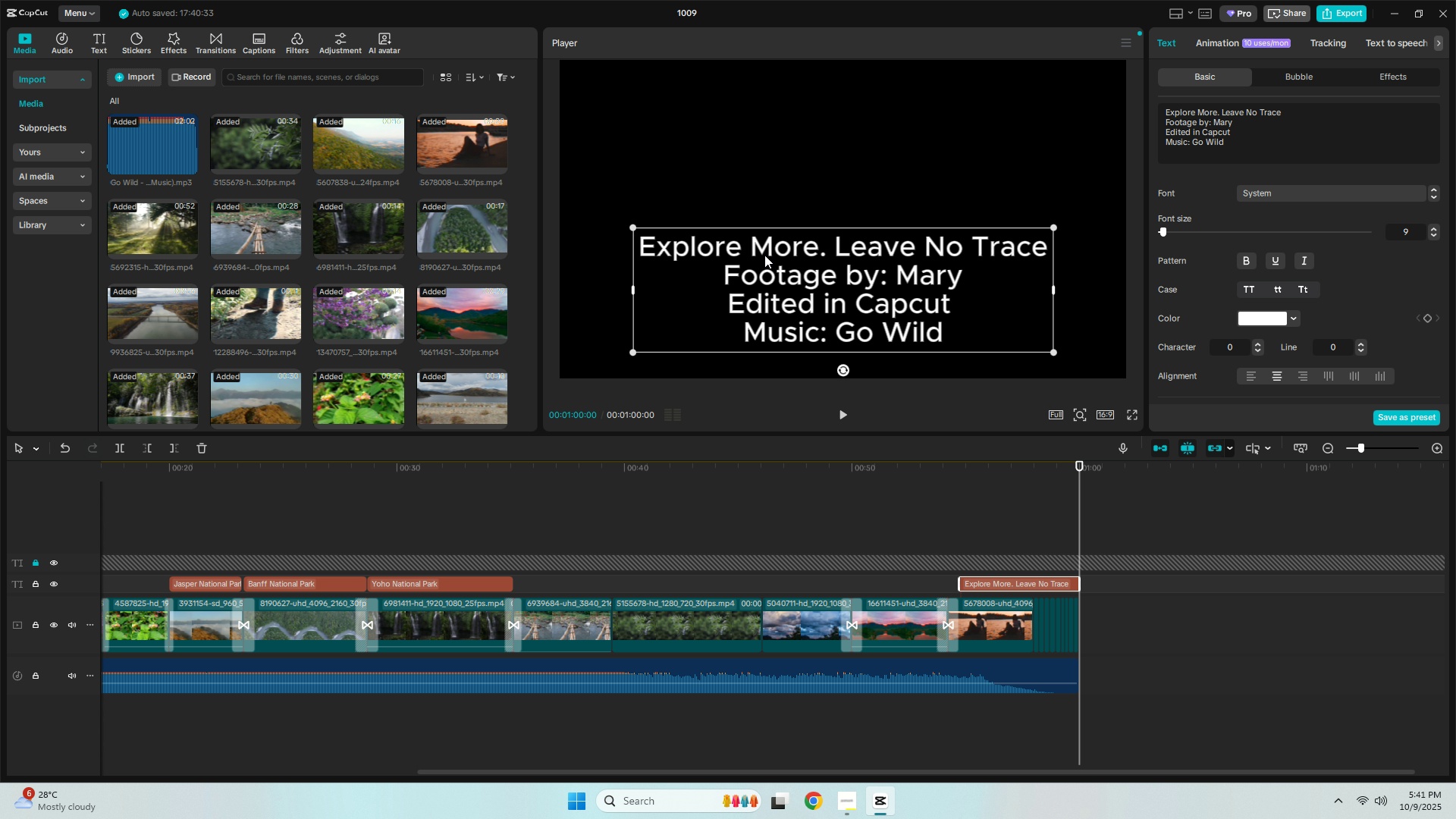 
left_click([868, 331])
 